 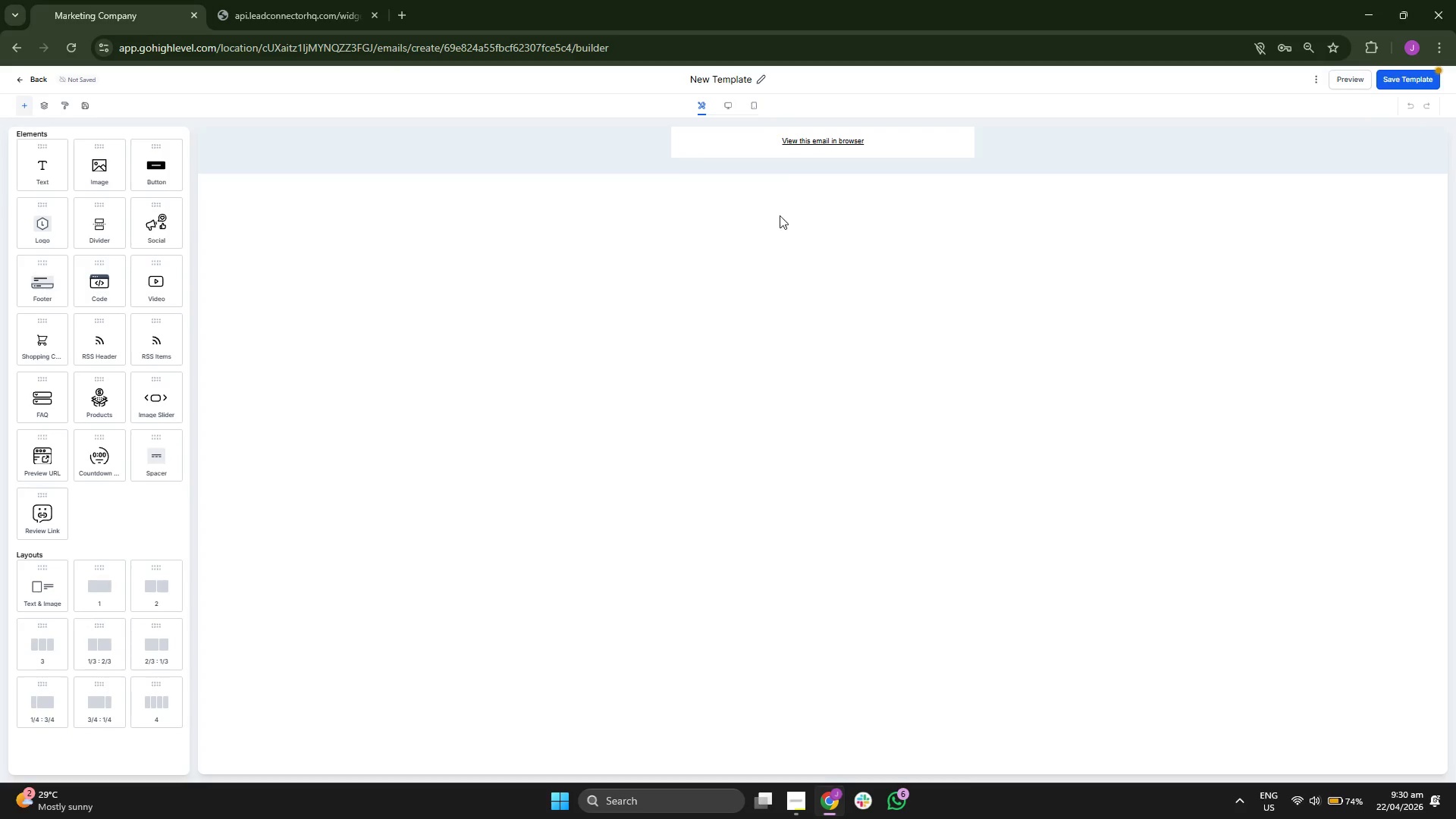 
left_click([792, 154])
 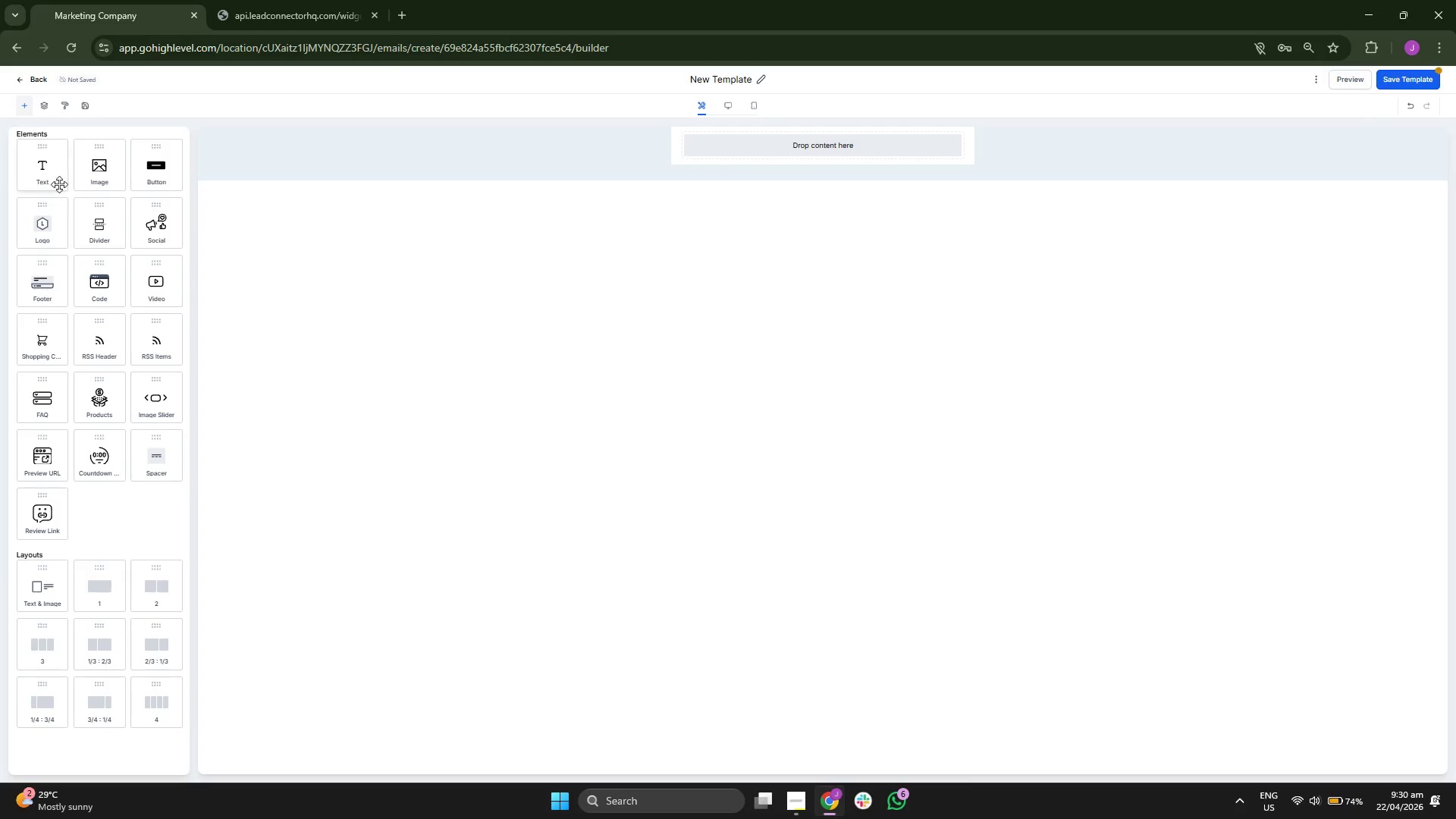 
left_click_drag(start_coordinate=[60, 177], to_coordinate=[771, 153])
 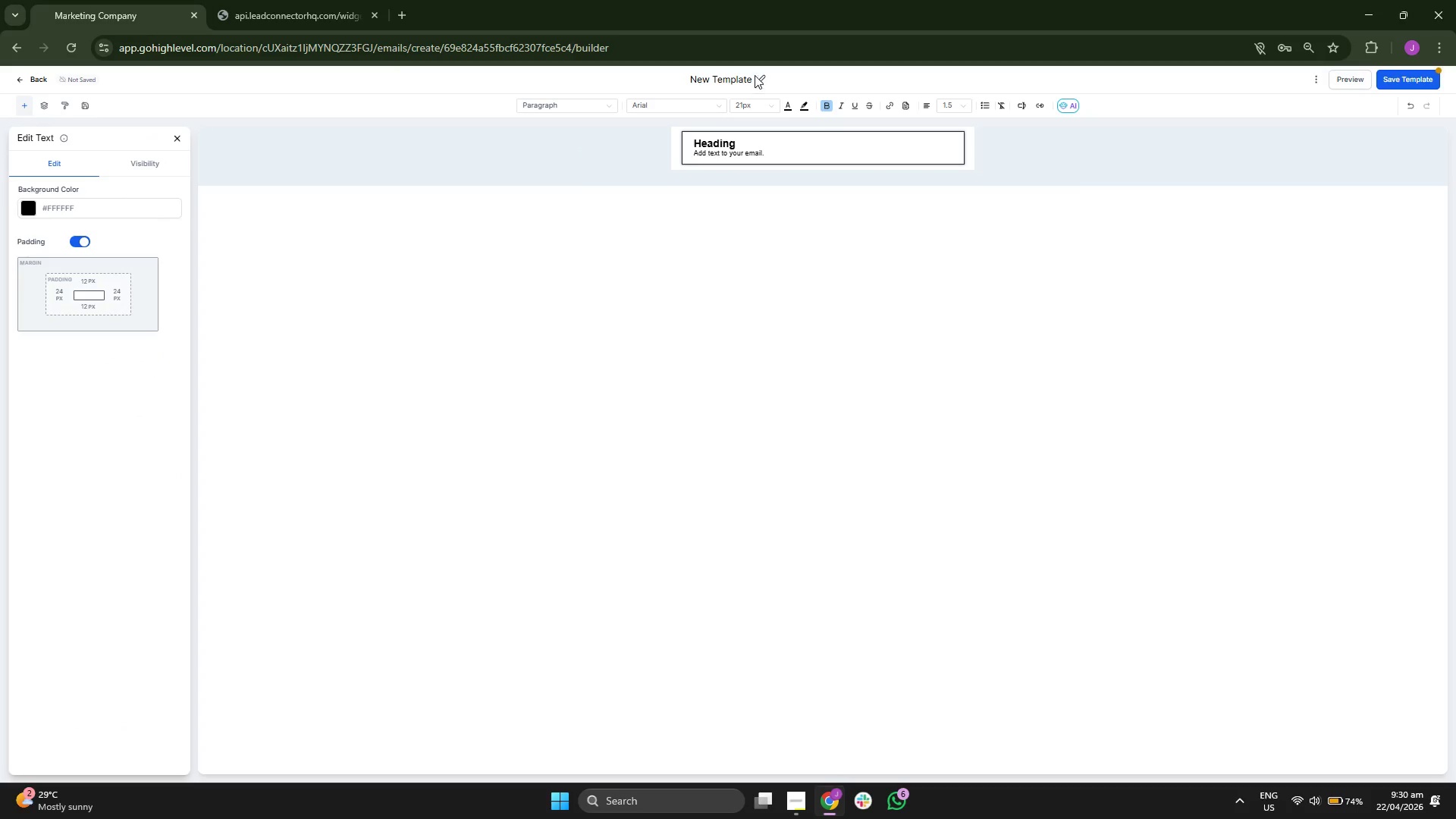 
left_click([723, 74])
 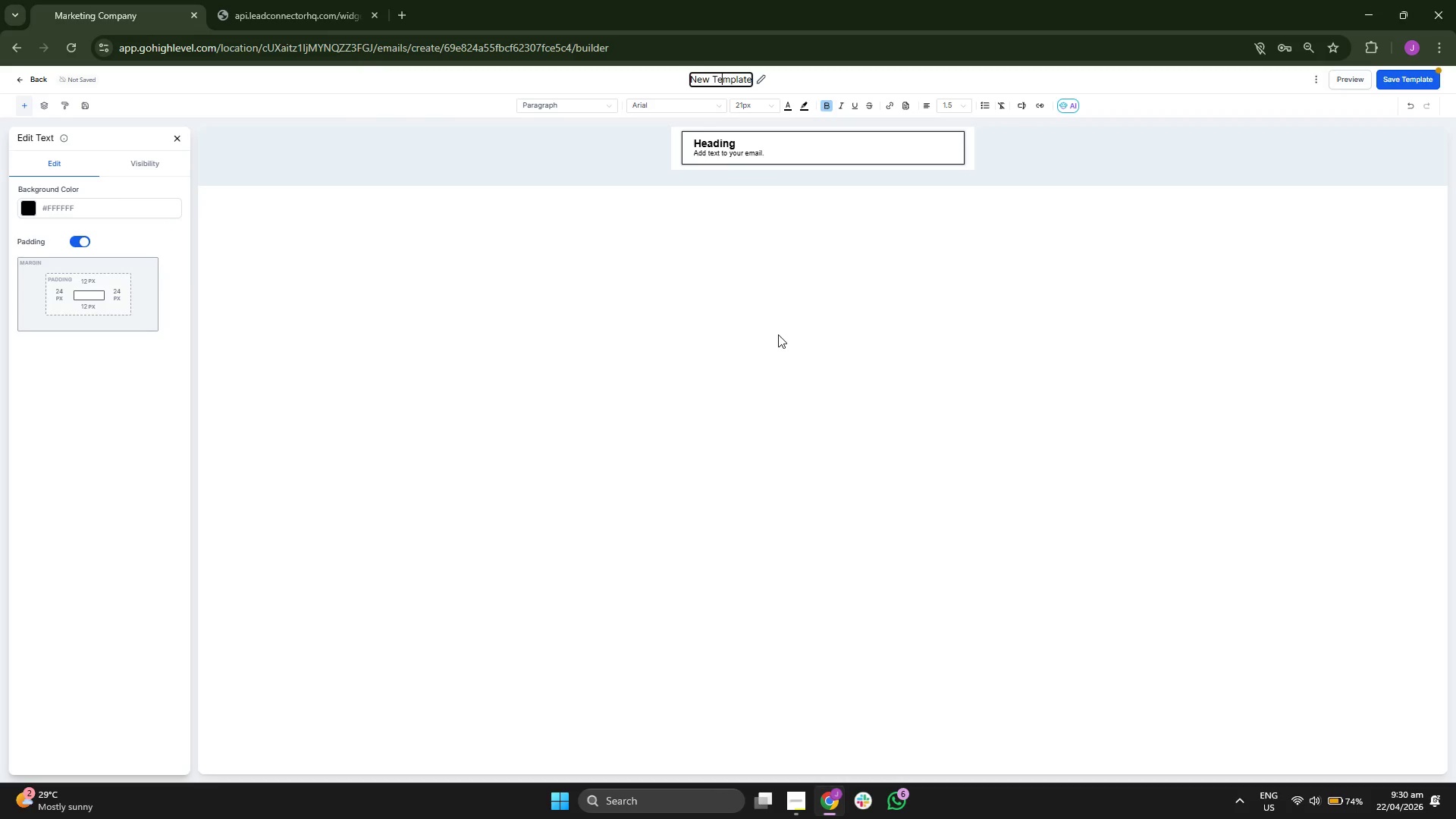 
key(ArrowRight)
 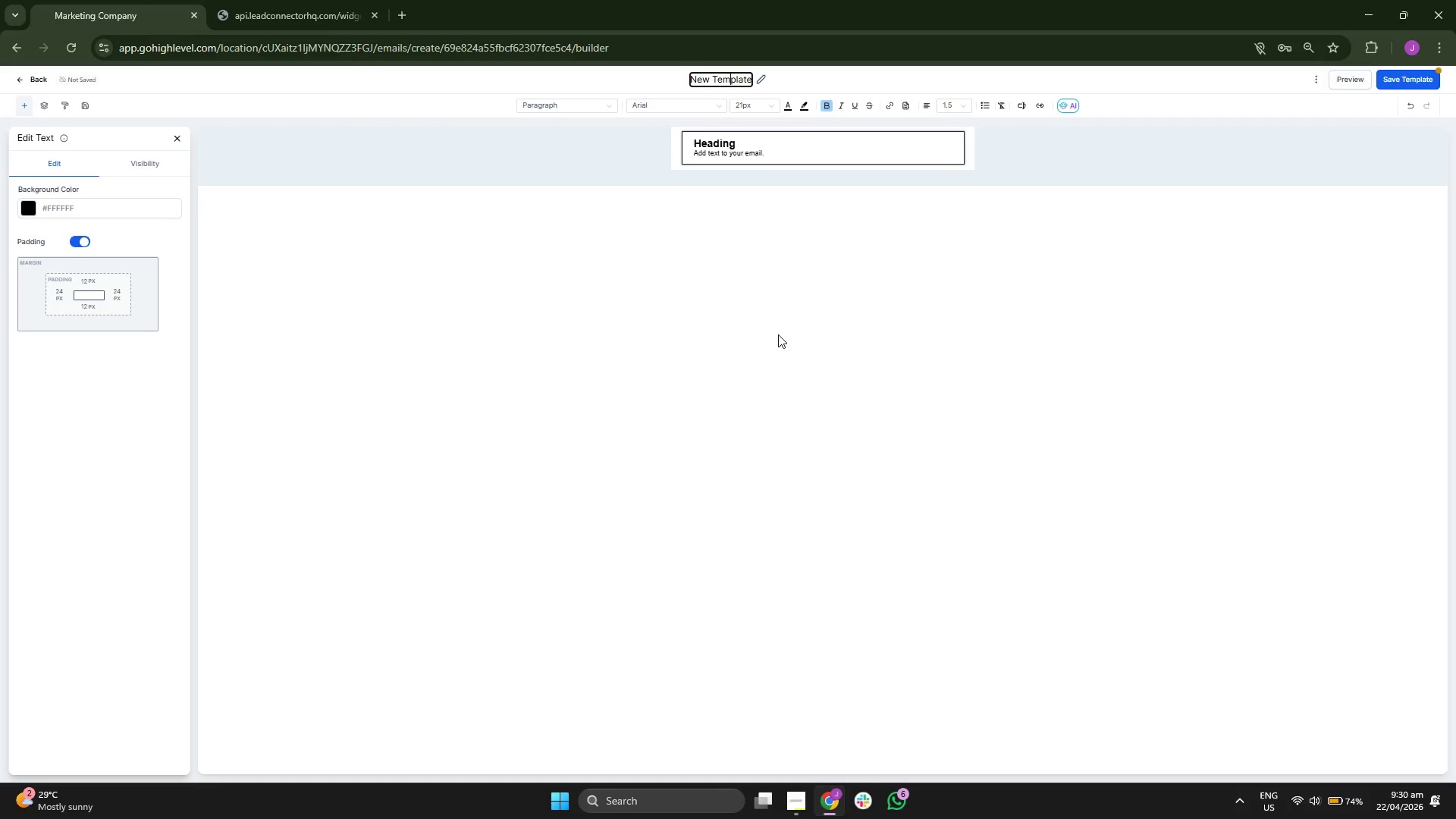 
key(ArrowRight)
 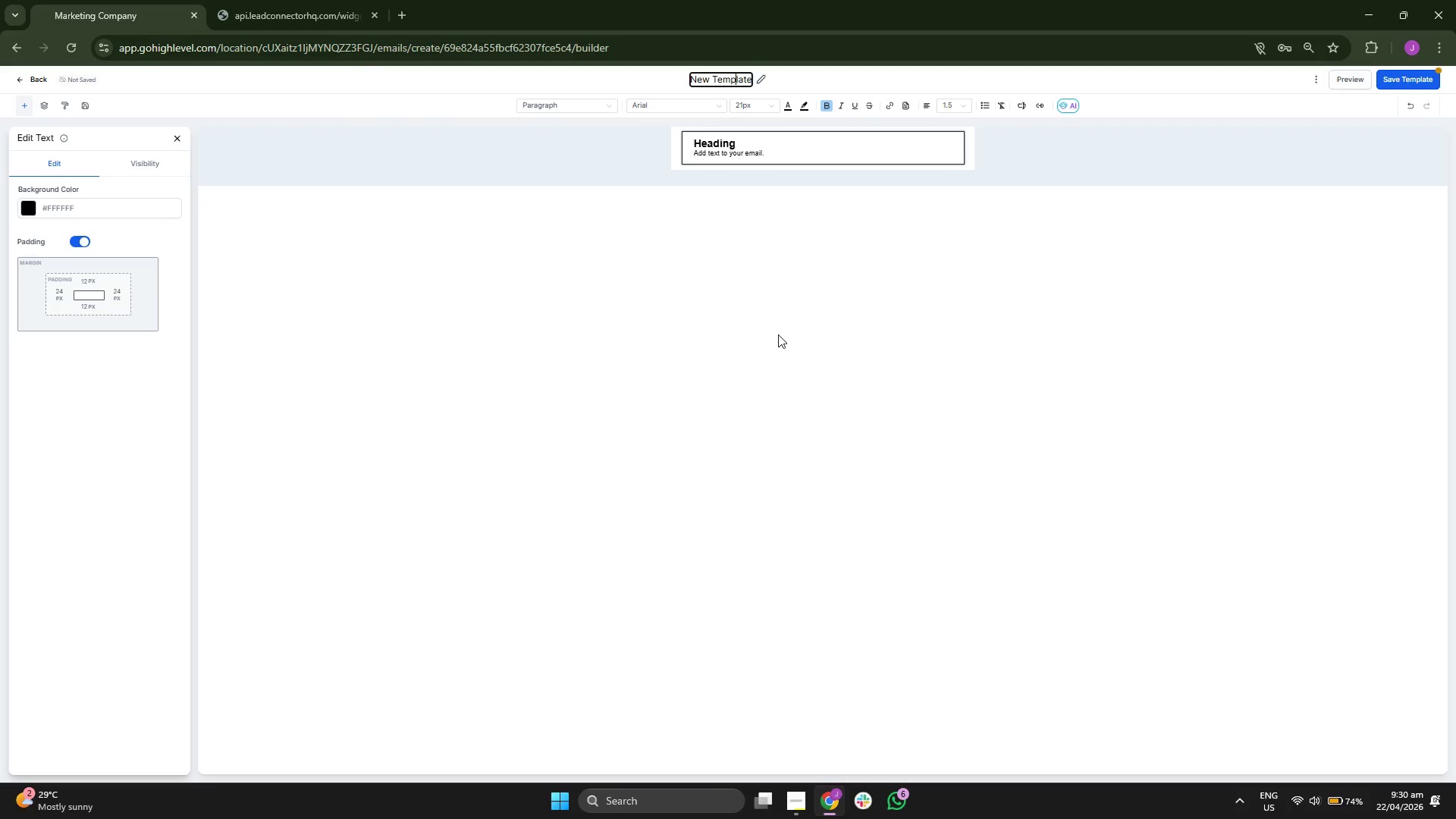 
key(ArrowRight)
 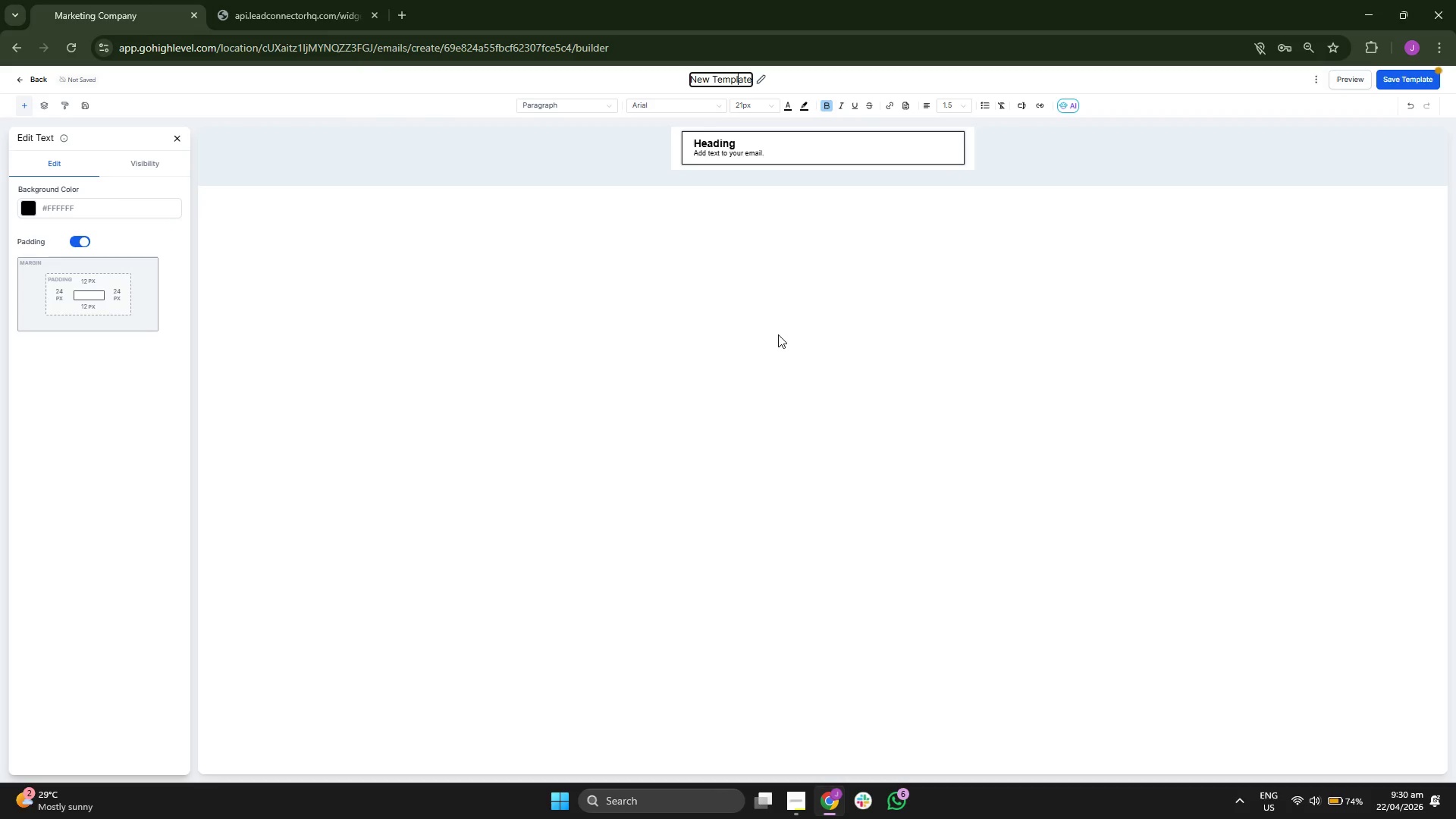 
key(ArrowRight)
 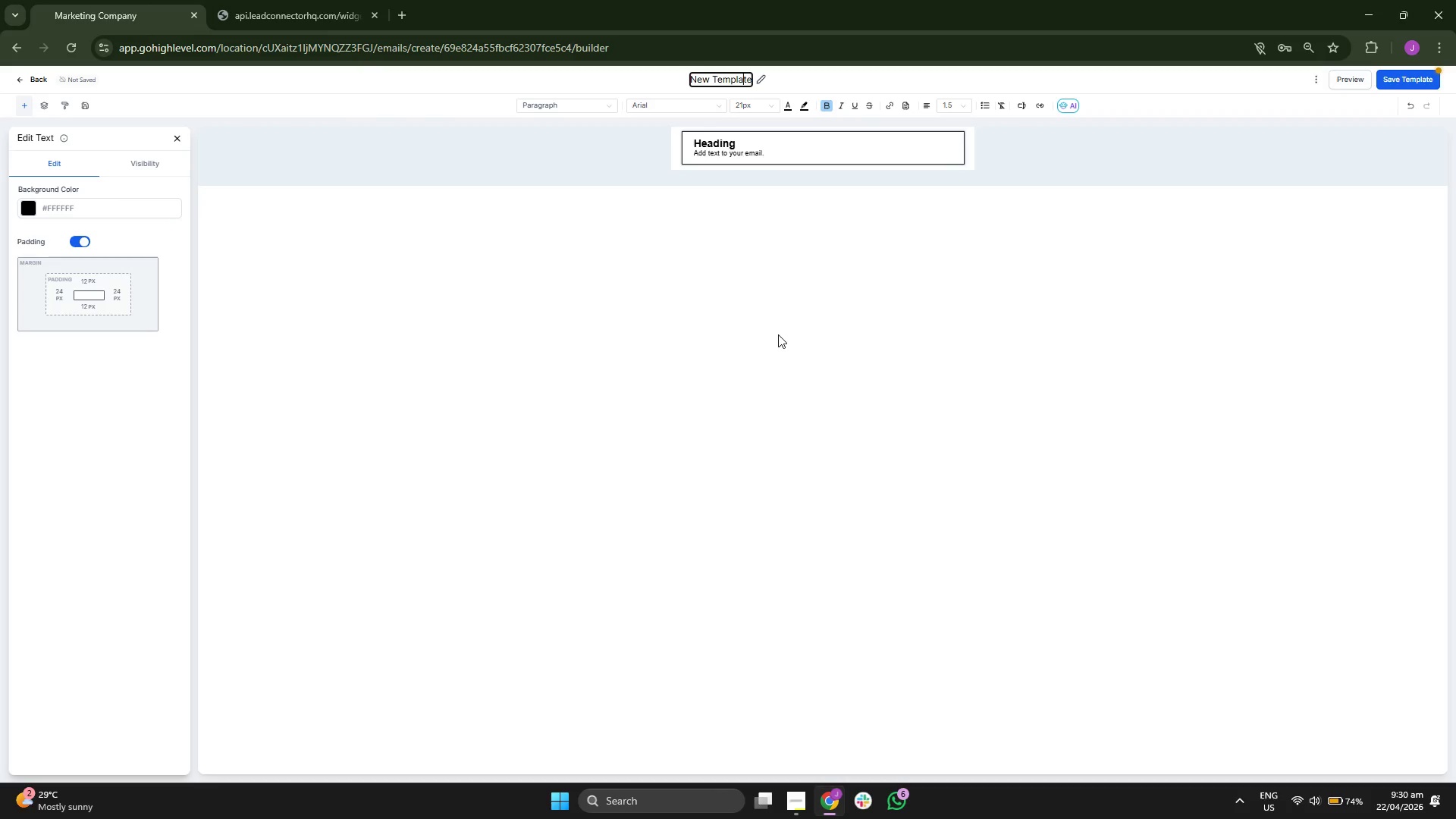 
key(ArrowRight)
 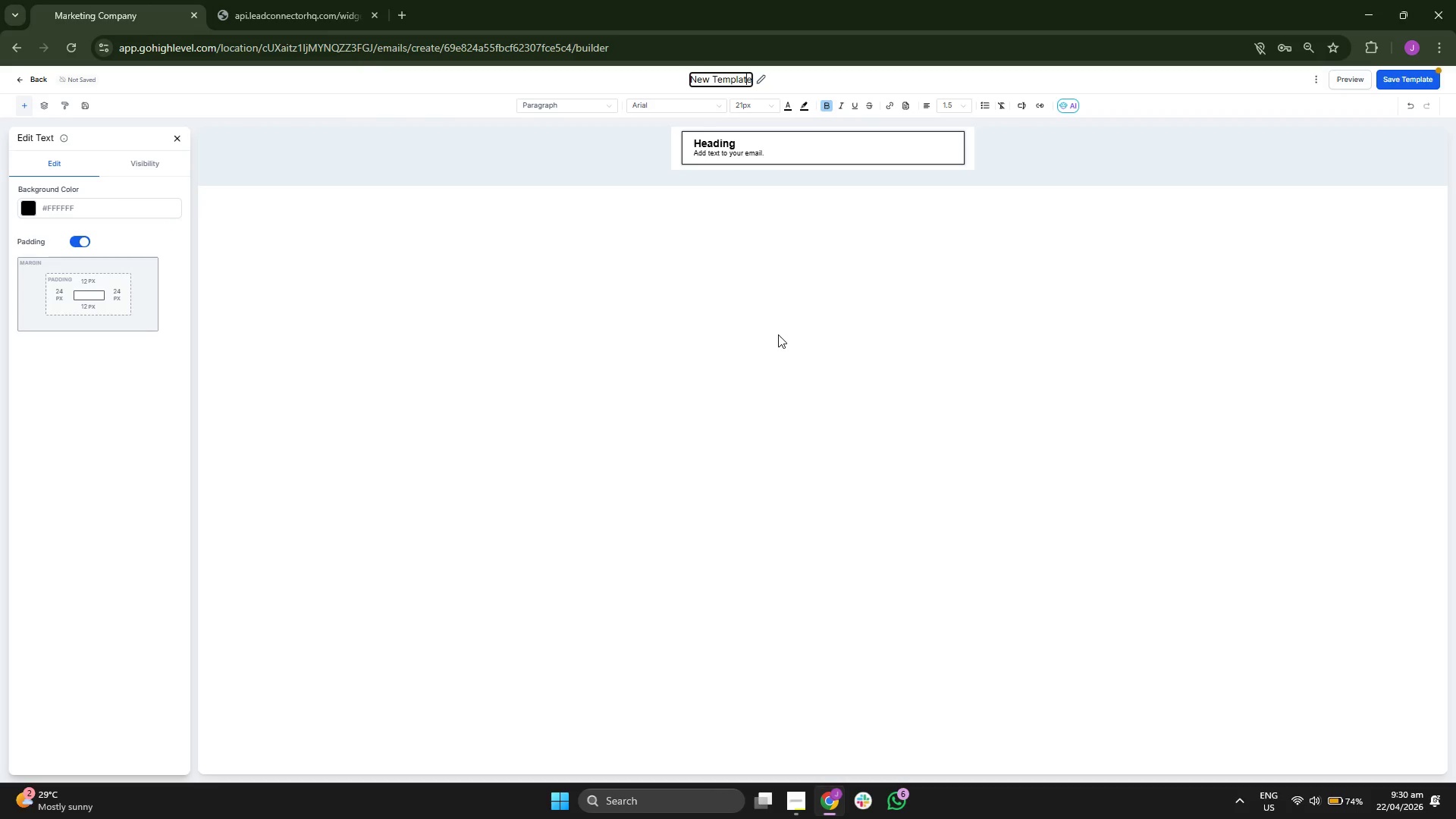 
key(ArrowRight)
 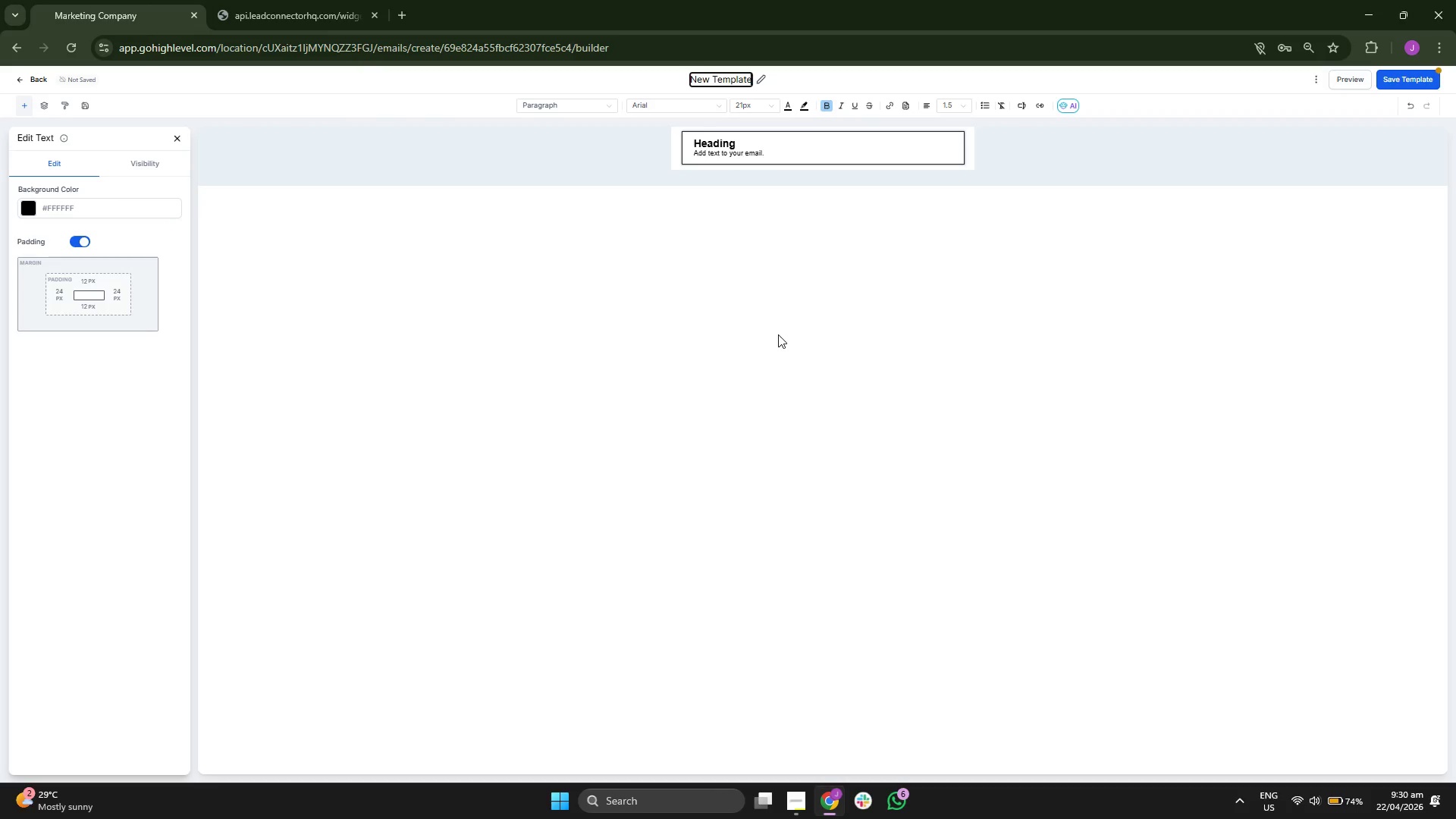 
key(ArrowRight)
 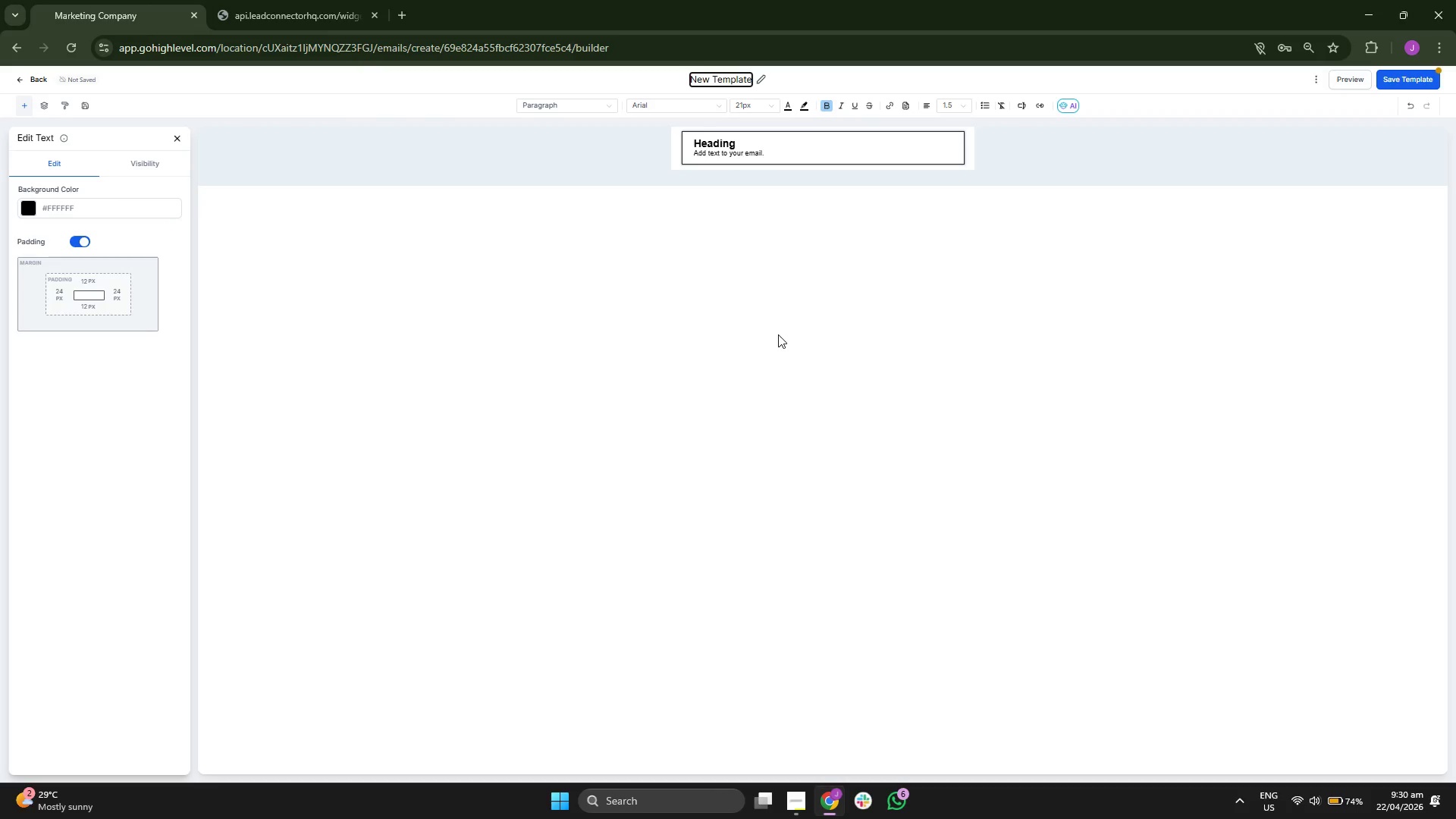 
key(Backspace)
key(Backspace)
key(Backspace)
key(Backspace)
key(Backspace)
key(Backspace)
key(Backspace)
key(Backspace)
key(Backspace)
key(Backspace)
key(Backspace)
key(Backspace)
type(Email 2)
key(Backspace)
type(1:")
key(Backspace)
type( The Hook (uickPay Focus))
 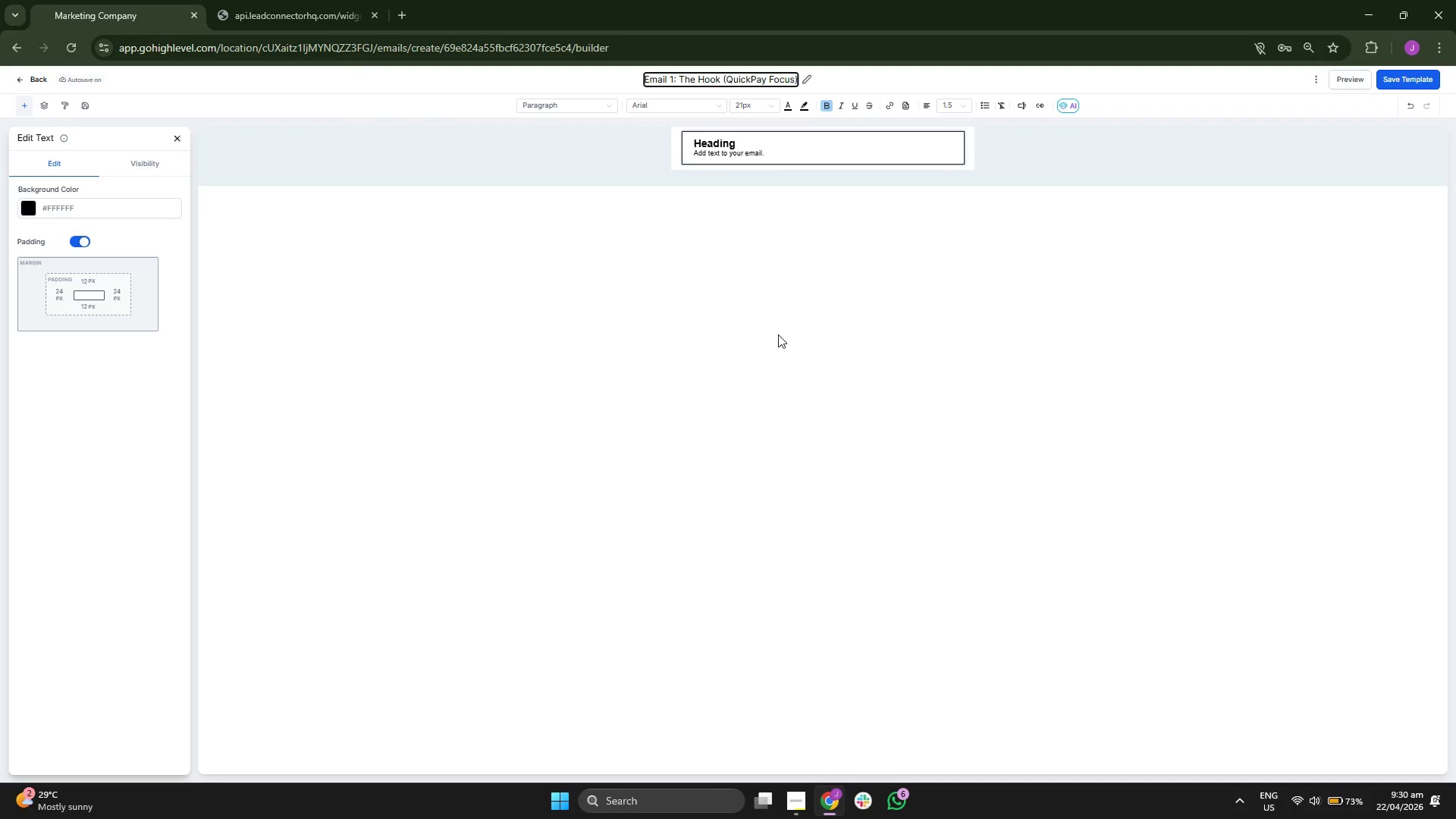 
 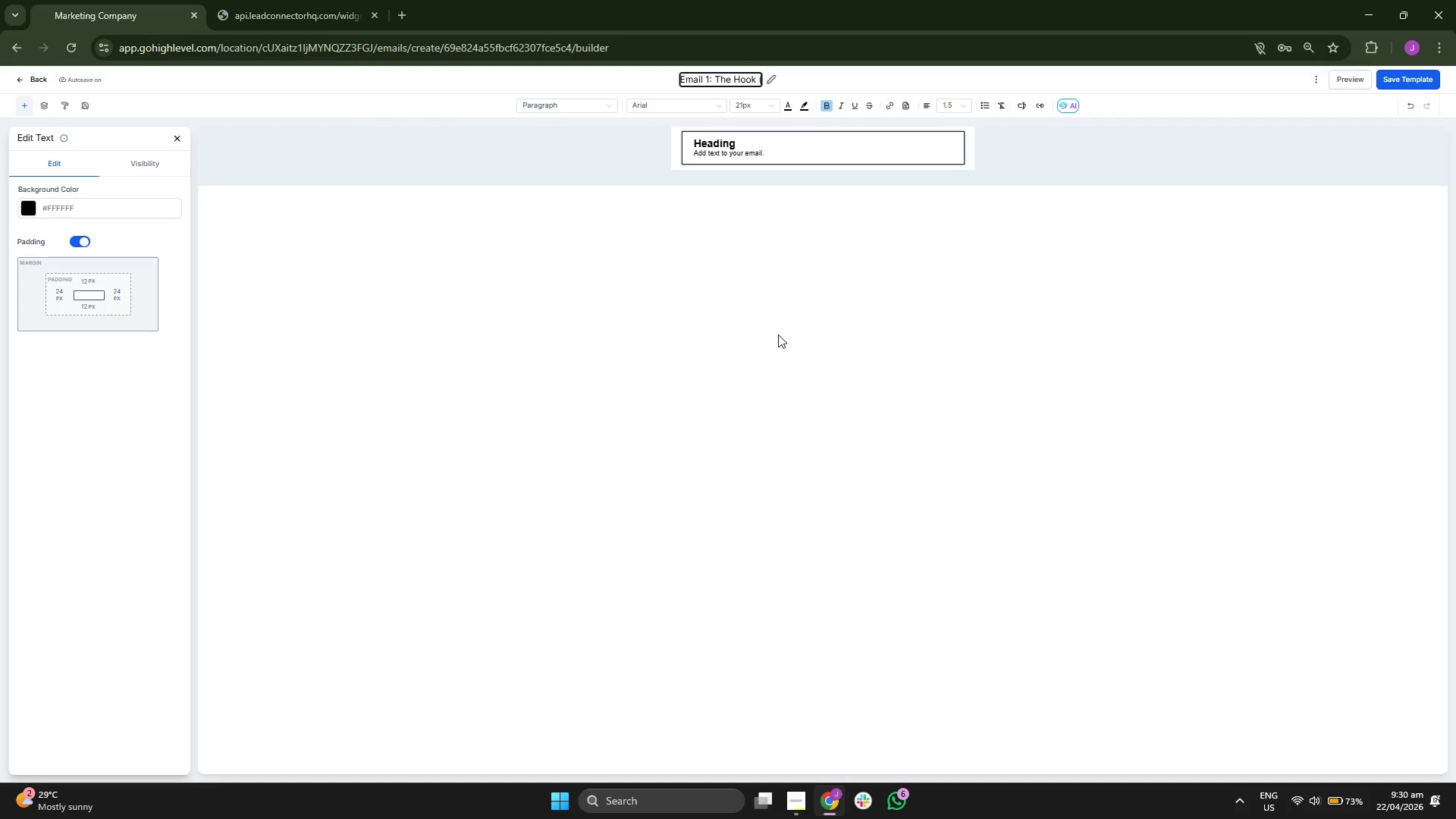 
hold_key(key=Q, duration=0.39)
 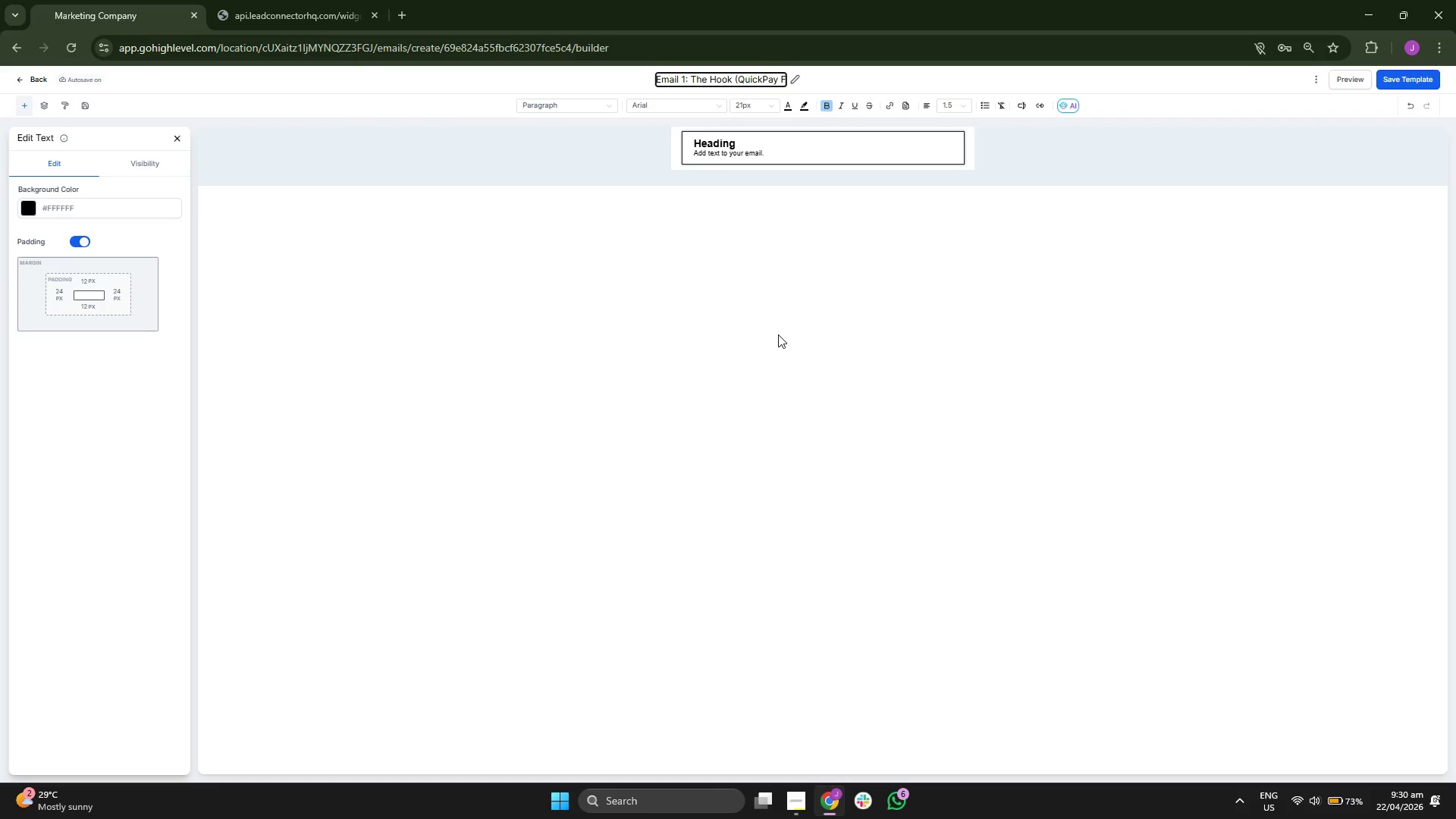 
left_click([778, 334])
 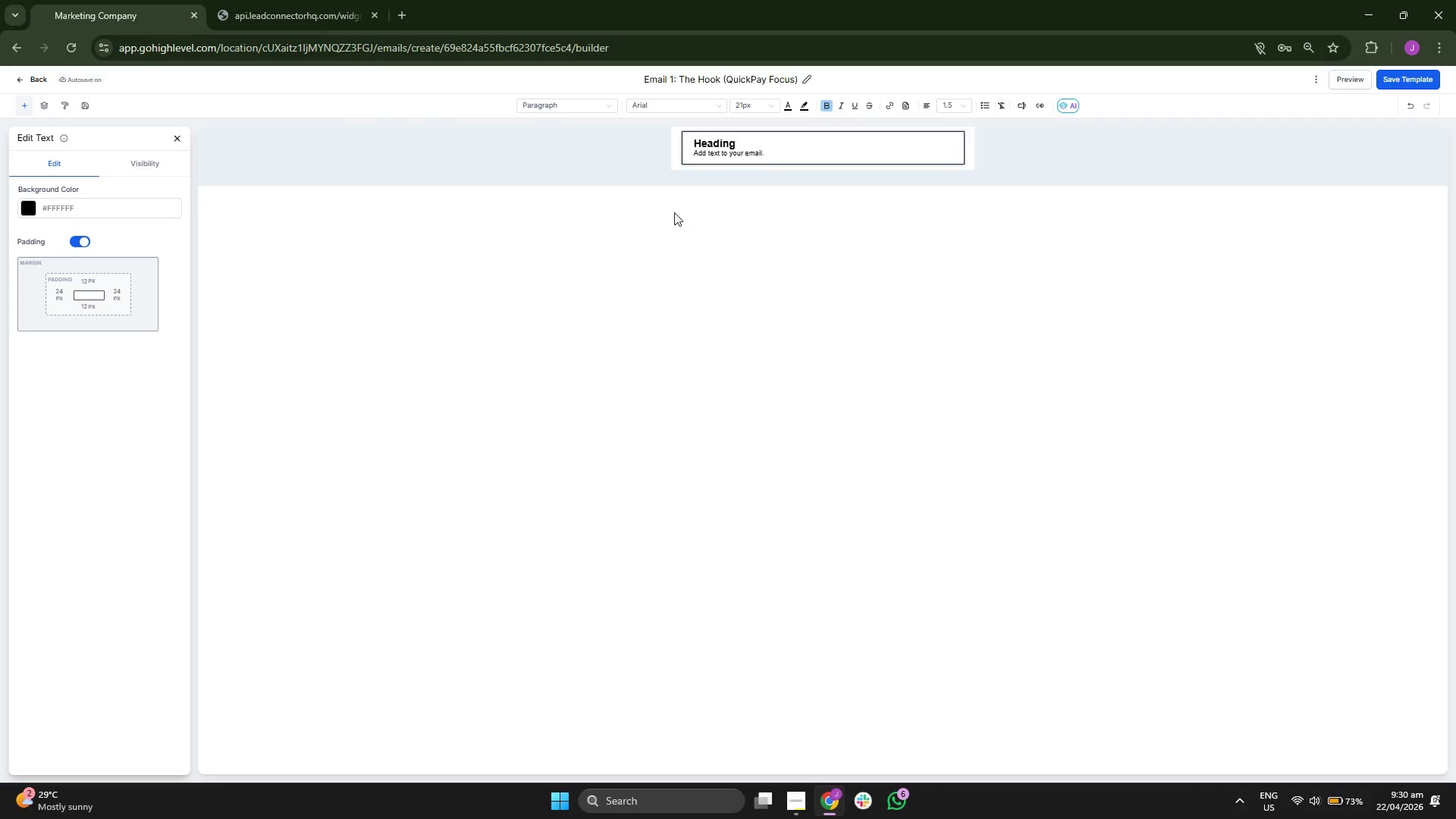 
left_click([778, 140])
 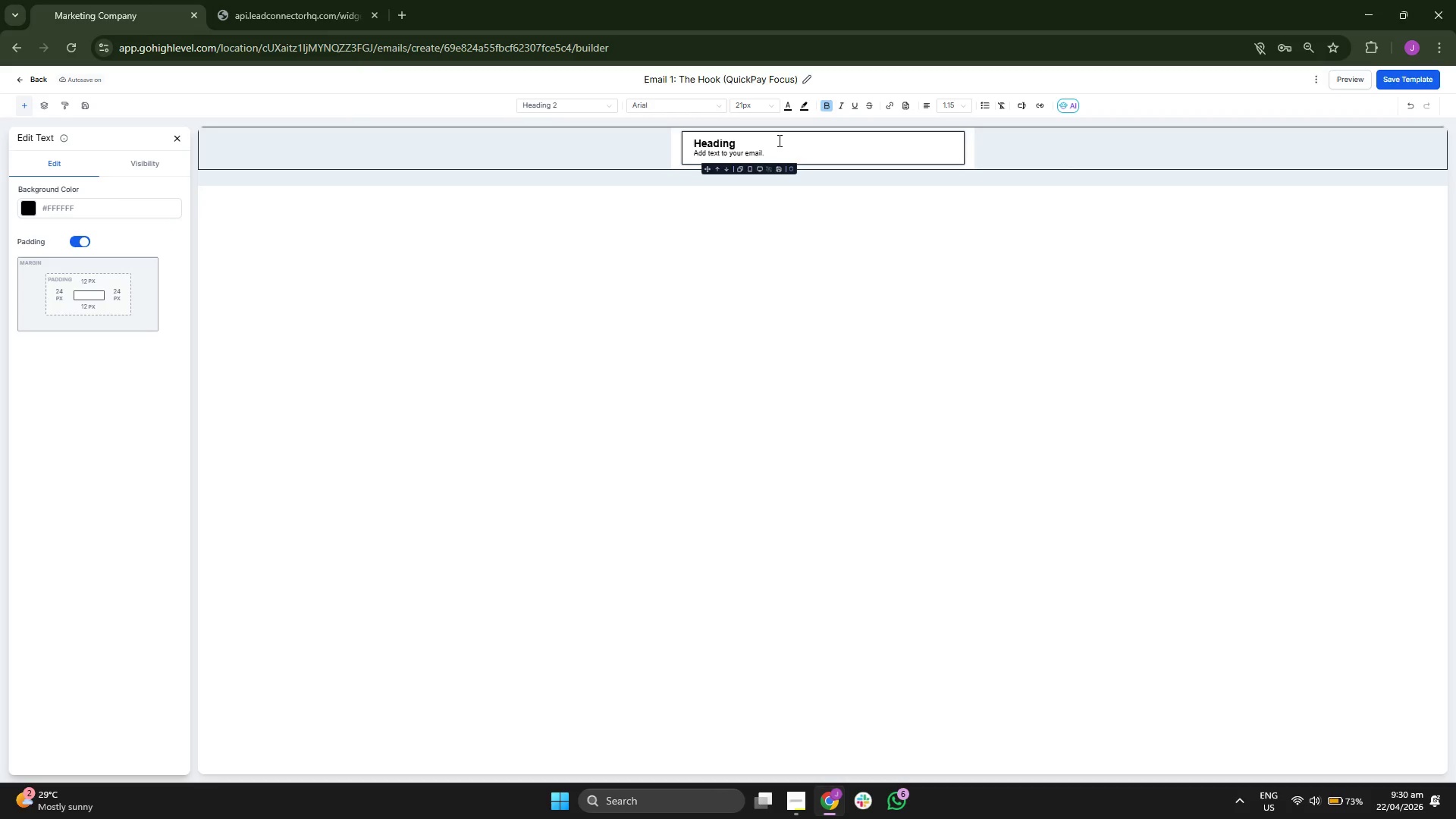 
key(Backspace)
 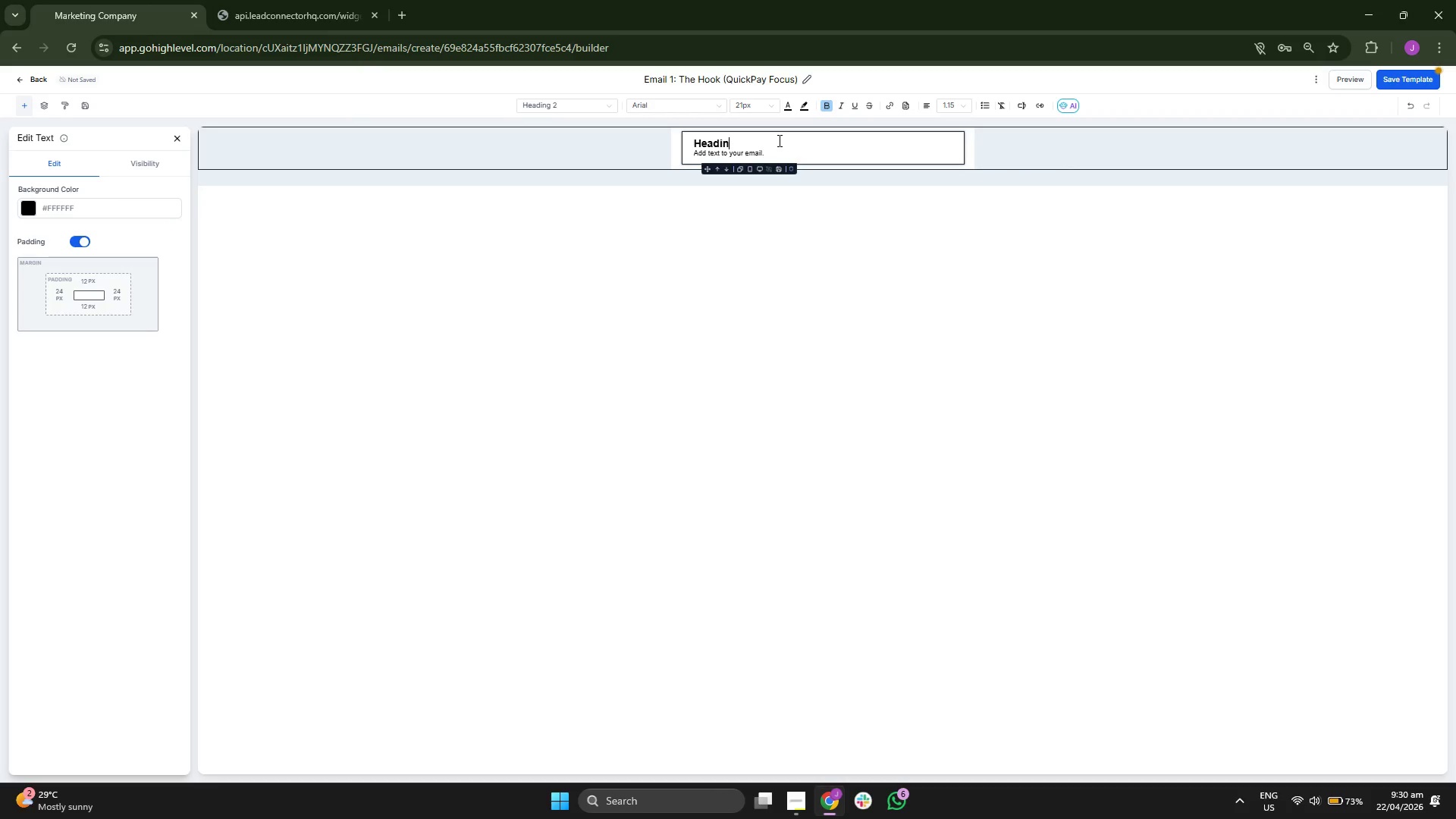 
key(Backspace)
 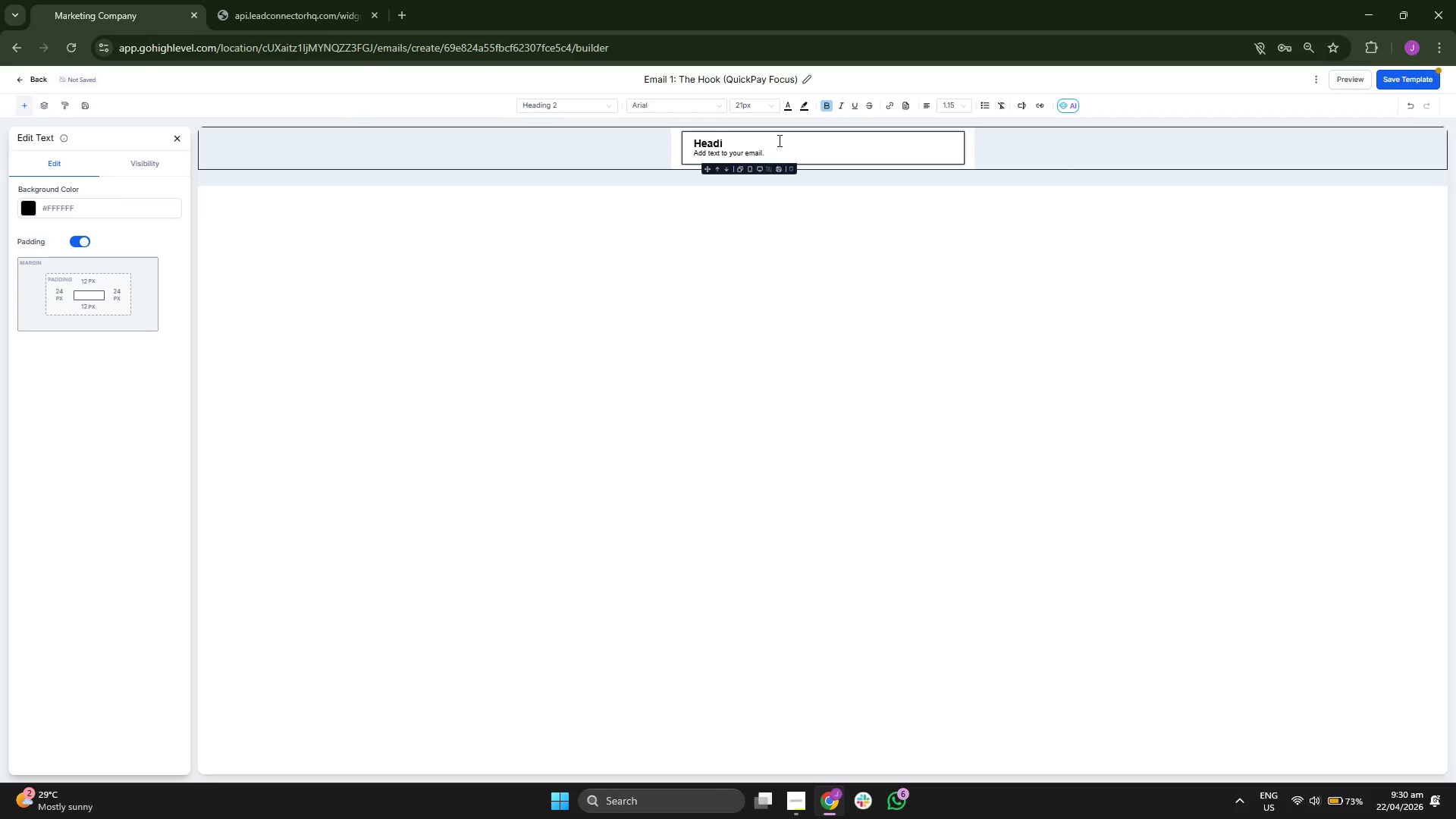 
key(Backspace)
 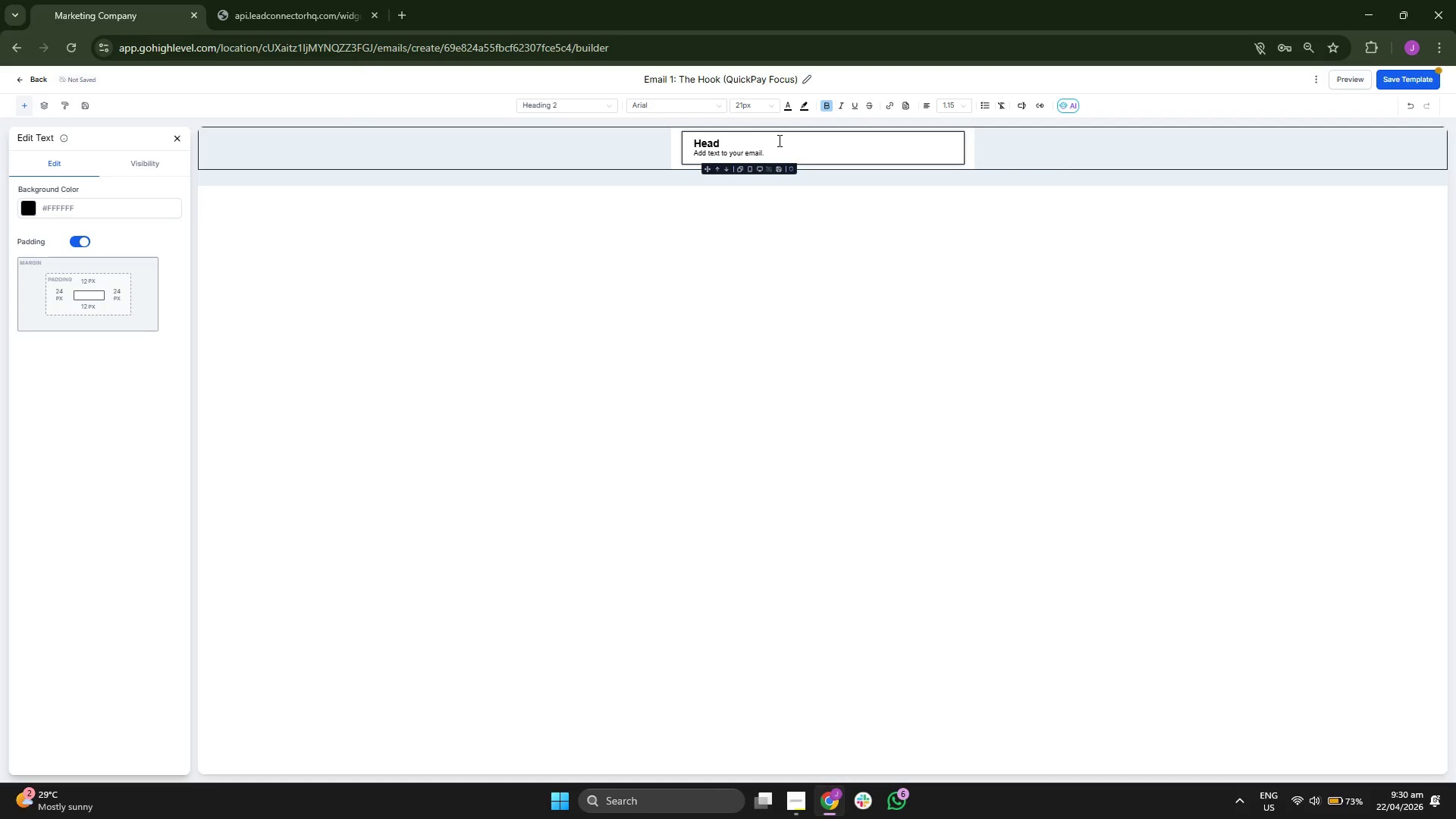 
key(Backspace)
 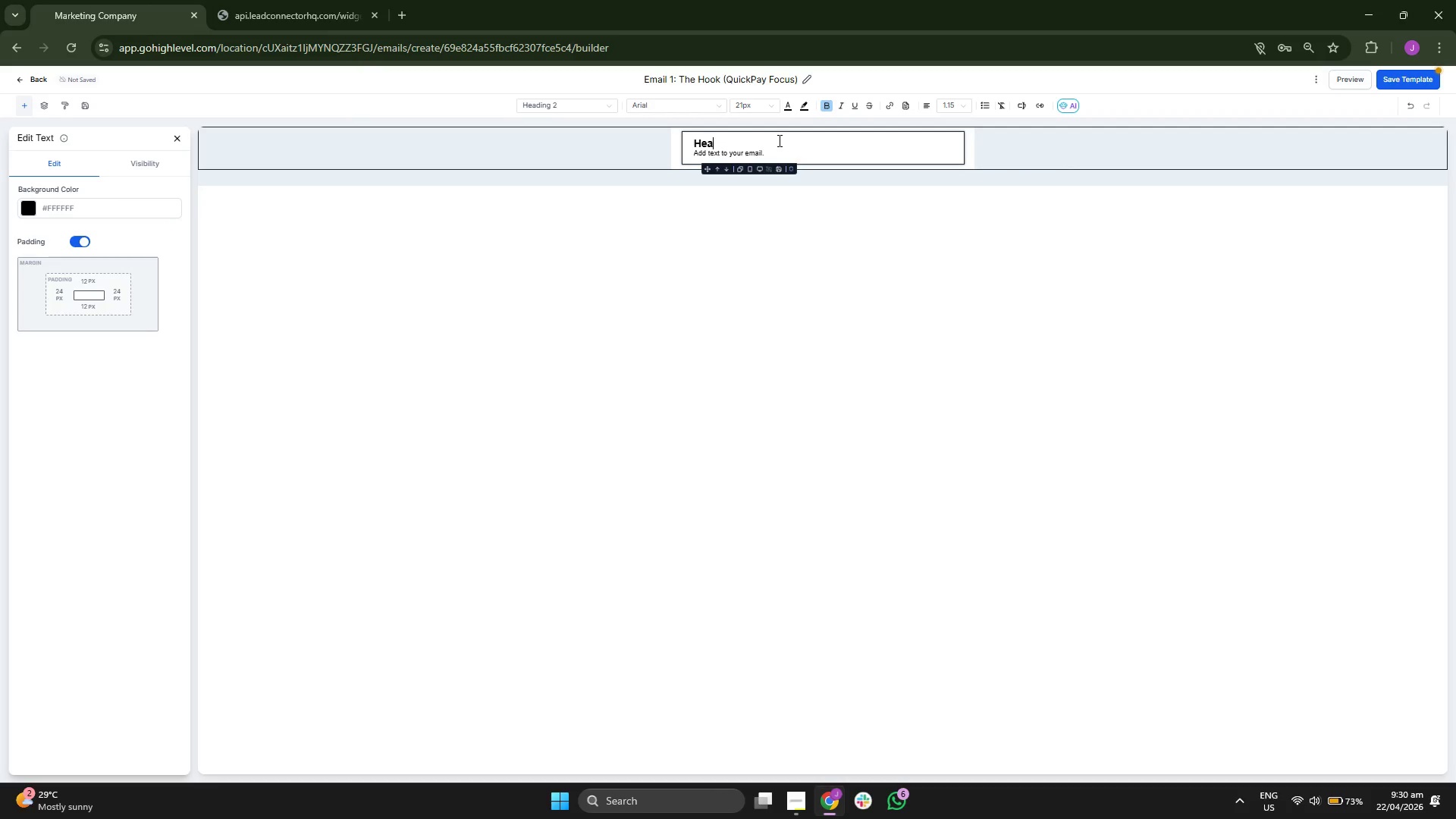 
key(Backspace)
 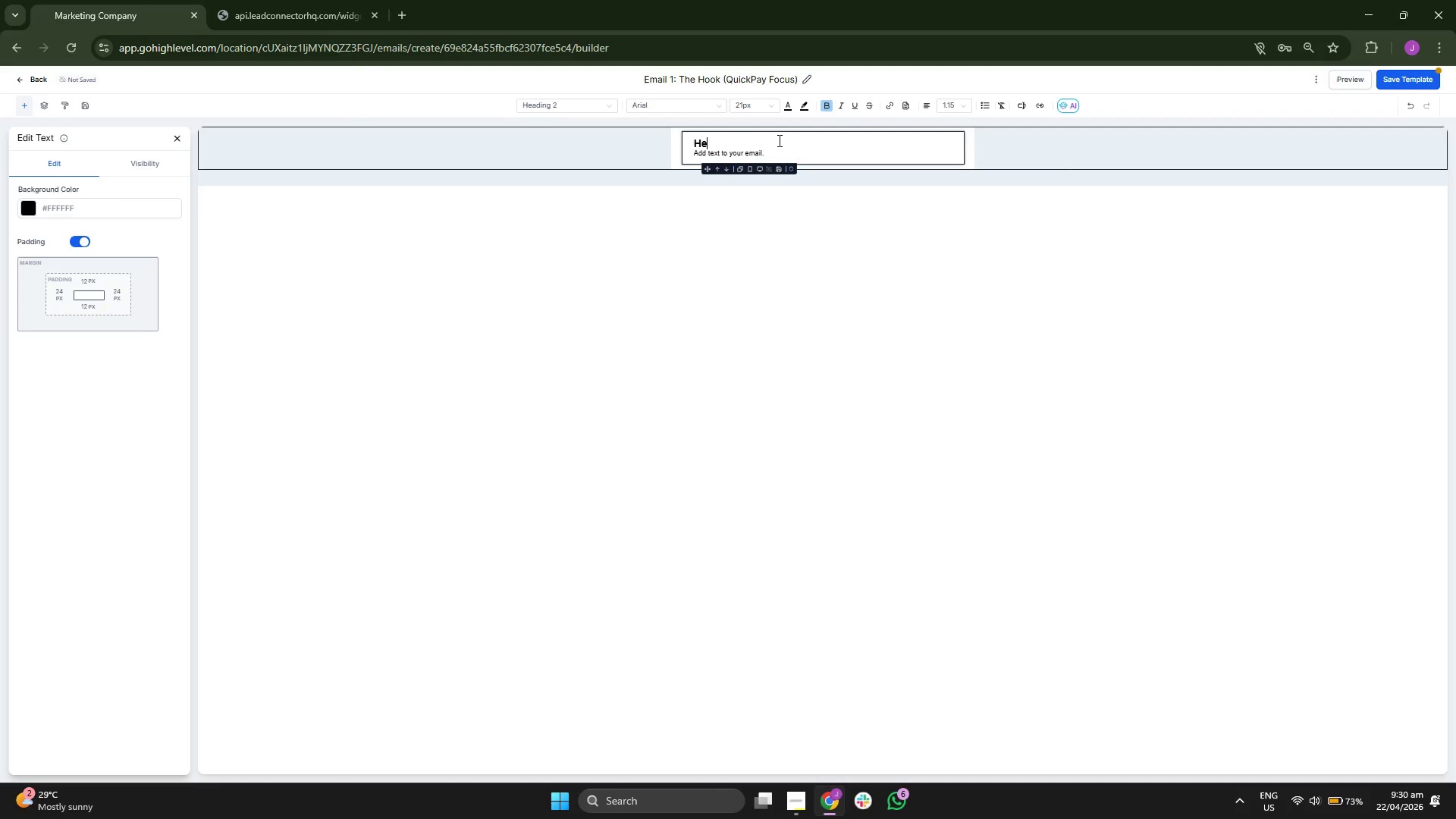 
key(Backspace)
 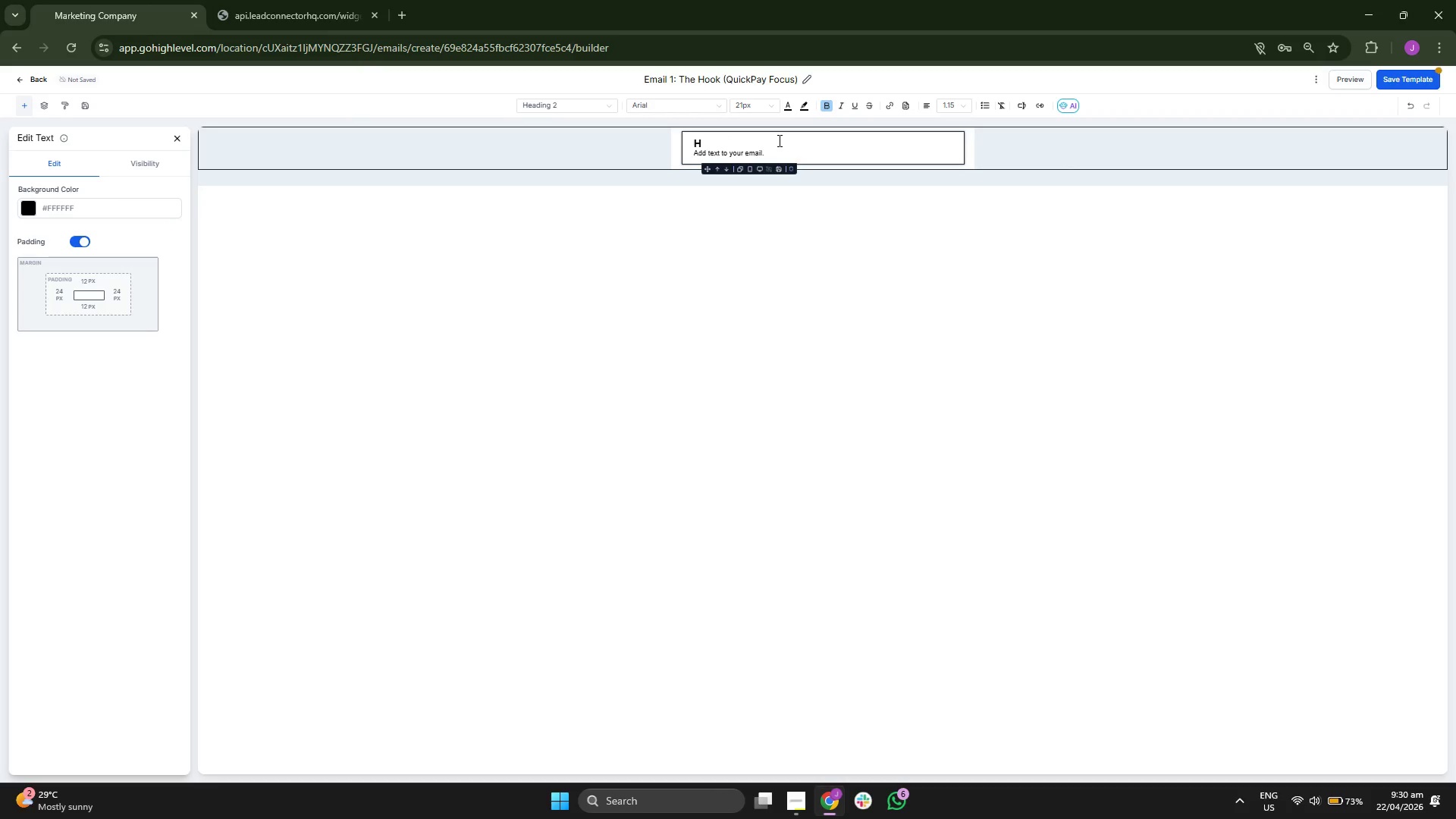 
key(Backspace)
 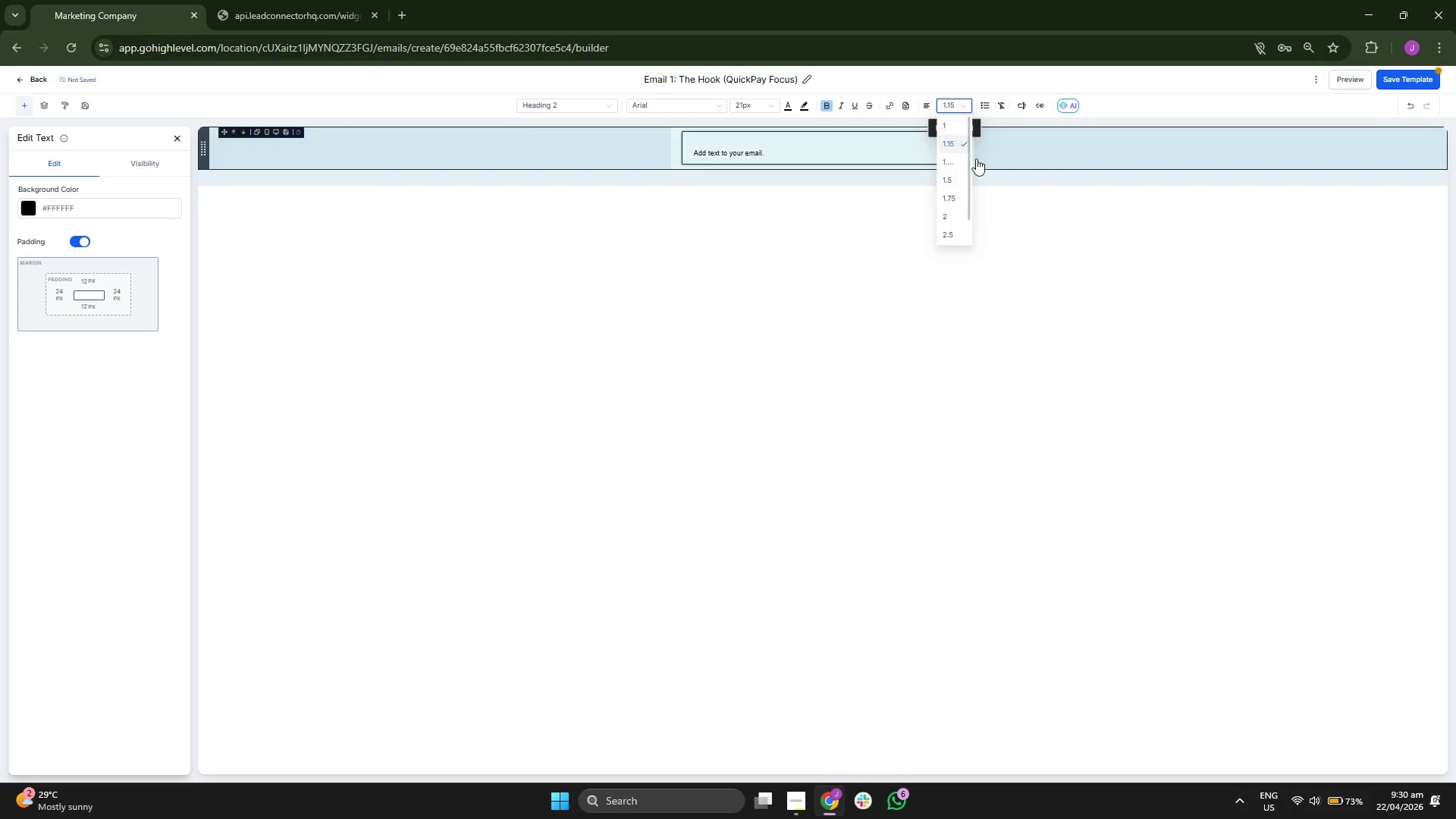 
left_click([949, 184])
 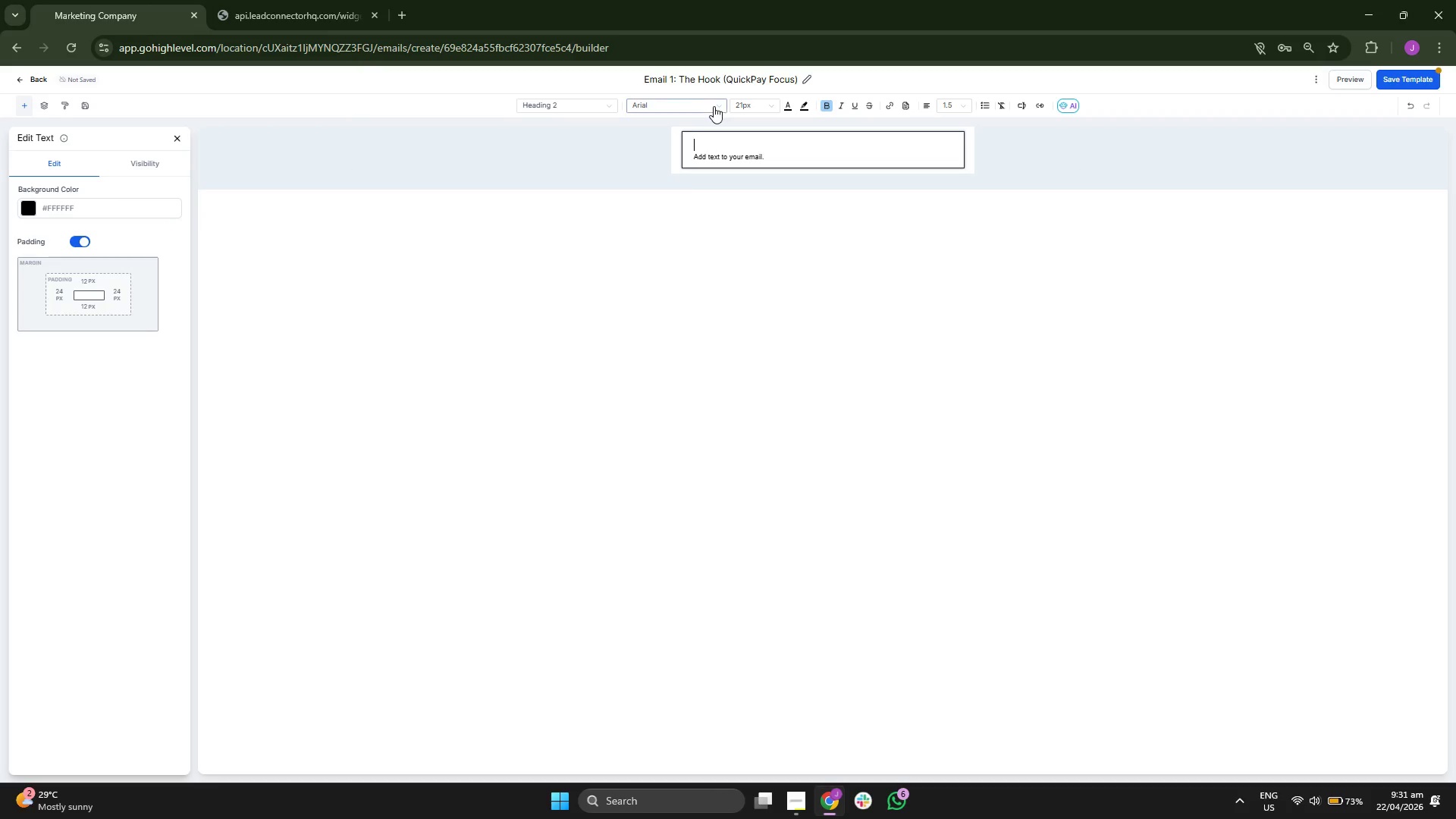 
left_click([679, 105])
 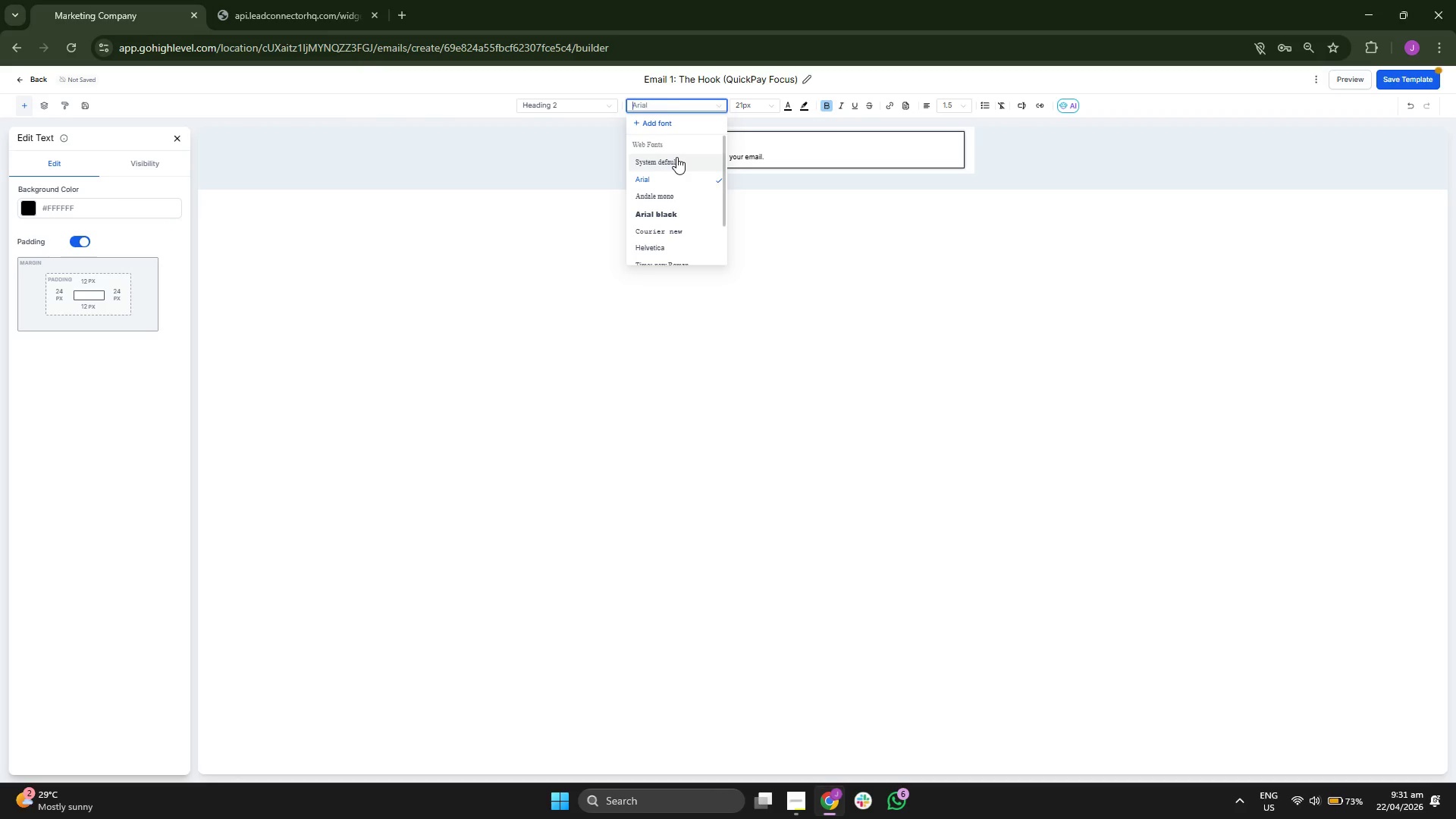 
left_click([754, 105])
 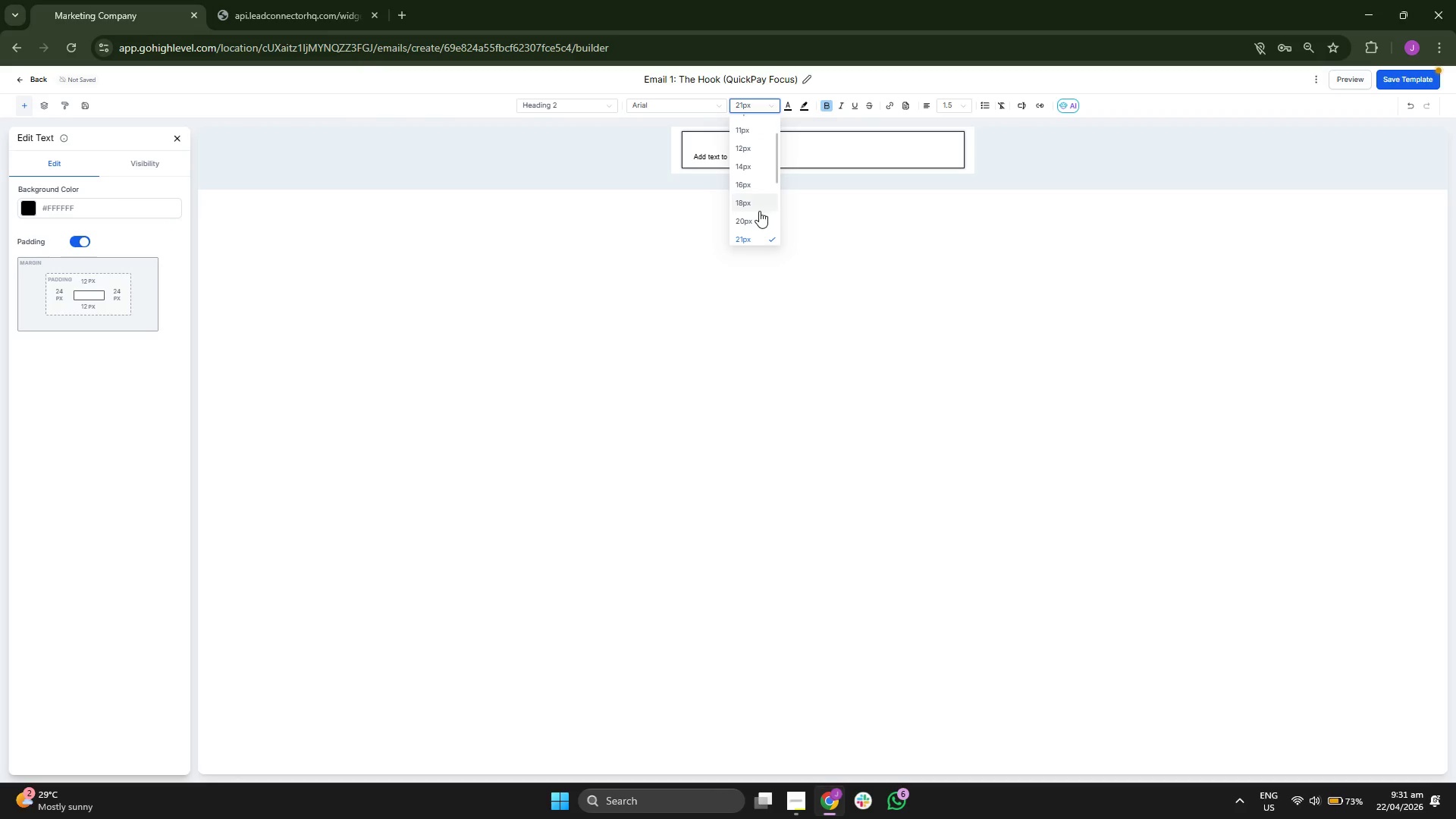 
scroll: coordinate [754, 202], scroll_direction: down, amount: 1.0
 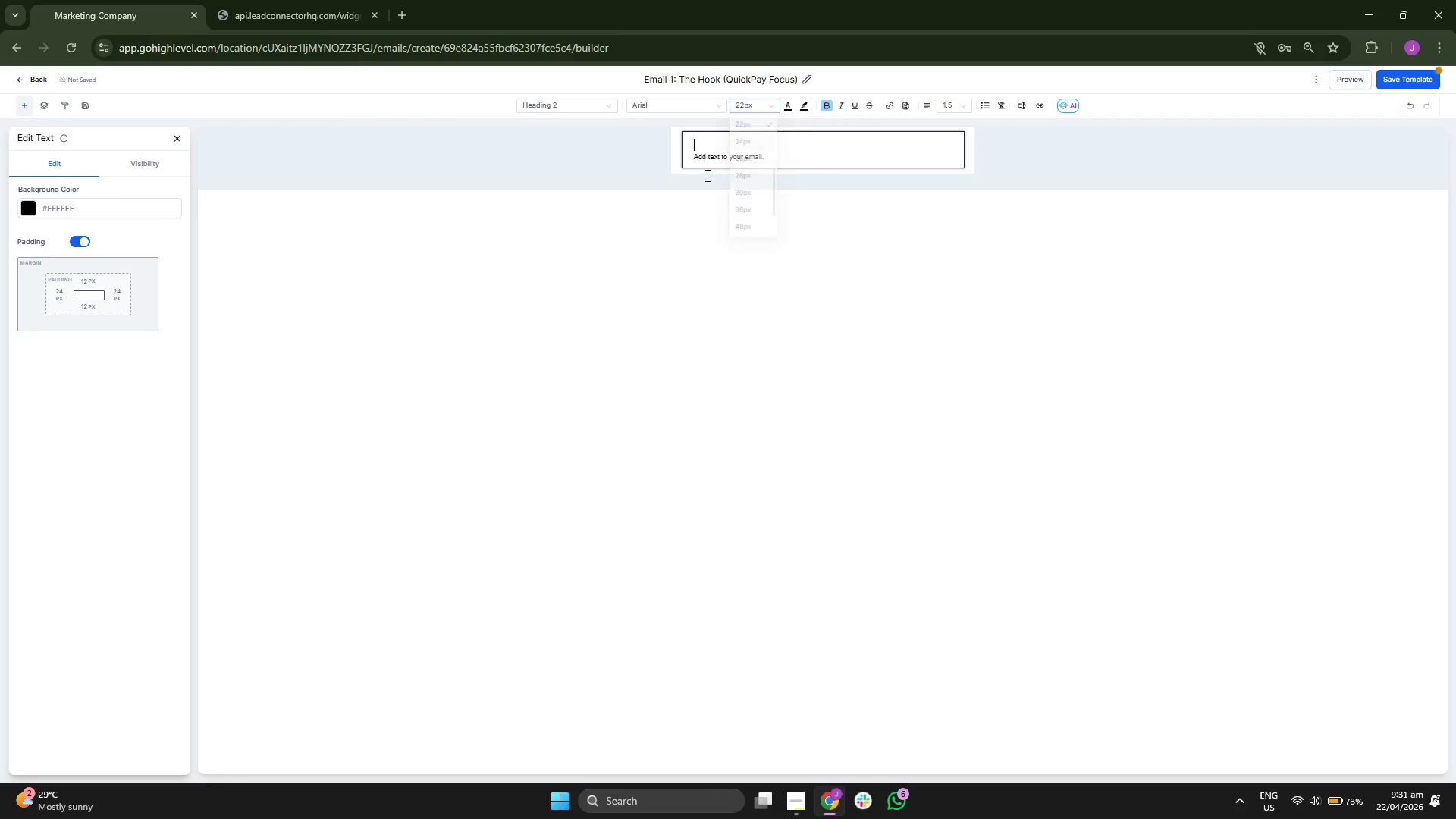 
left_click([645, 105])
 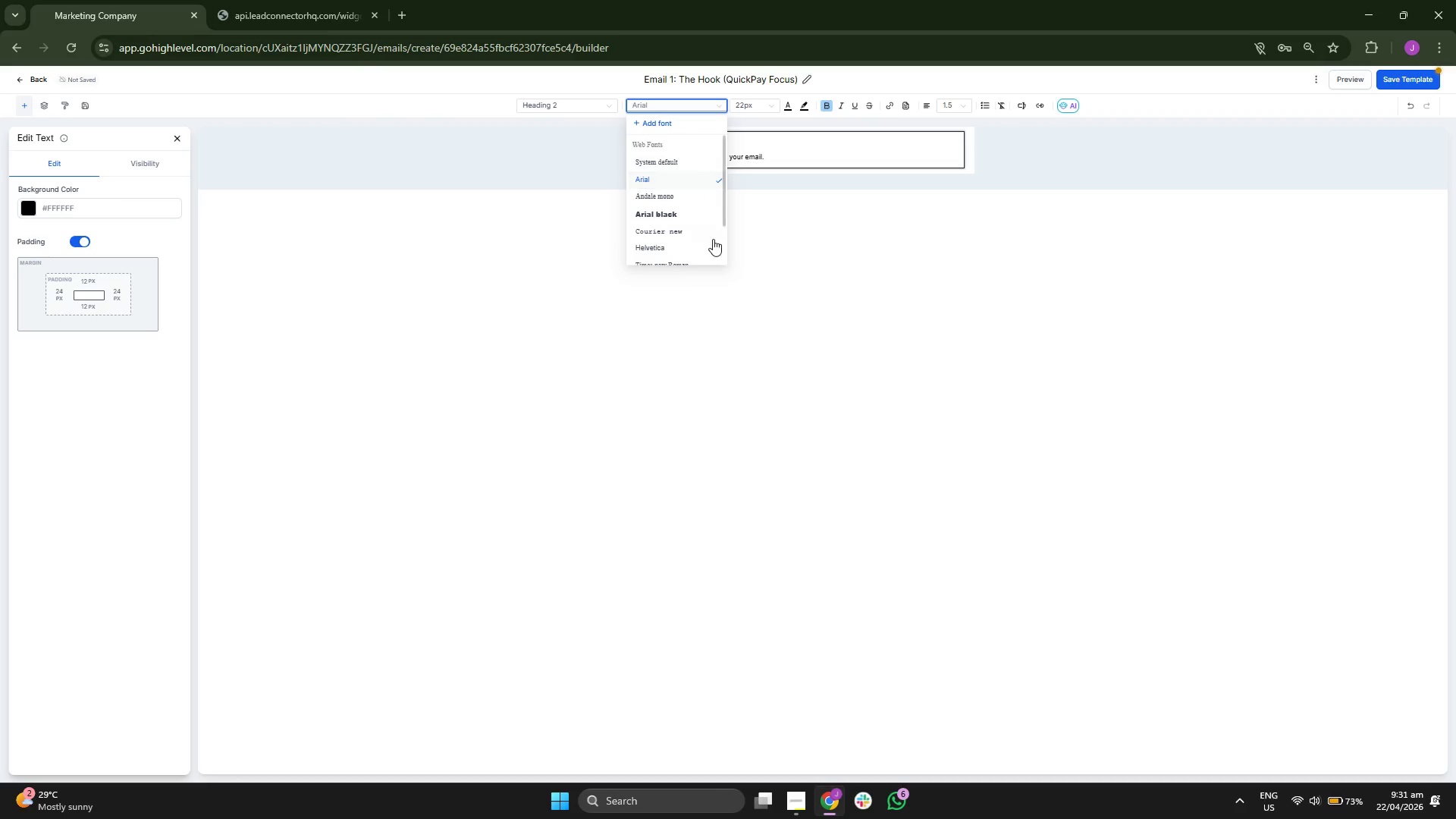 
scroll: coordinate [691, 219], scroll_direction: down, amount: 1.0
 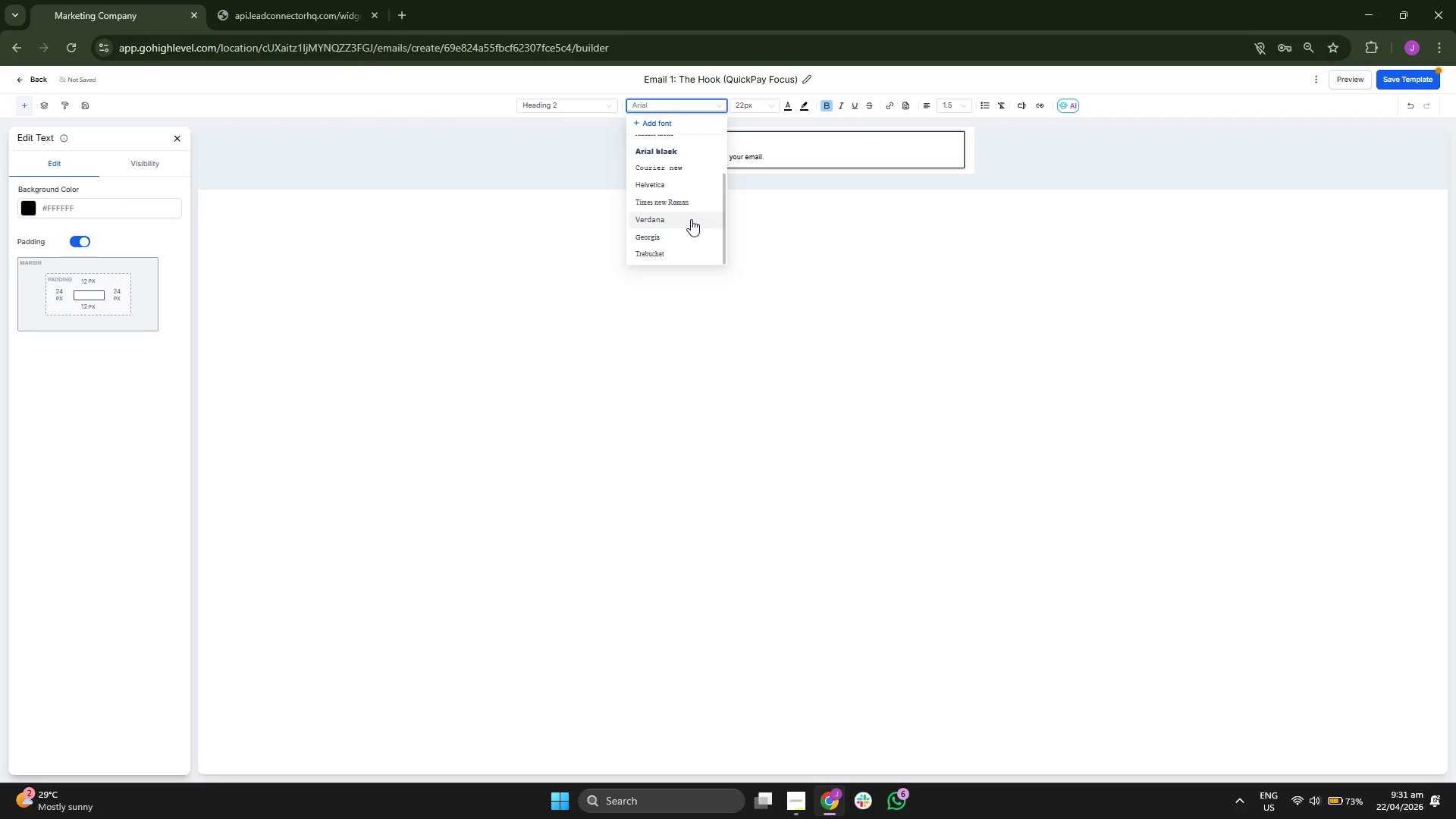 
scroll: coordinate [691, 219], scroll_direction: up, amount: 3.0
 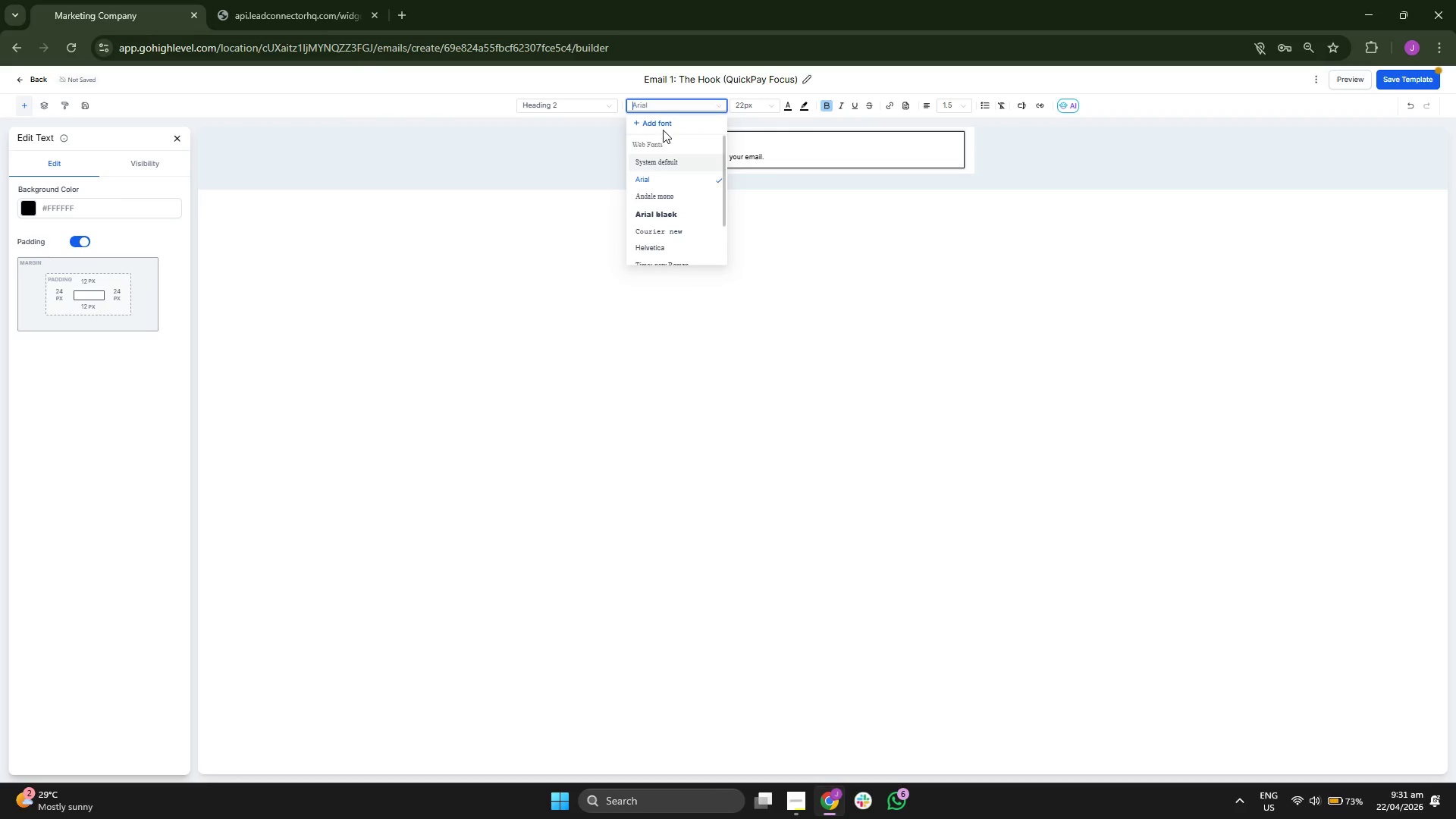 
left_click([659, 124])
 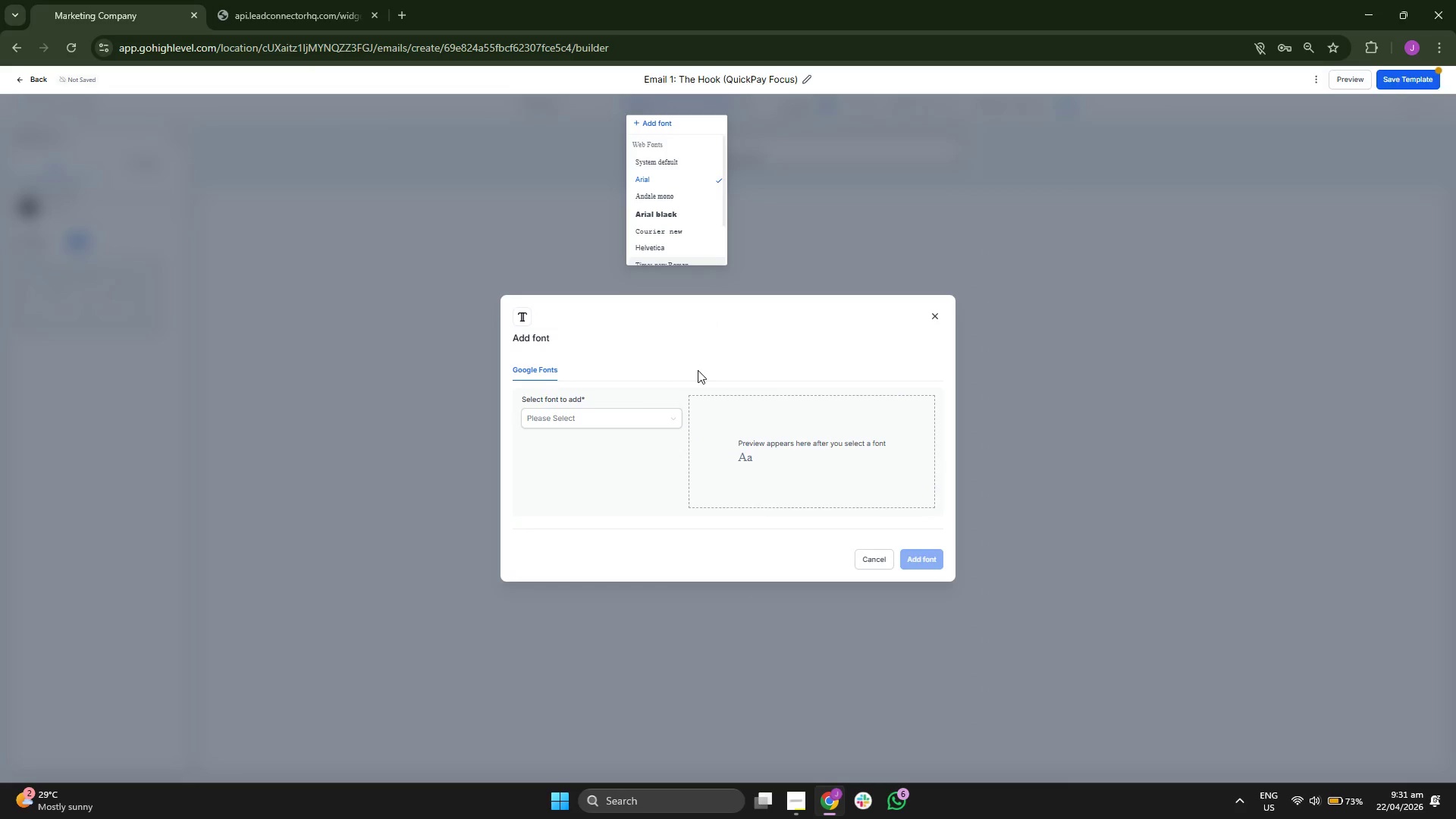 
left_click([623, 418])
 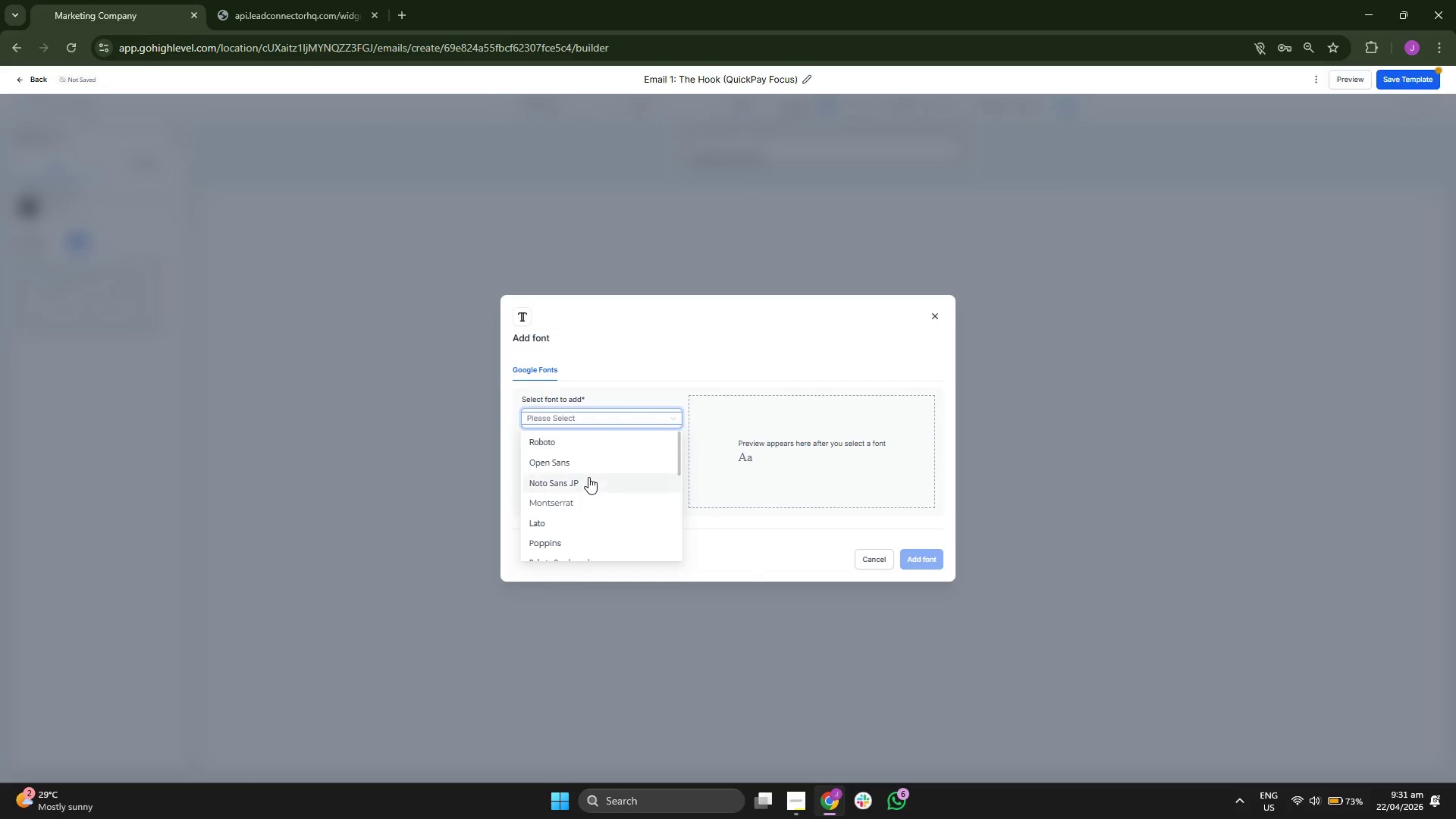 
scroll: coordinate [588, 474], scroll_direction: down, amount: 4.0
 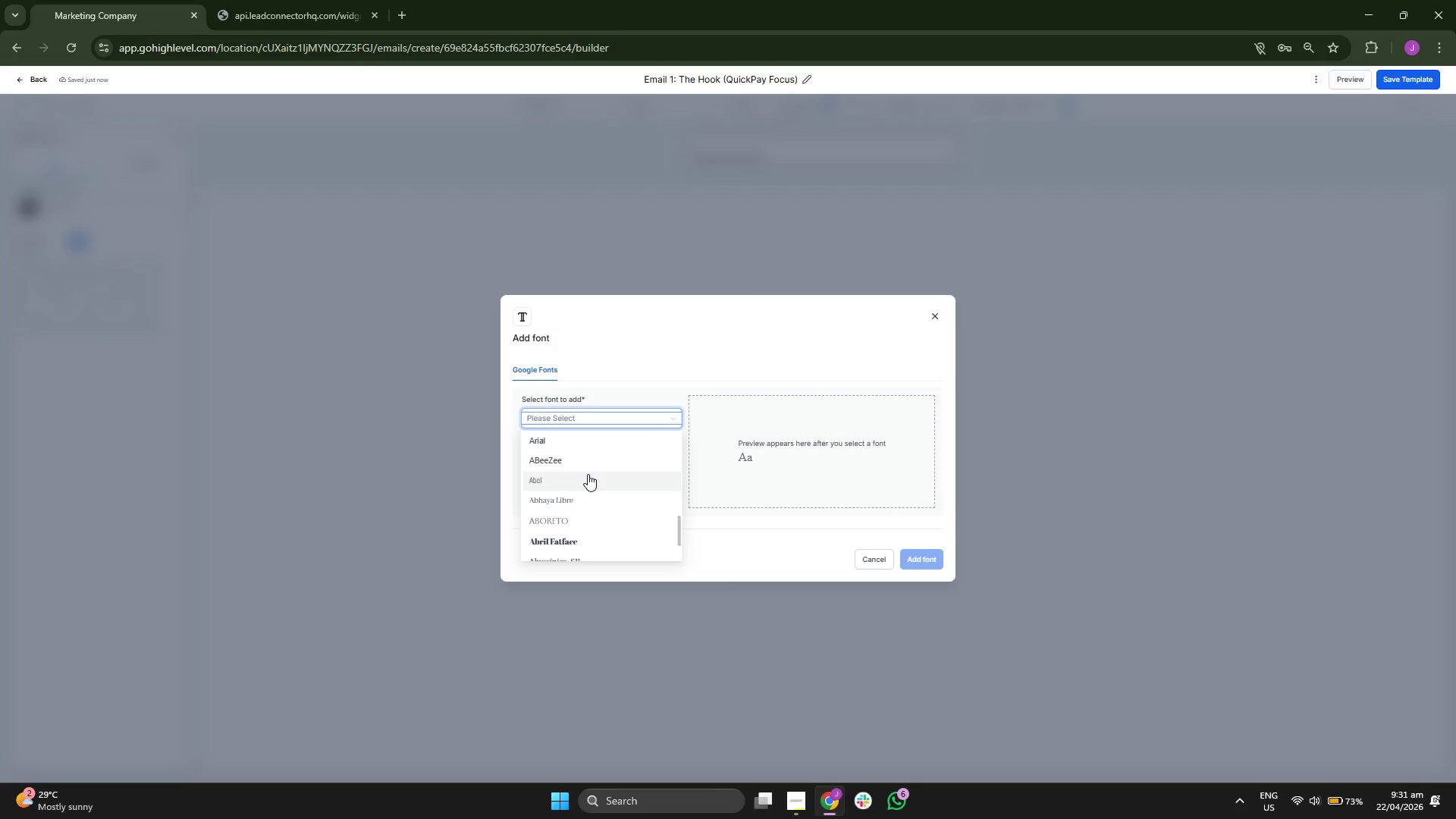 
scroll: coordinate [588, 474], scroll_direction: up, amount: 1.0
 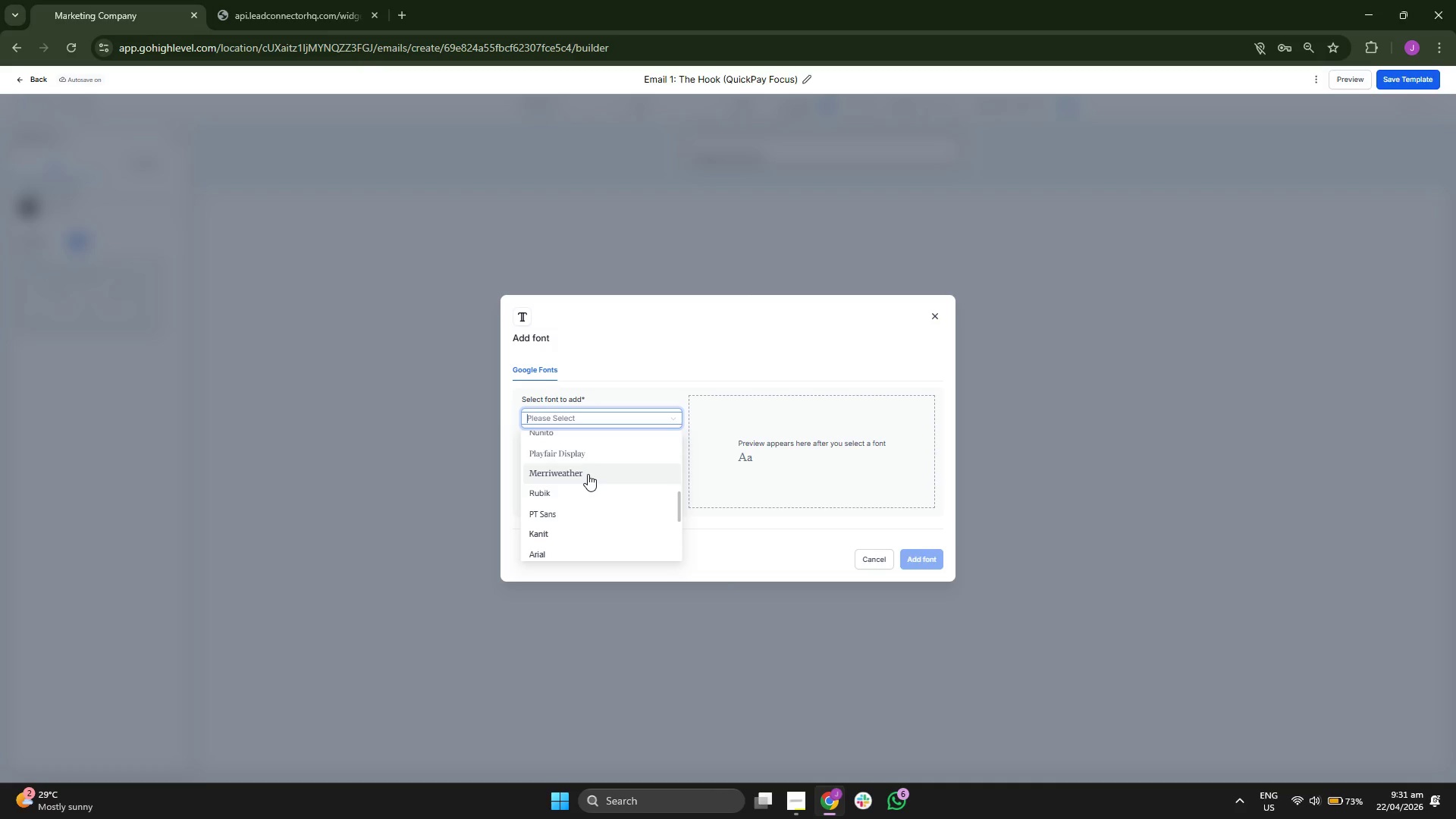 
scroll: coordinate [591, 474], scroll_direction: down, amount: 3.0
 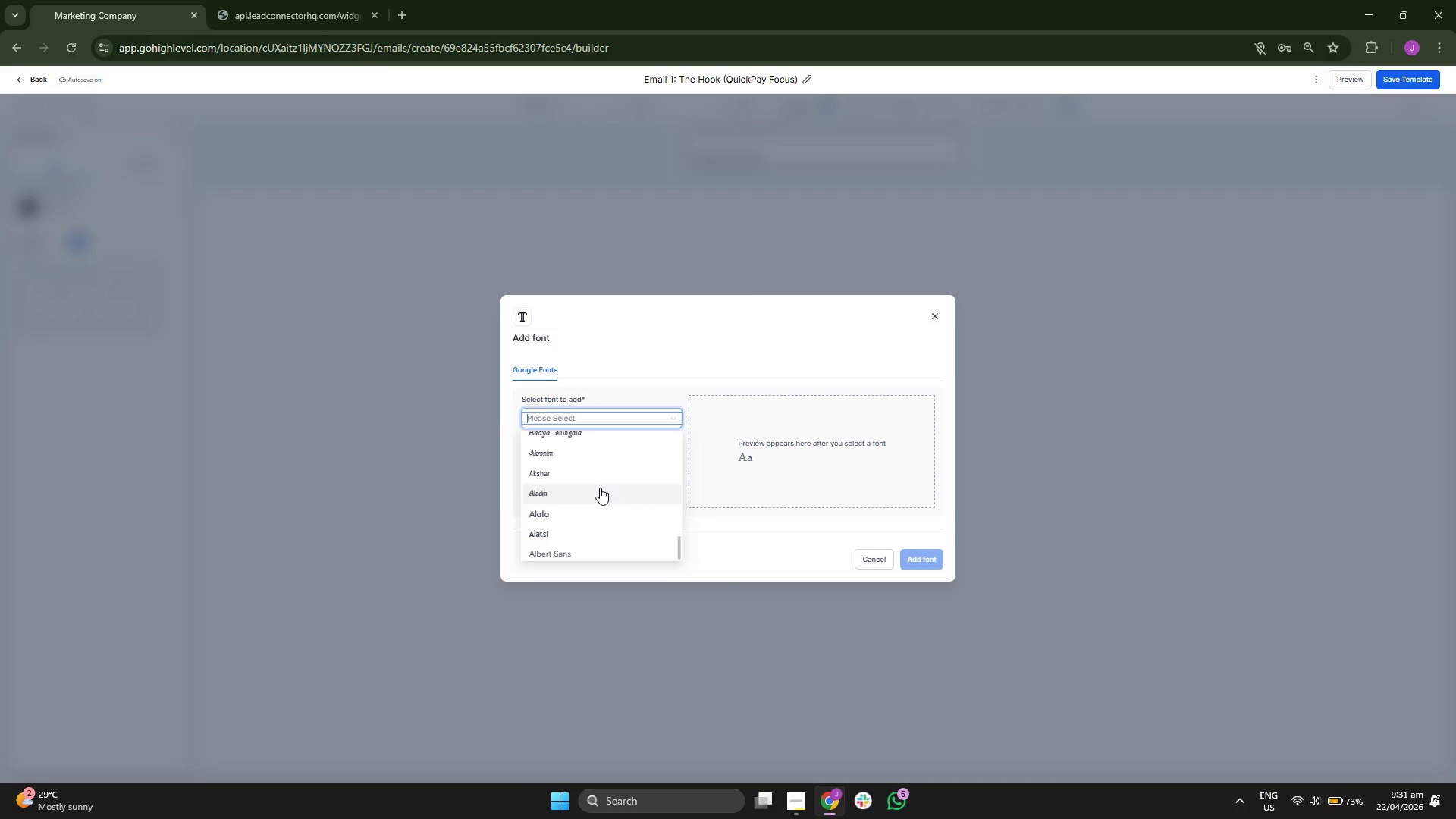 
wait(6.08)
 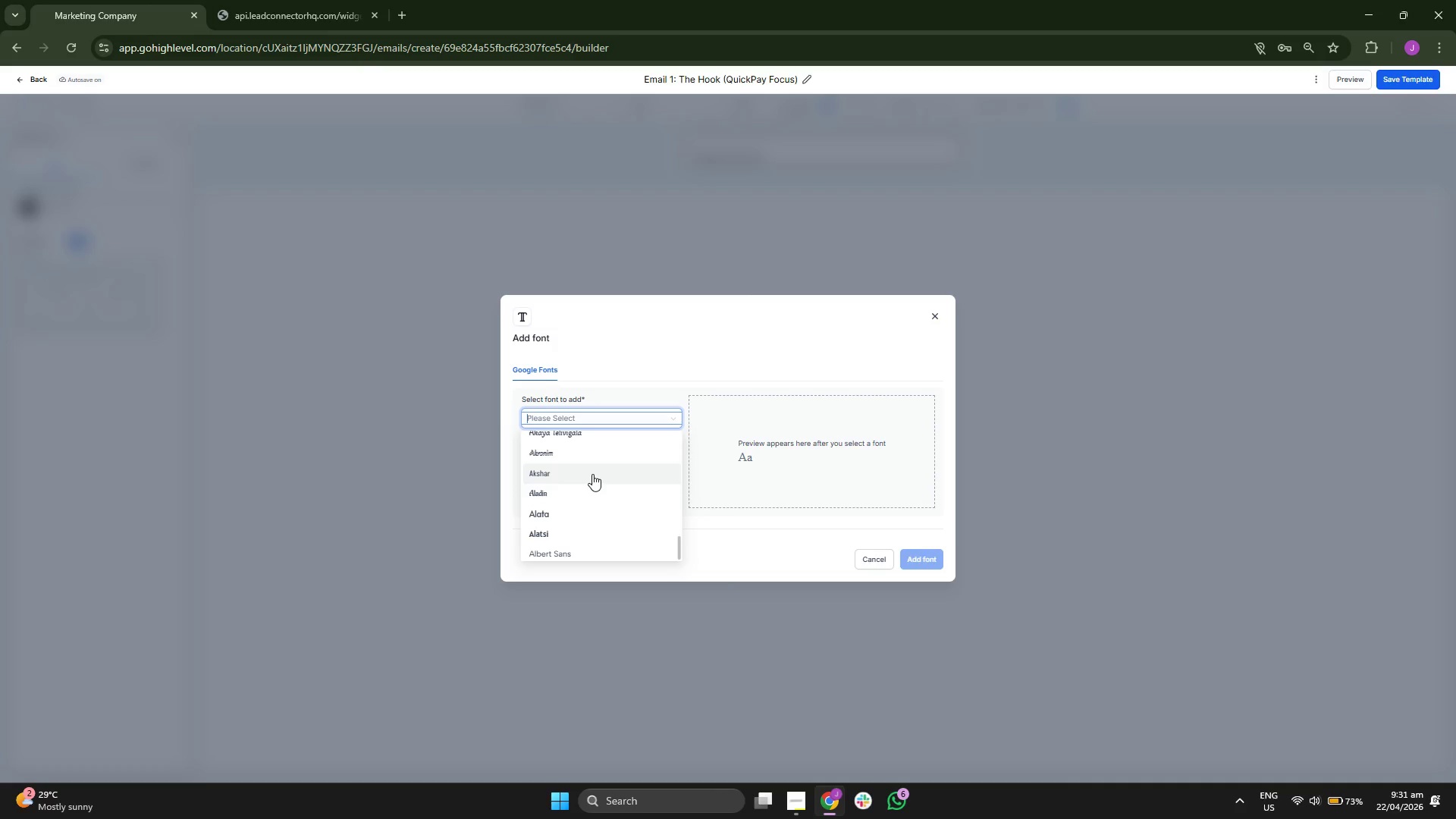 
scroll: coordinate [607, 473], scroll_direction: up, amount: 1.0
 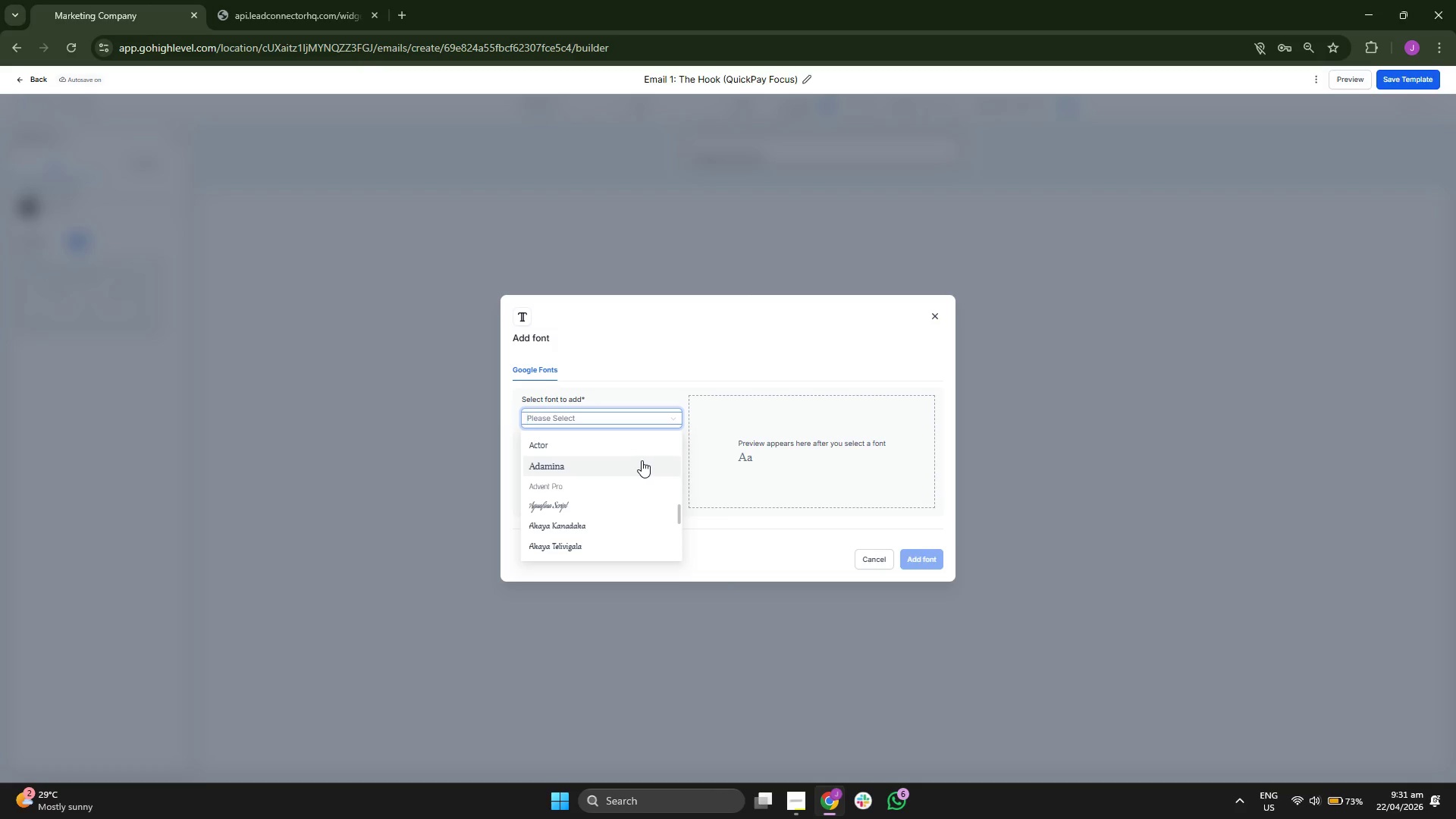 
scroll: coordinate [640, 465], scroll_direction: down, amount: 7.0
 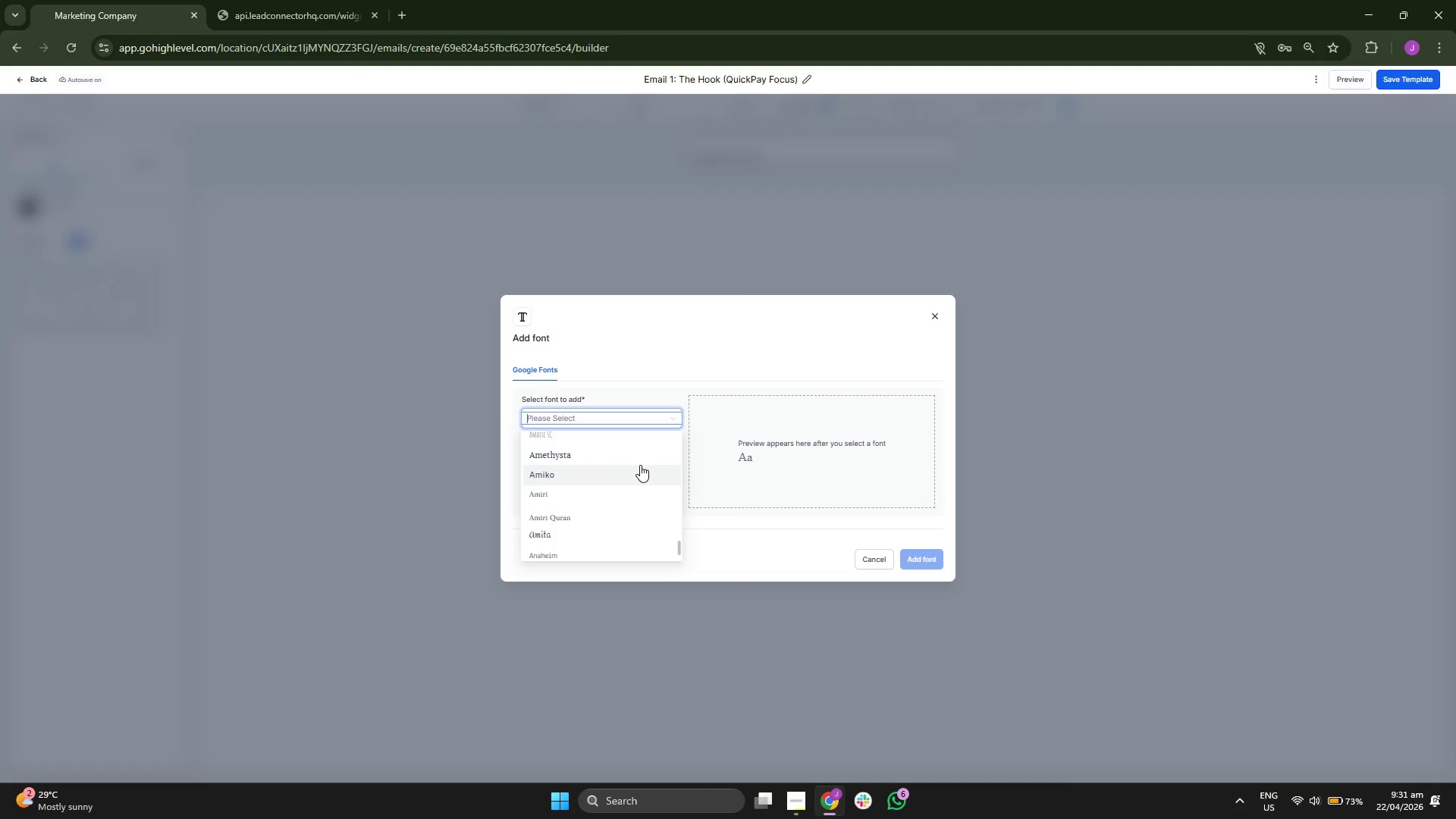 
scroll: coordinate [639, 463], scroll_direction: down, amount: 5.0
 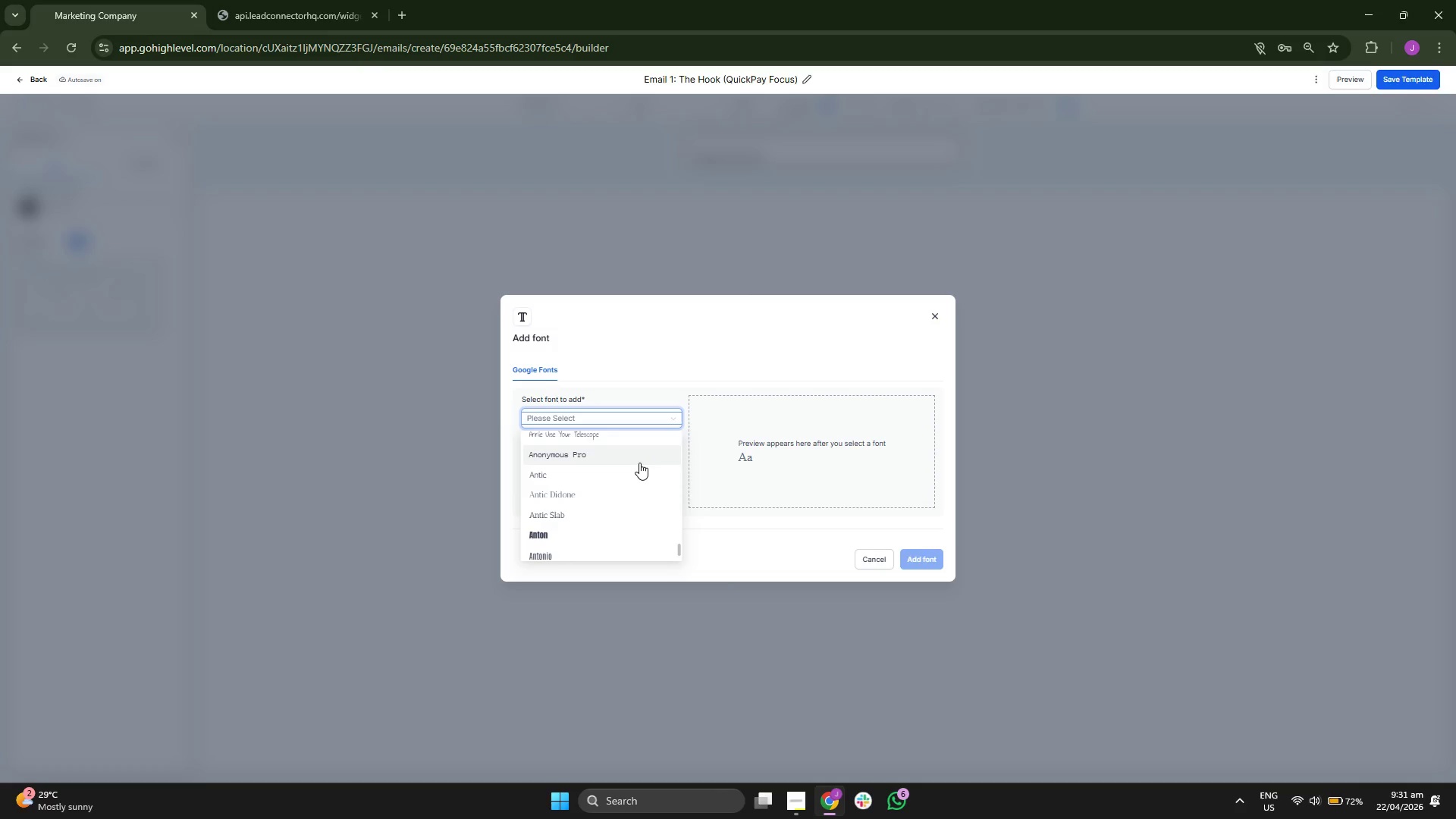 
scroll: coordinate [638, 463], scroll_direction: down, amount: 5.0
 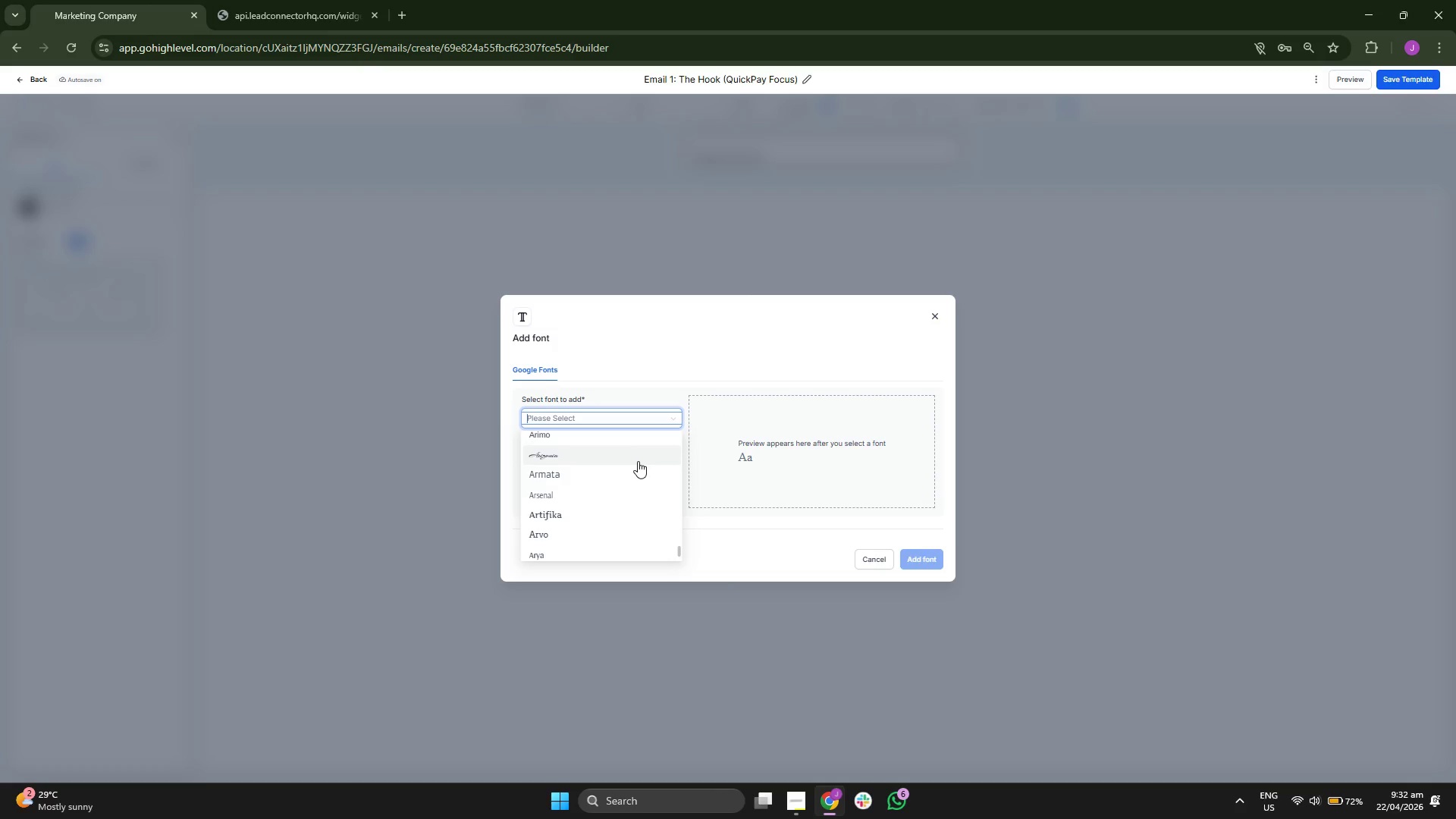 
scroll: coordinate [638, 461], scroll_direction: down, amount: 5.0
 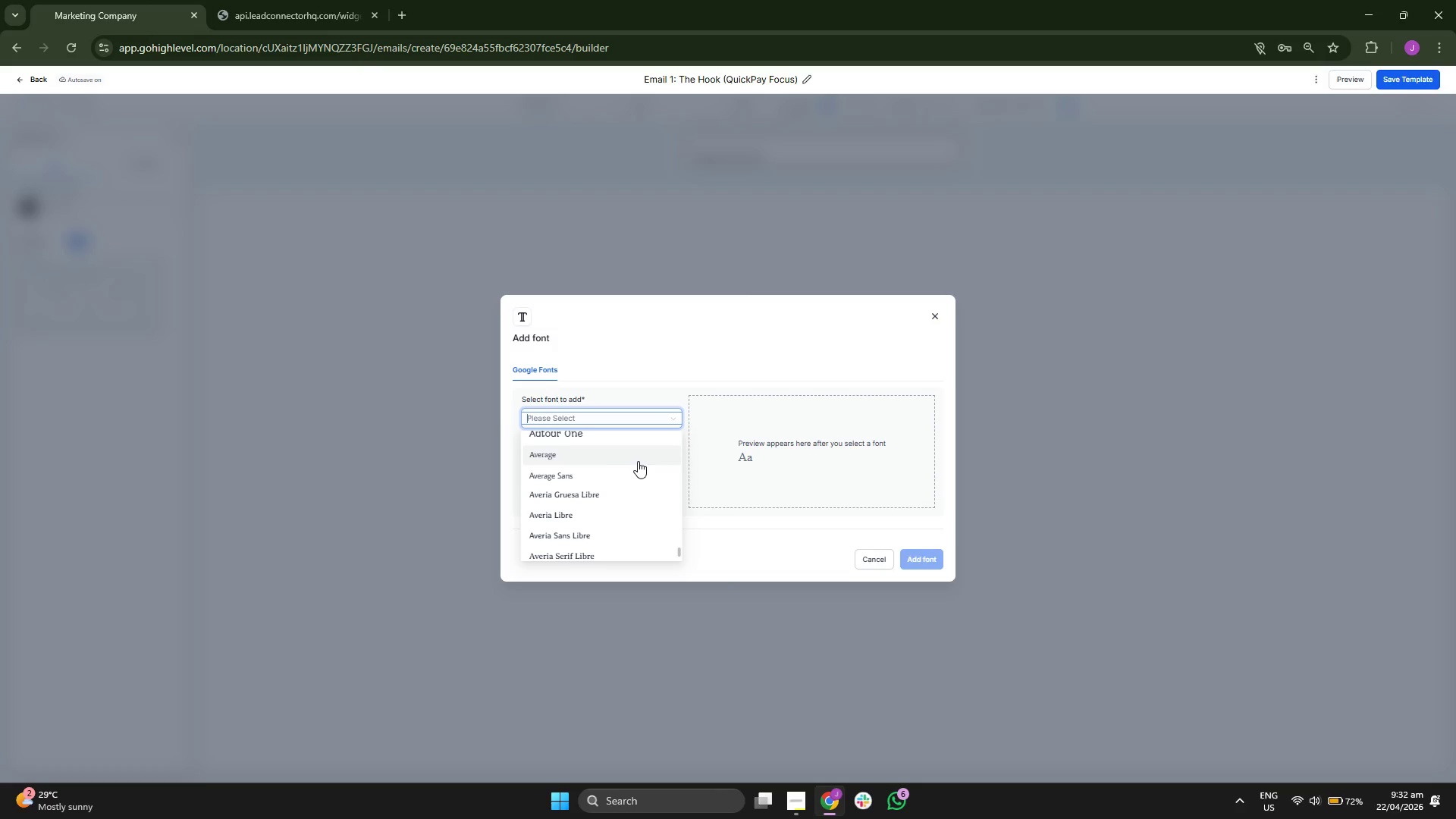 
scroll: coordinate [638, 461], scroll_direction: down, amount: 5.0
 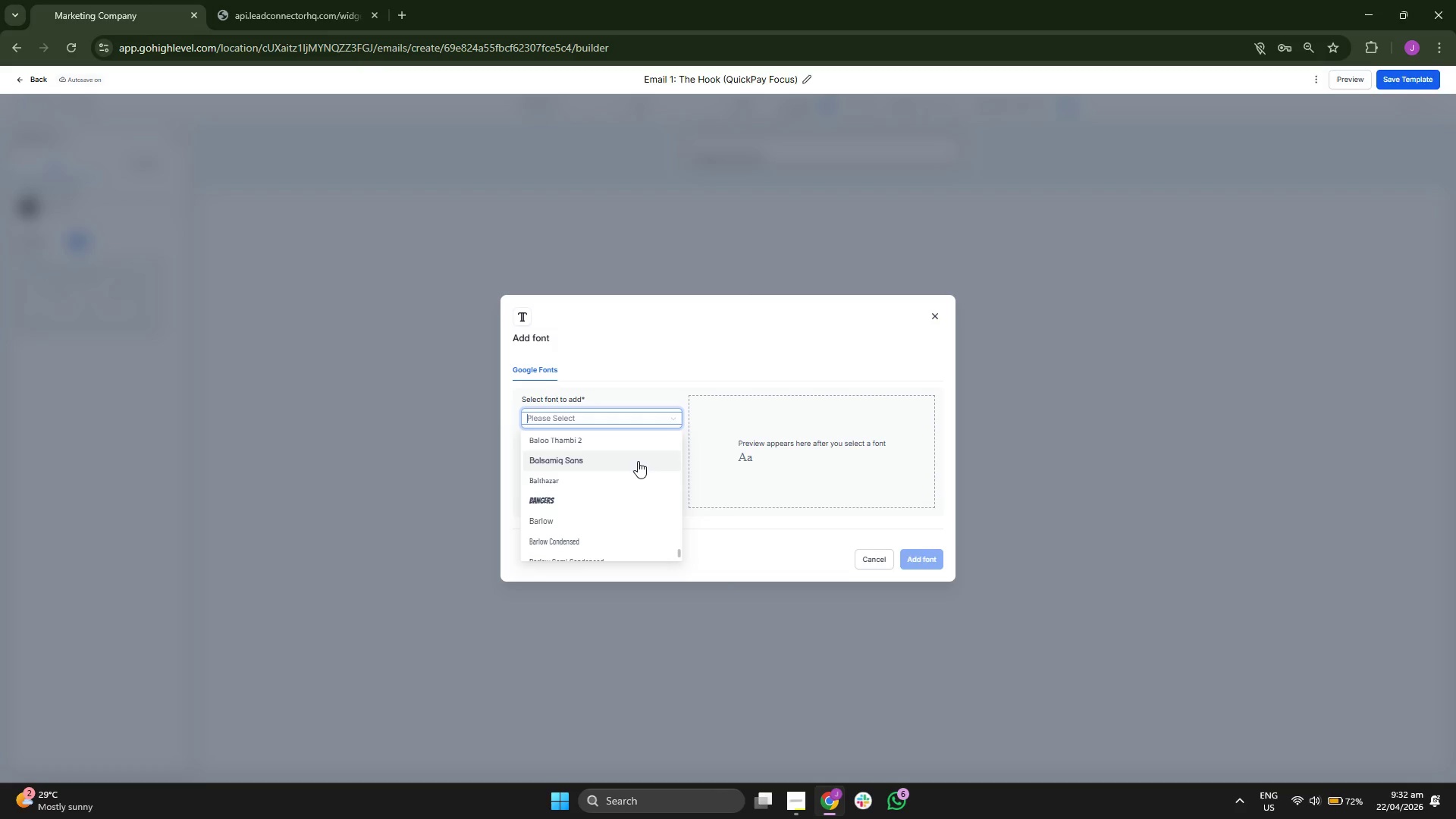 
scroll: coordinate [638, 461], scroll_direction: down, amount: 1.0
 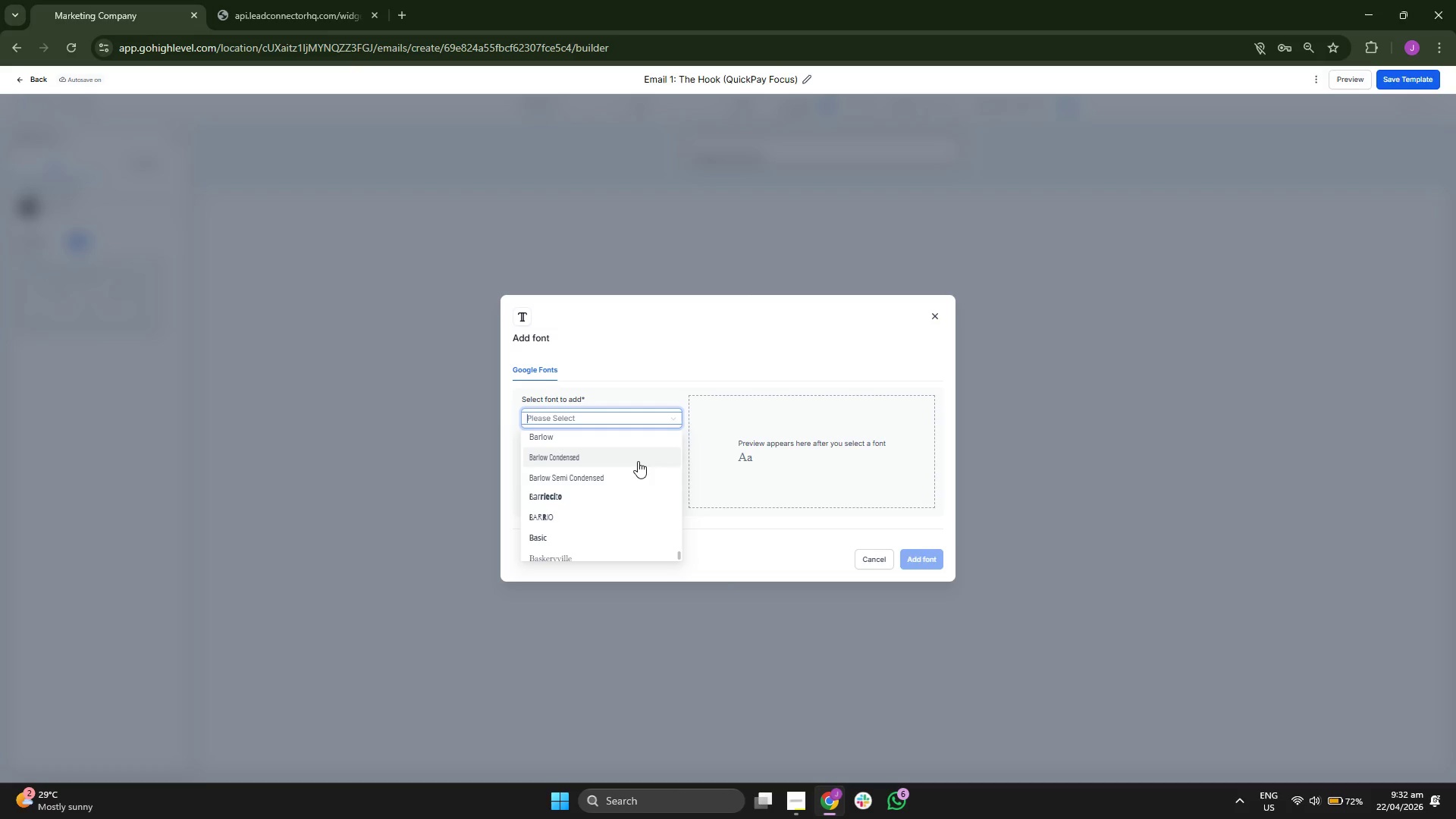 
scroll: coordinate [638, 461], scroll_direction: up, amount: 1.0
 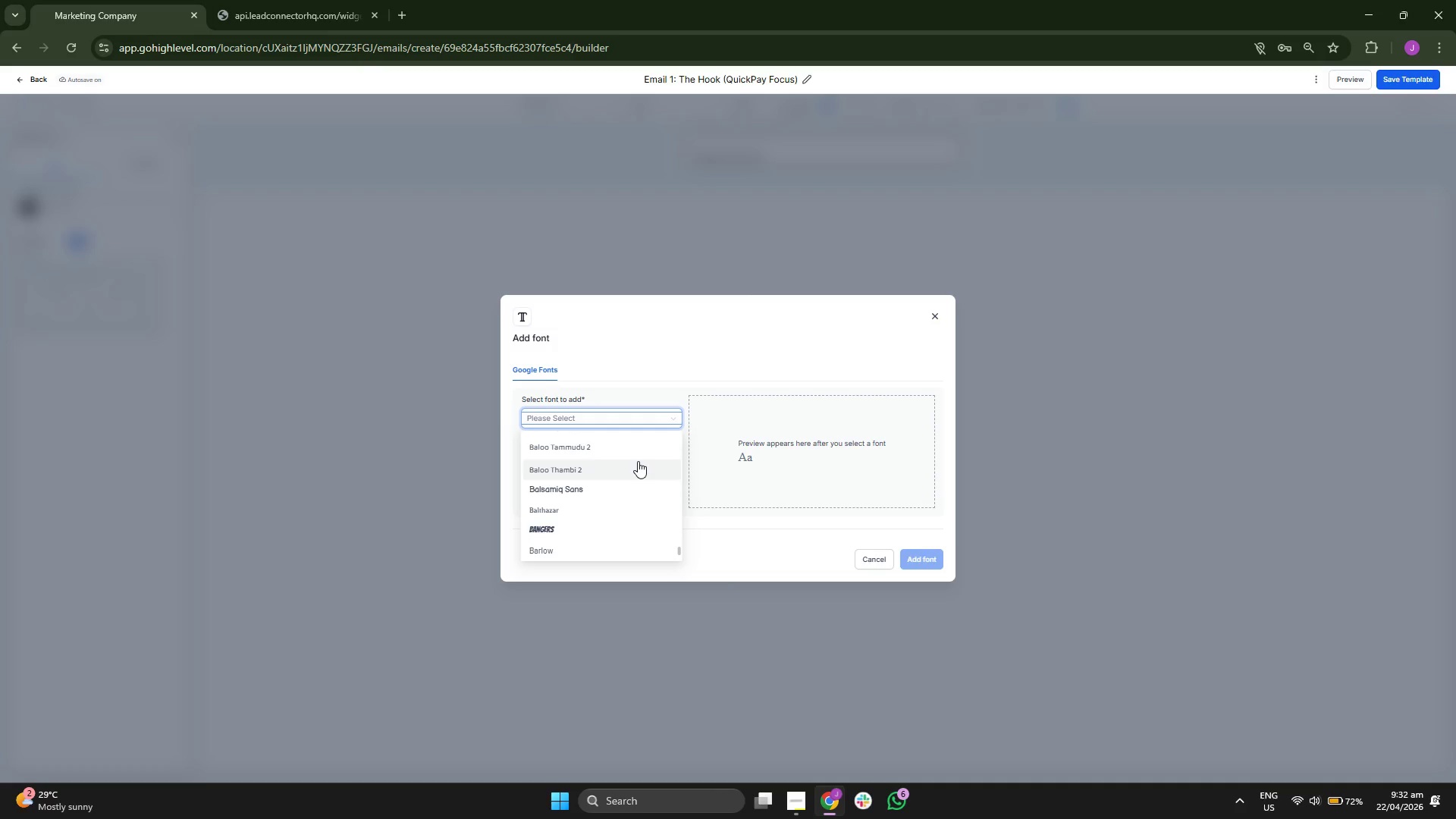 
scroll: coordinate [638, 461], scroll_direction: down, amount: 5.0
 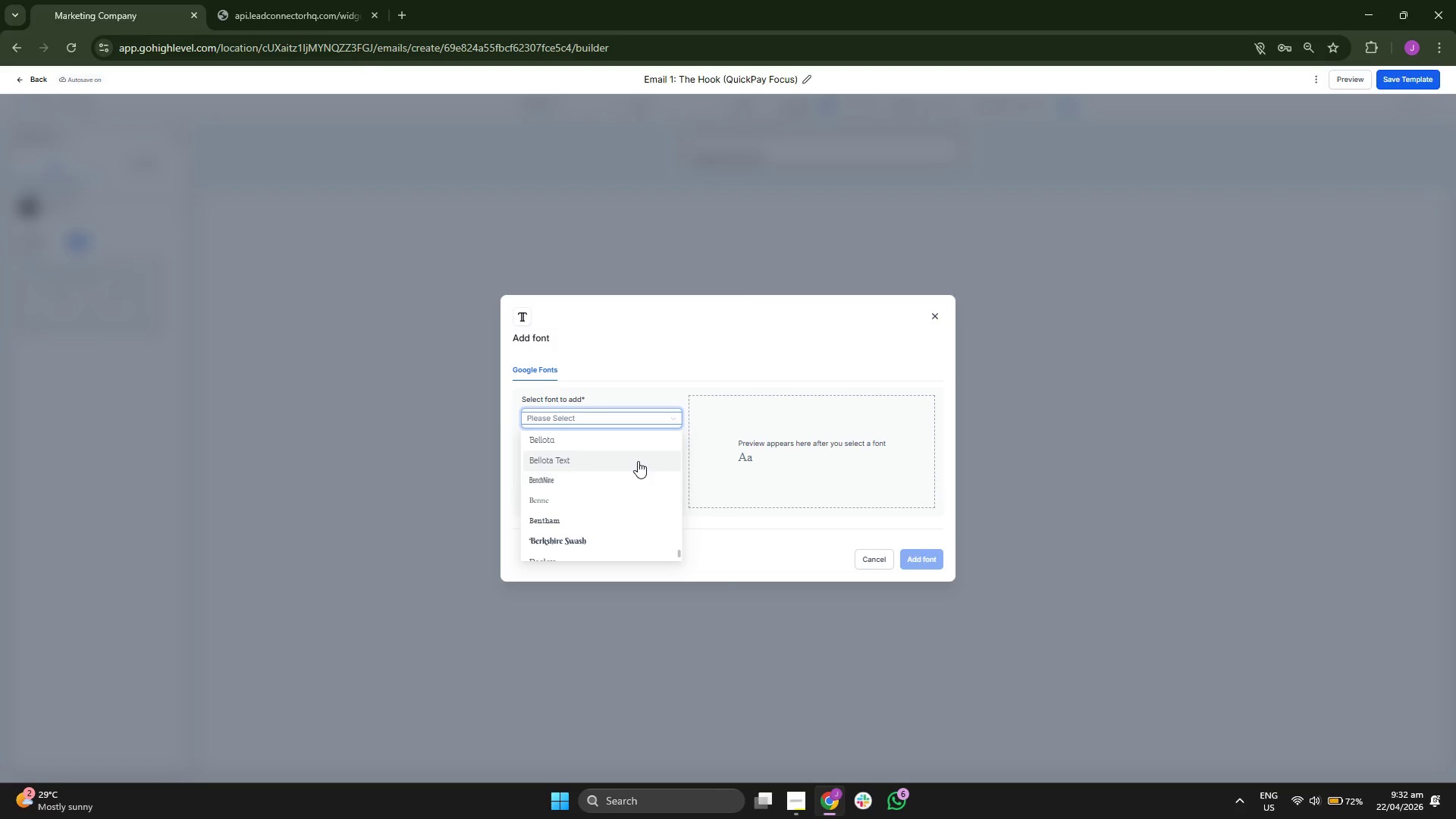 
scroll: coordinate [638, 461], scroll_direction: down, amount: 3.0
 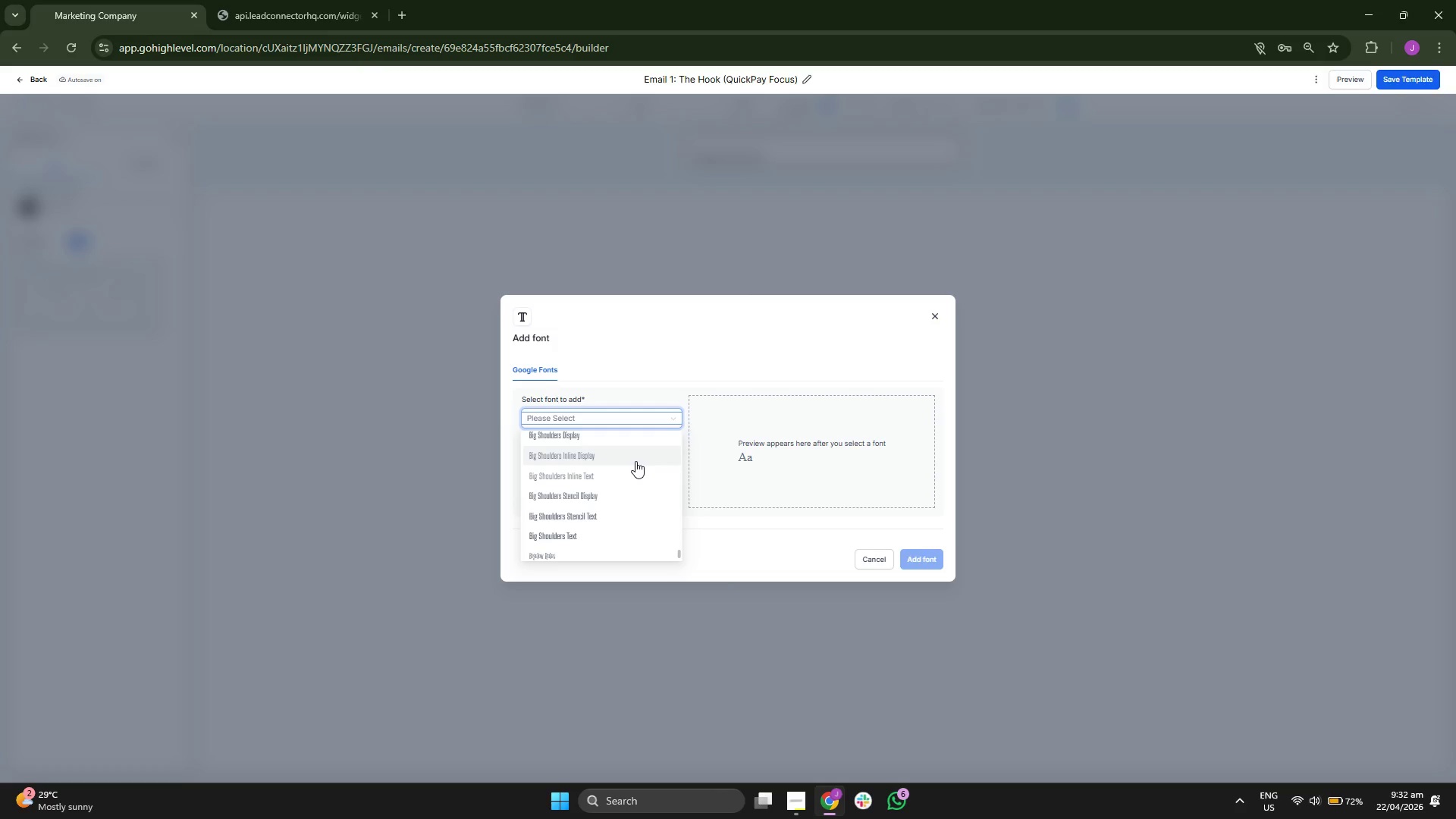 
type(Playfa)
 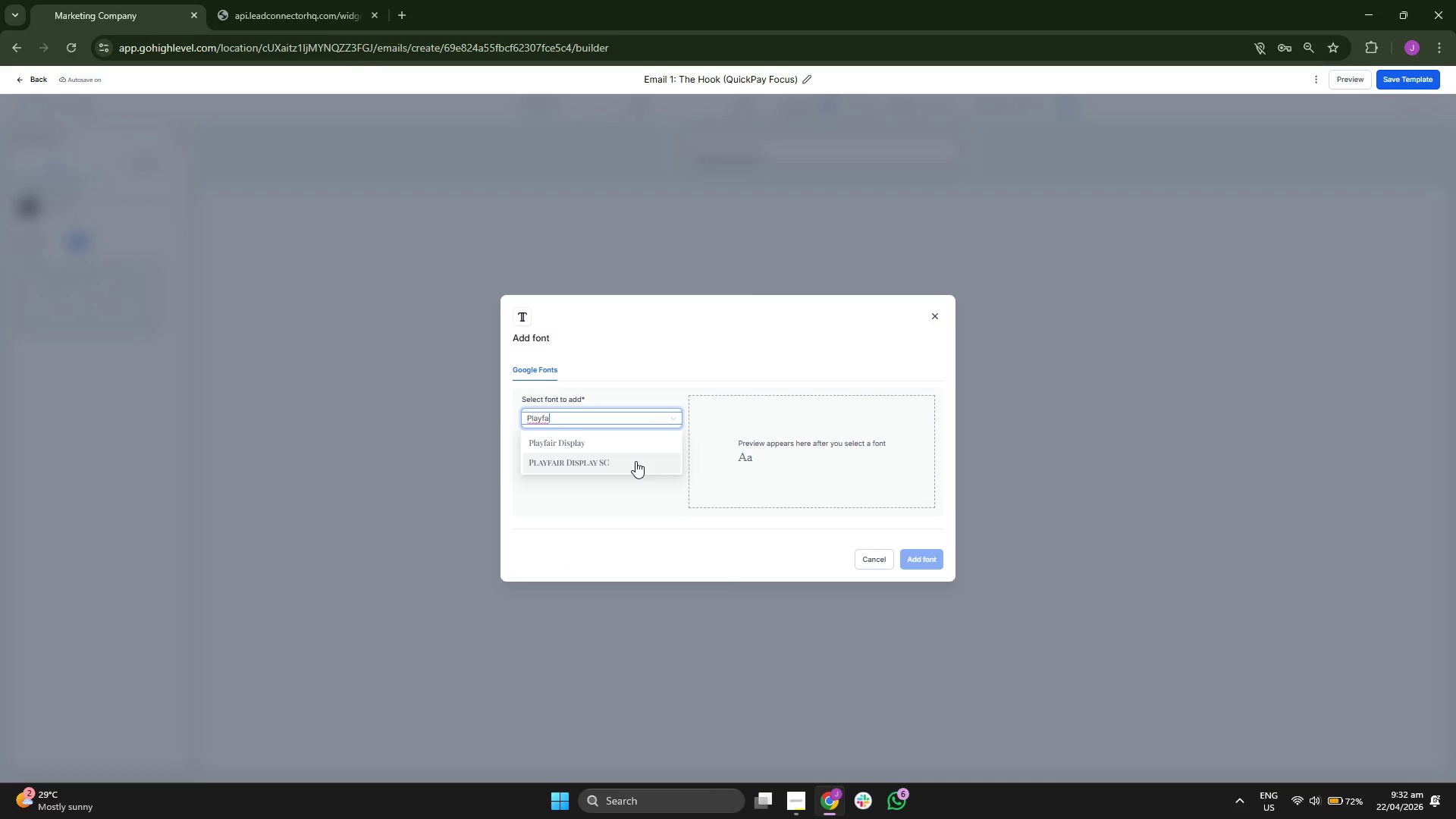 
left_click([619, 438])
 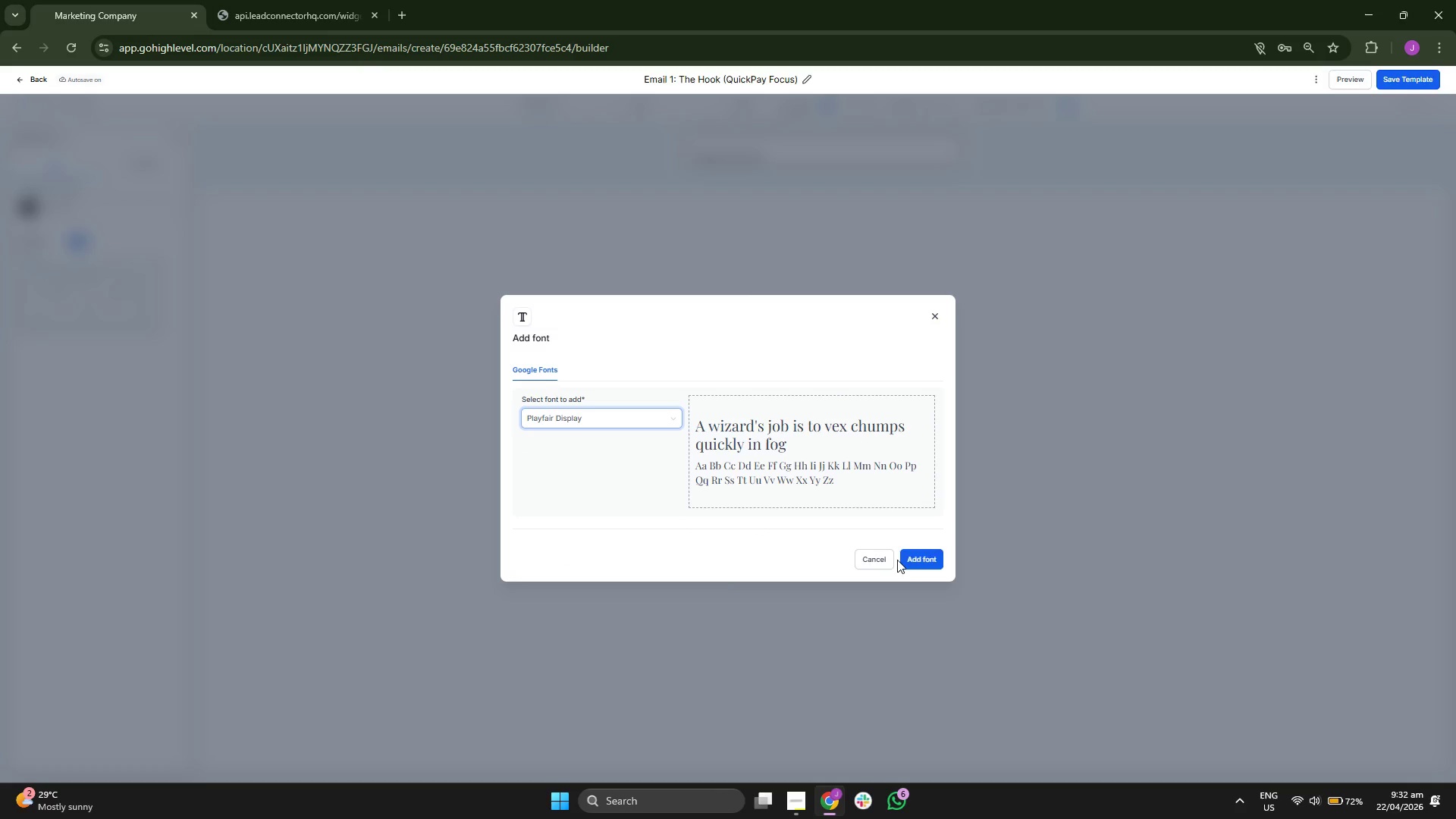 
left_click([913, 560])
 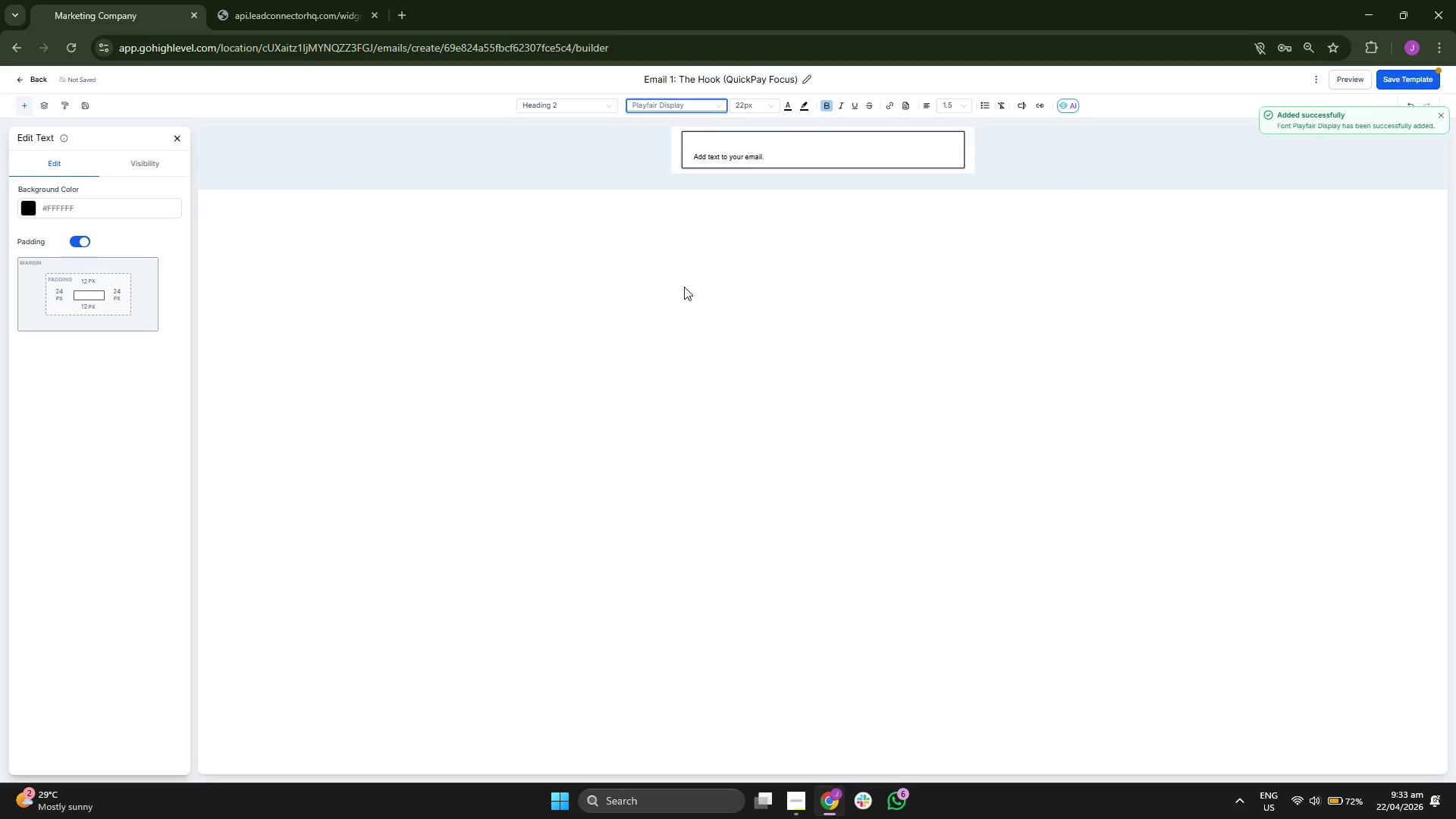 
left_click([725, 143])
 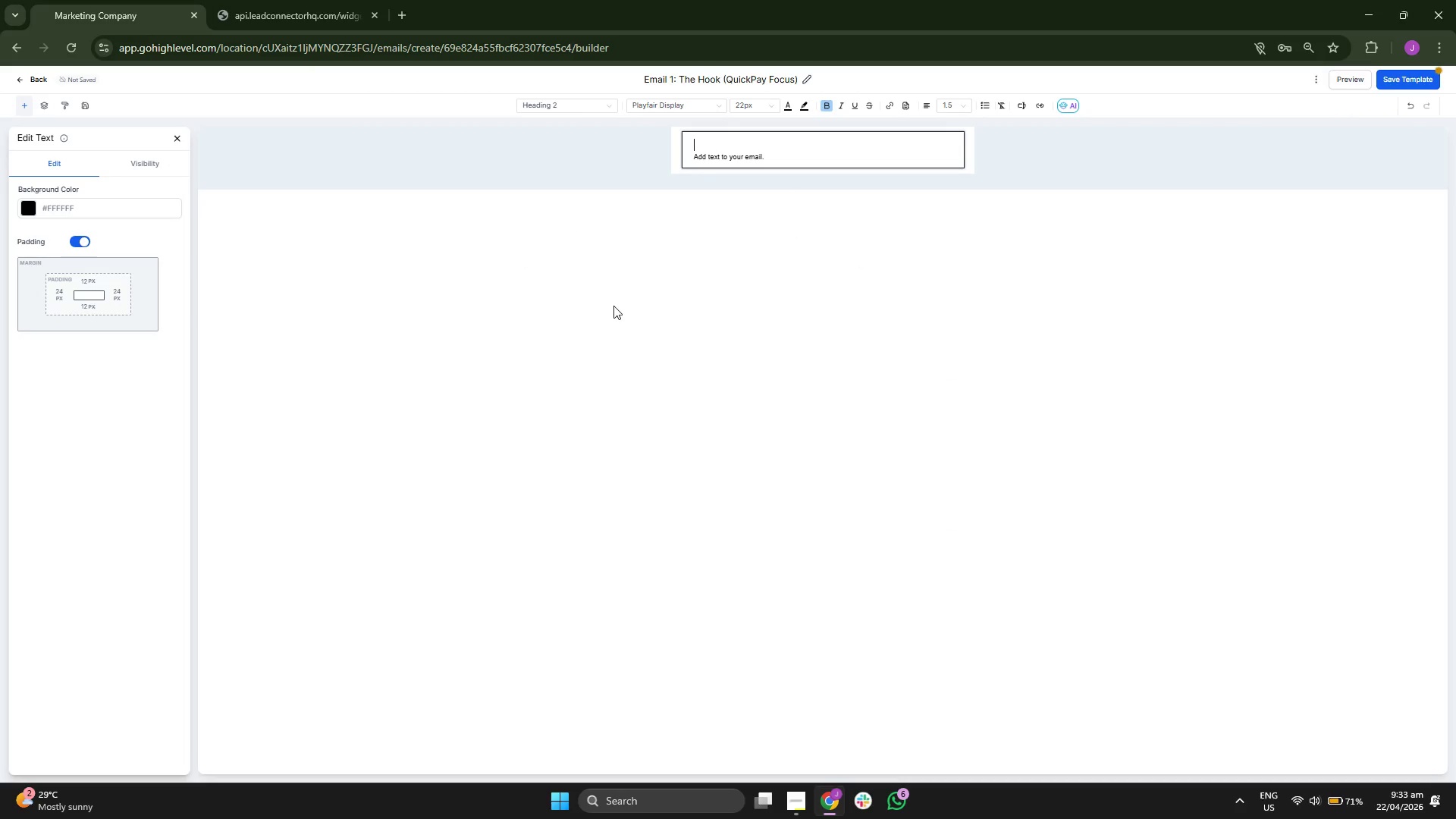 
type(Hi {{contact.fi)
 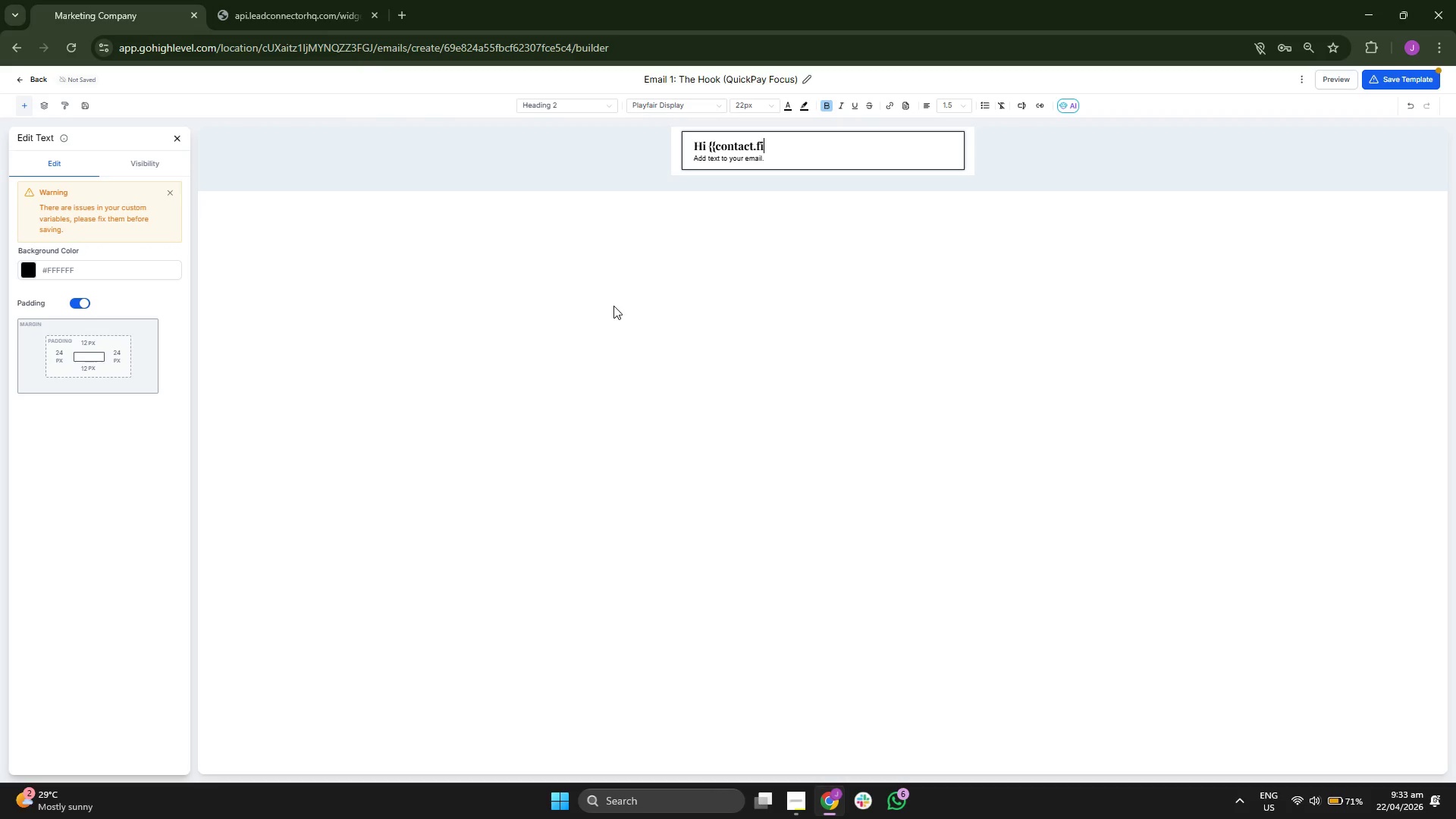 
type(rst_)
 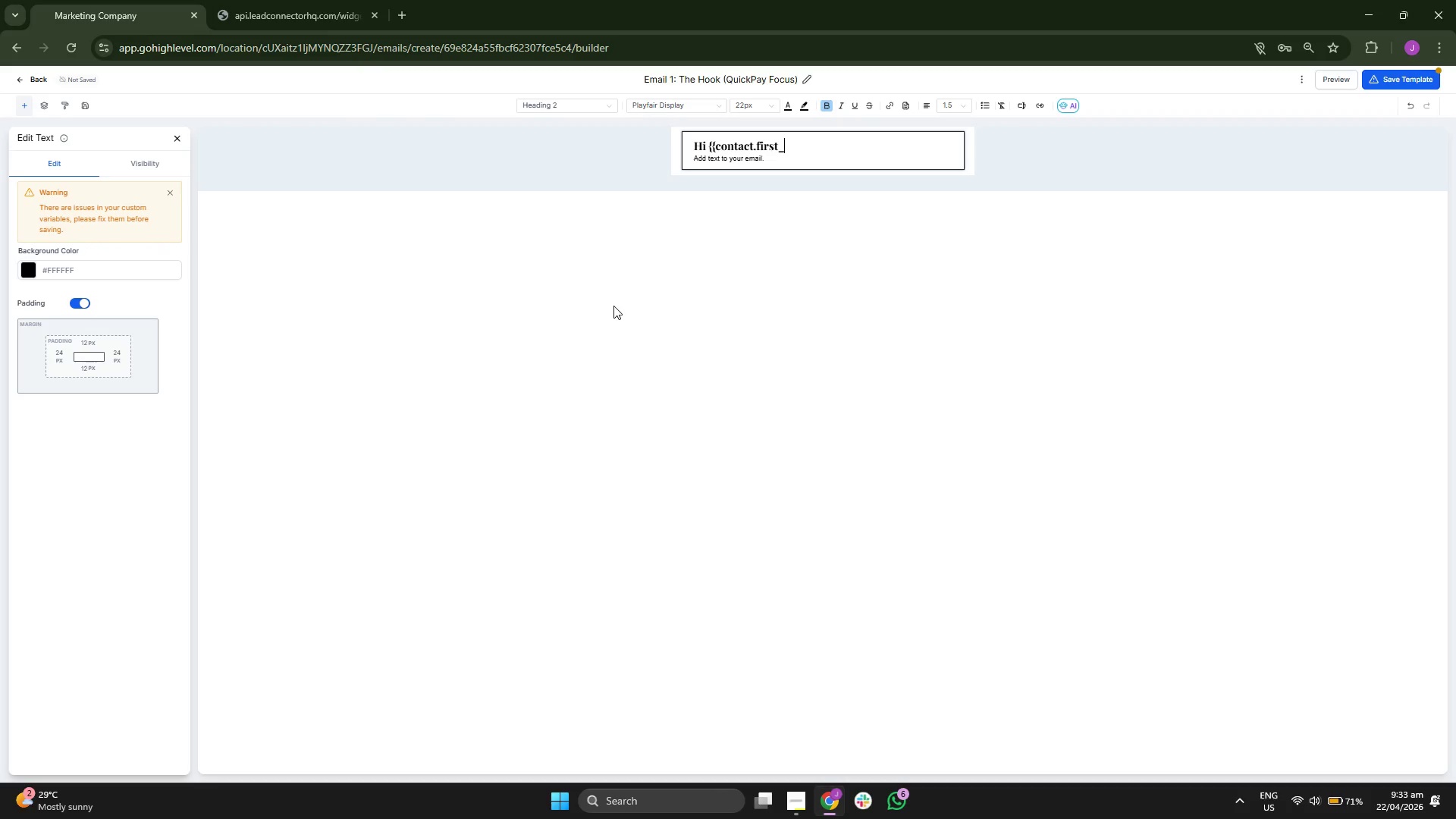 
type(name}},)
 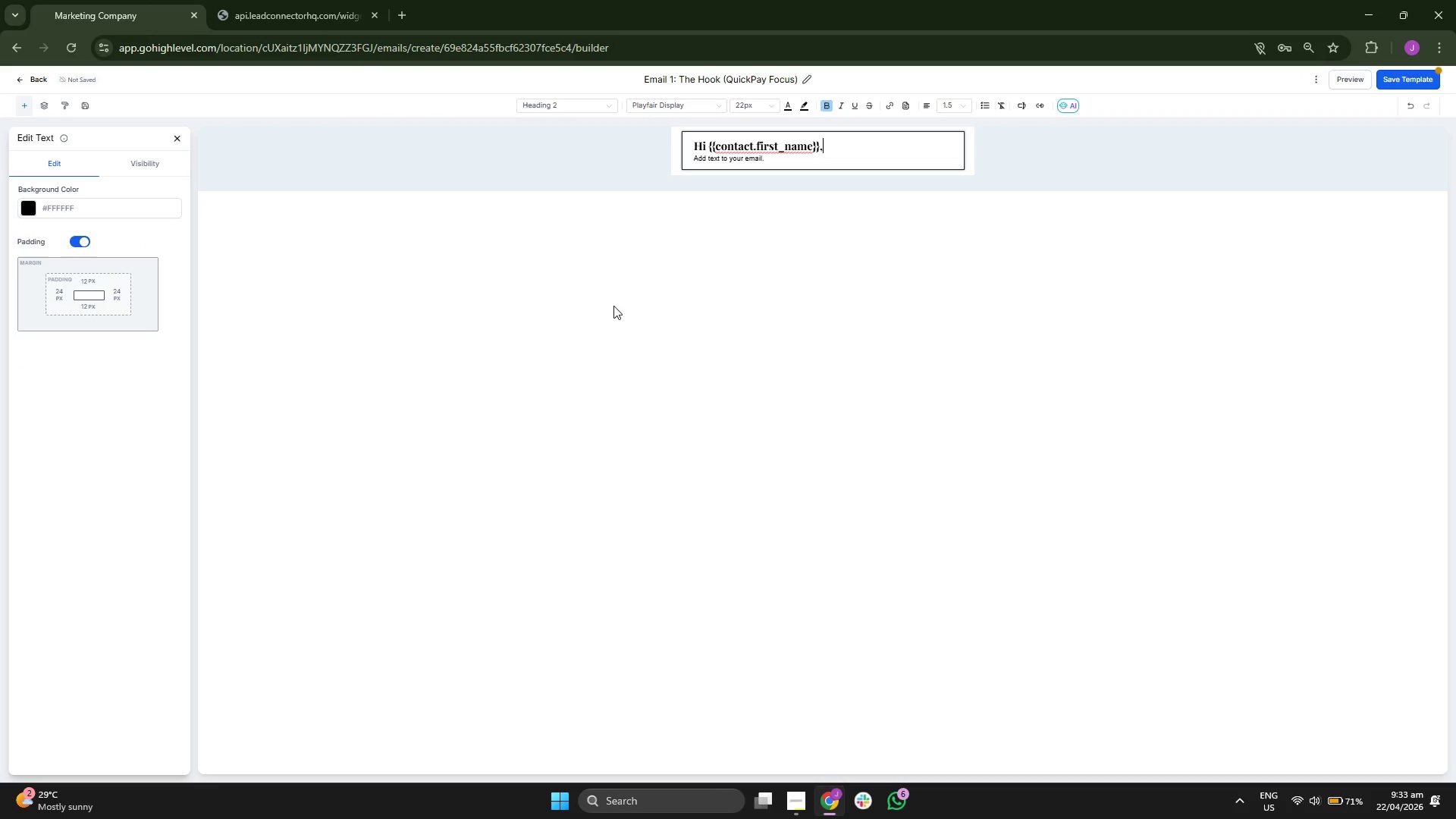 
key(ArrowDown)
 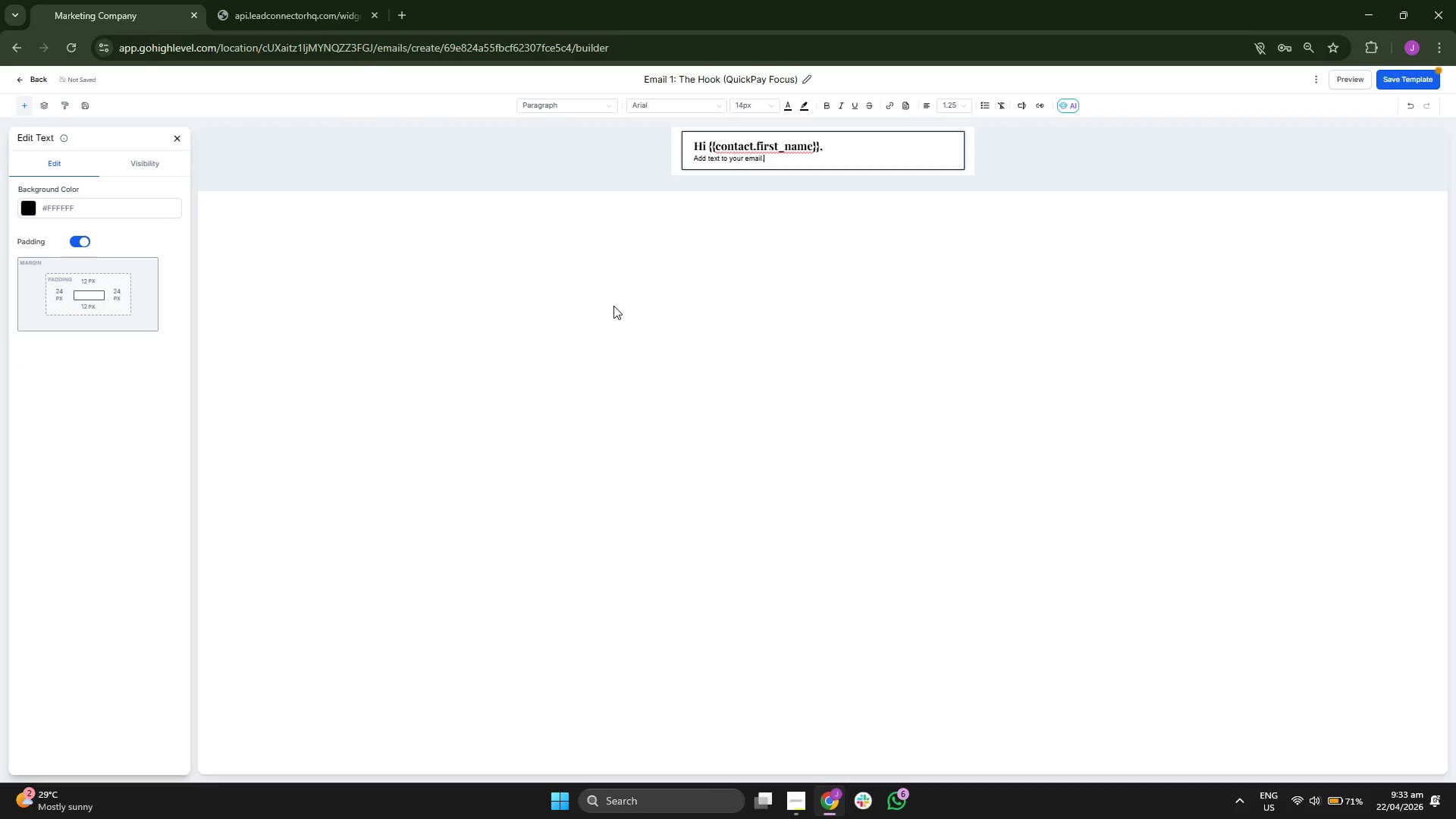 
key(Backspace)
 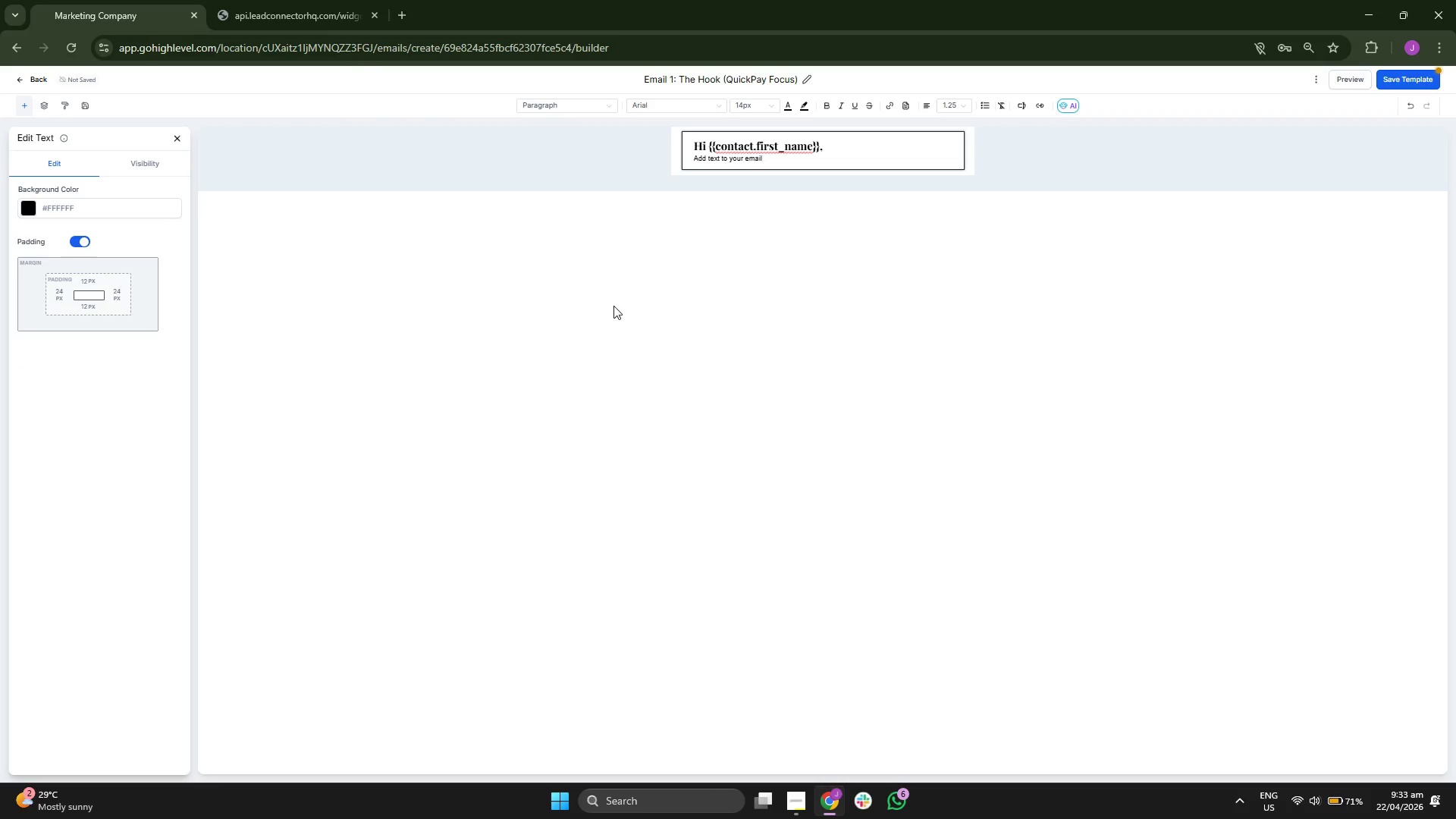 
key(Backspace)
 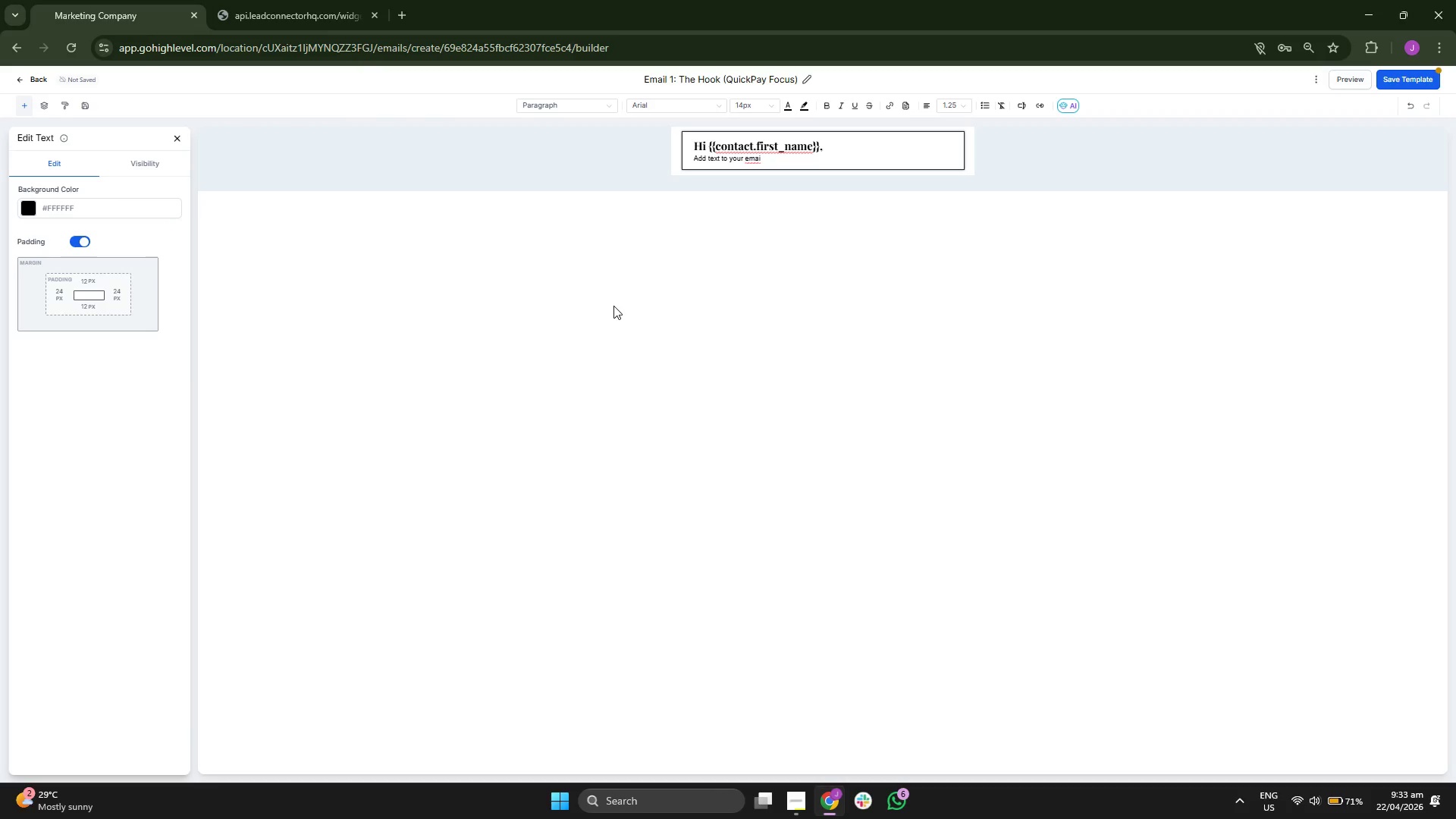 
key(Backspace)
 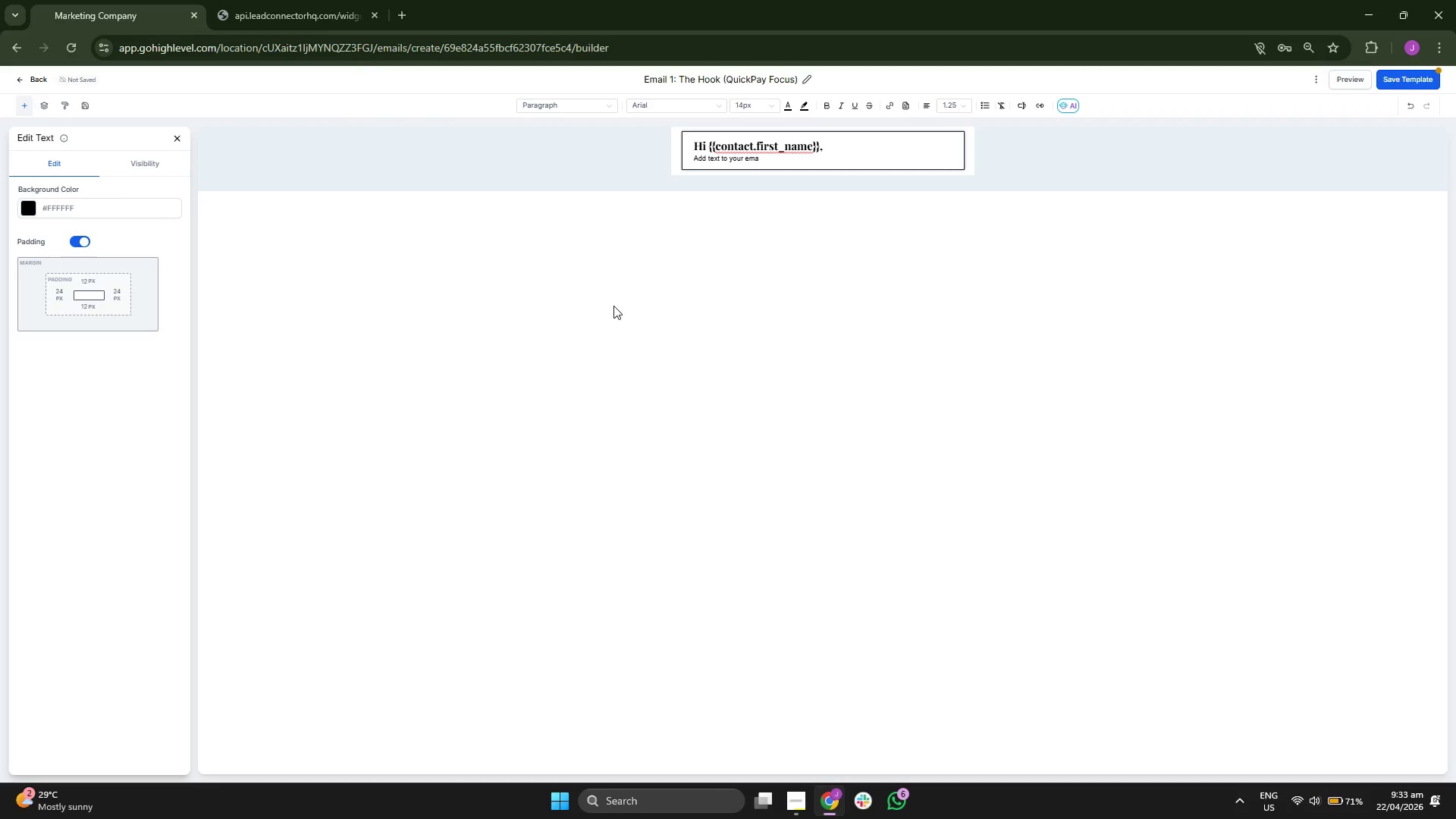 
key(Backspace)
 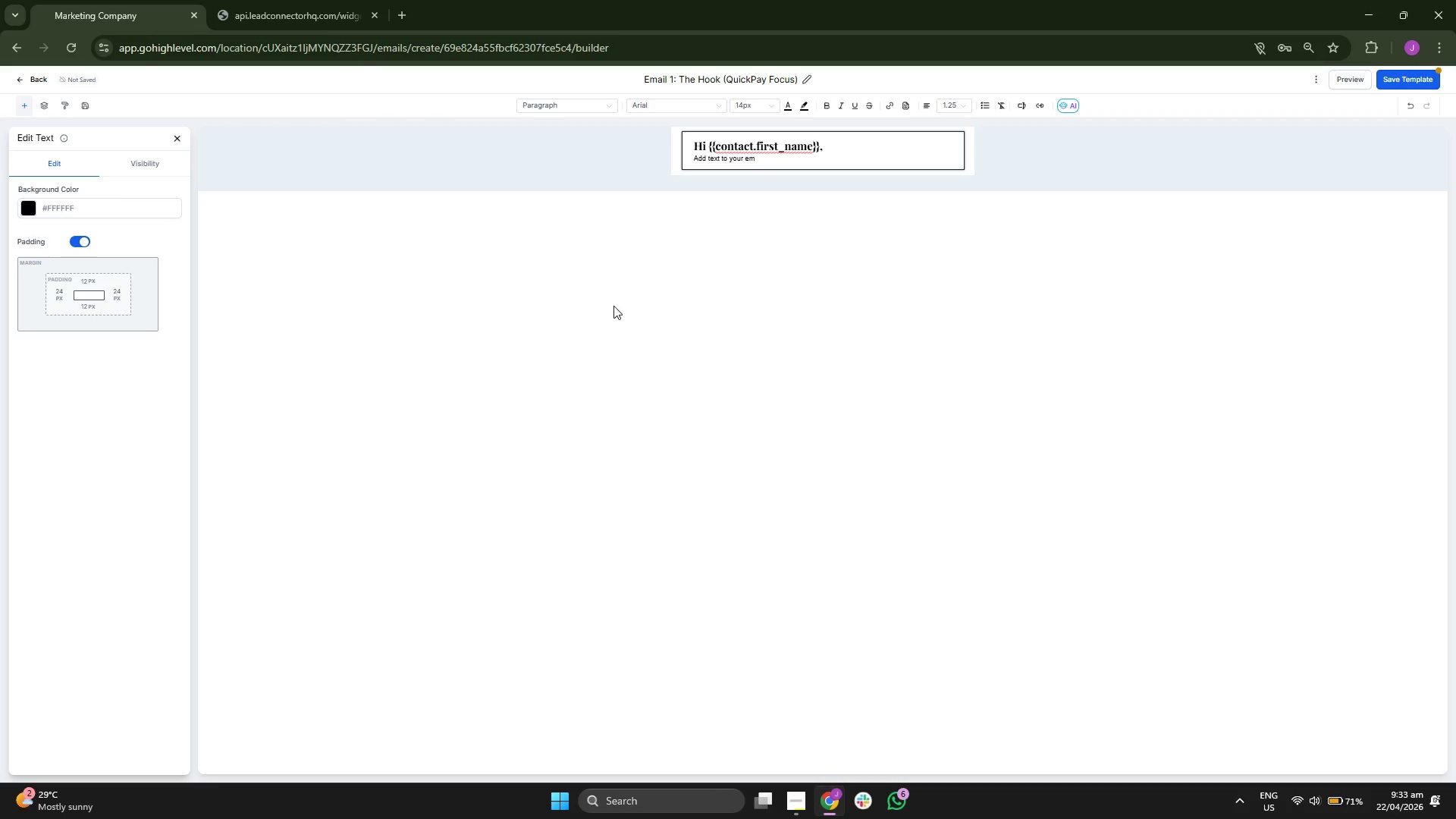 
key(Backspace)
 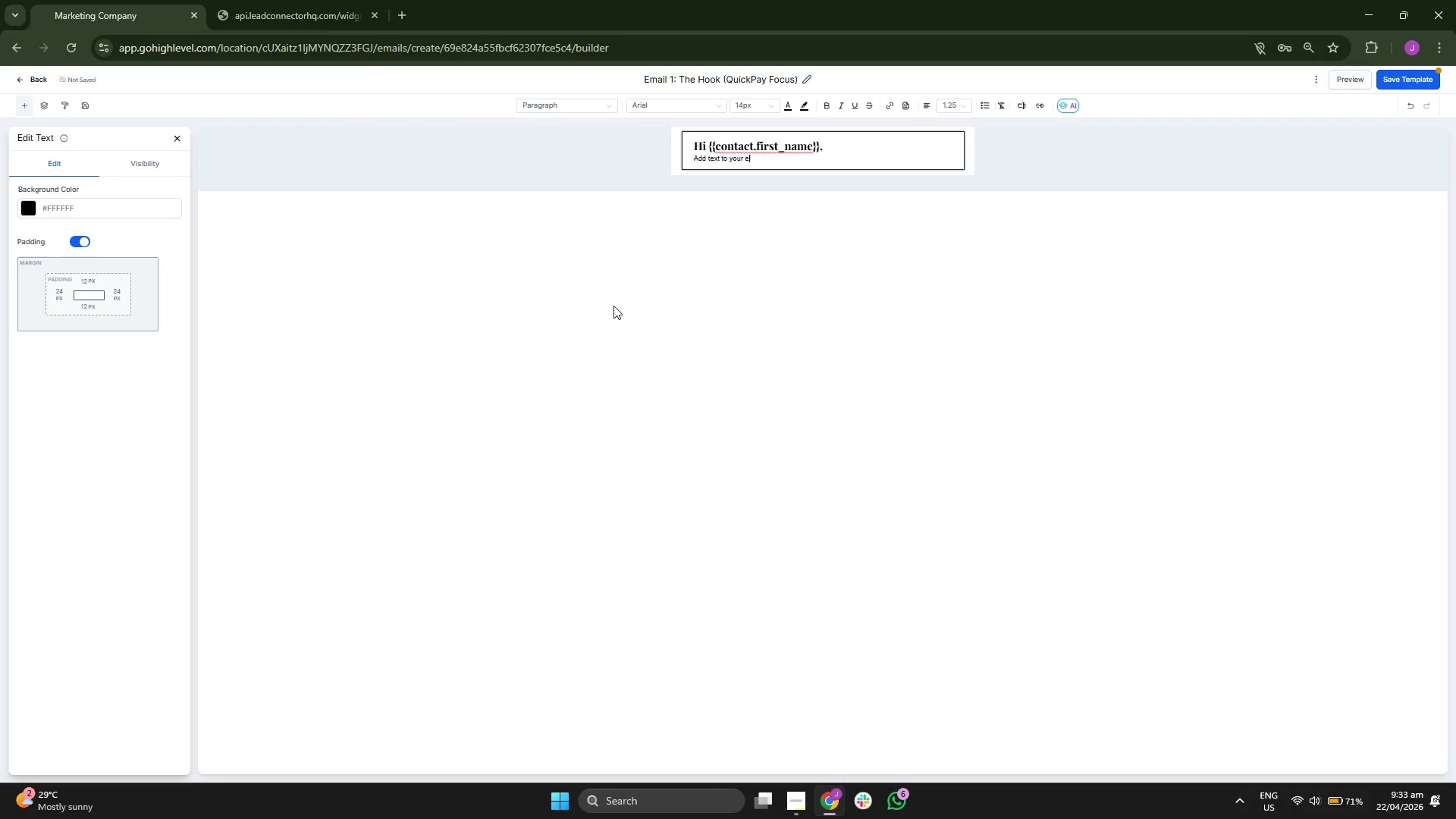 
key(Backspace)
 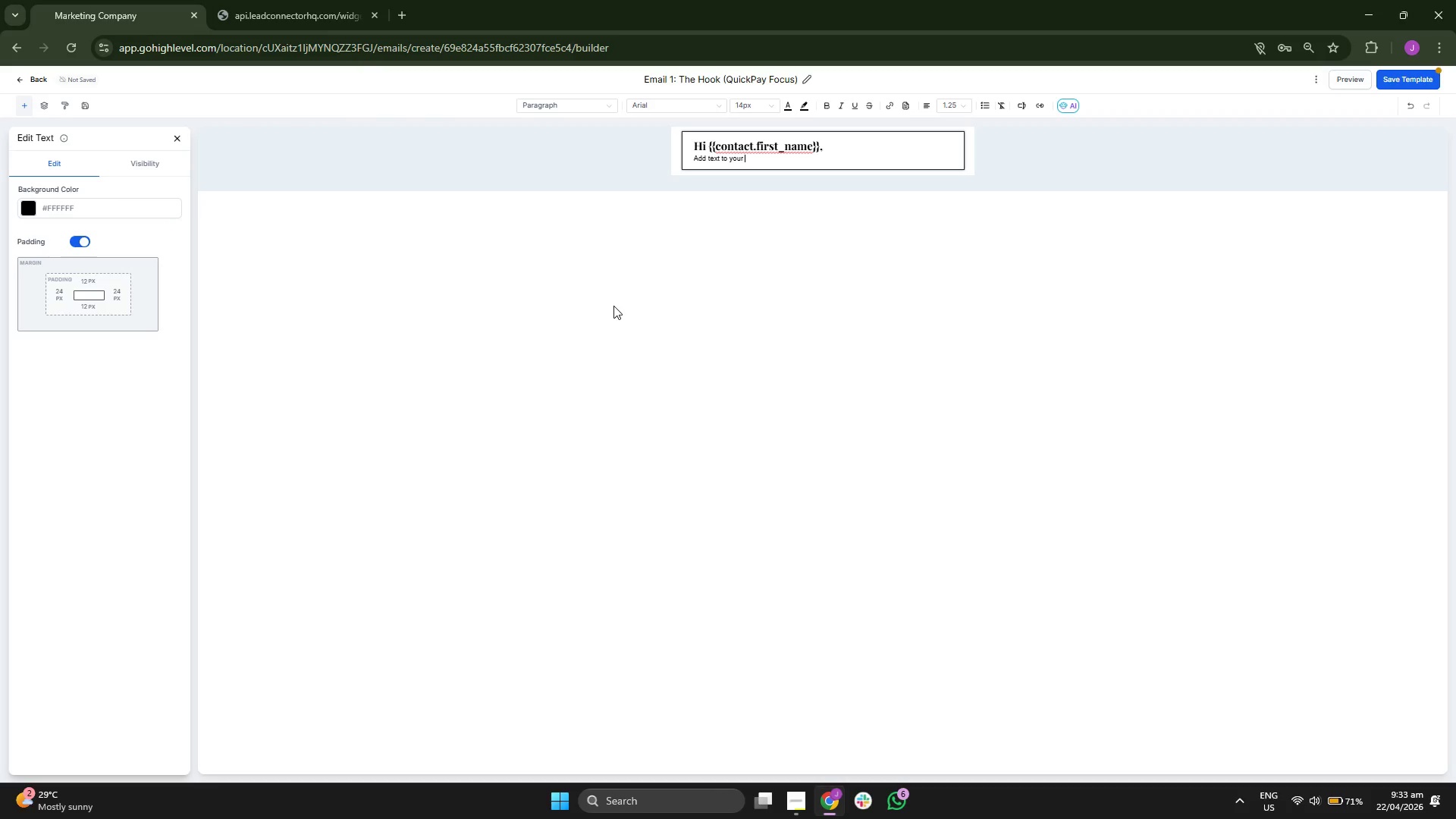 
key(Backspace)
 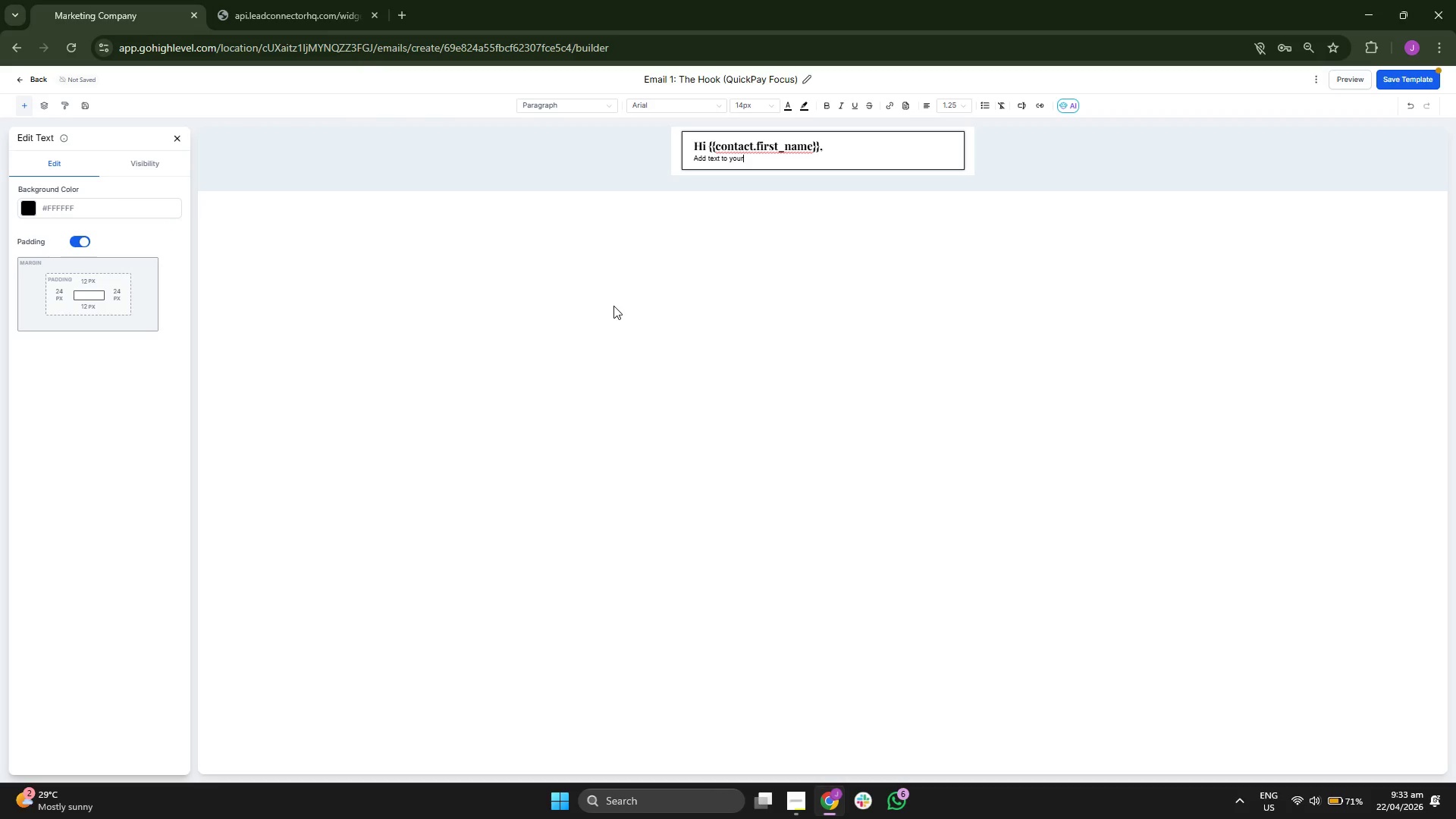 
key(Backspace)
 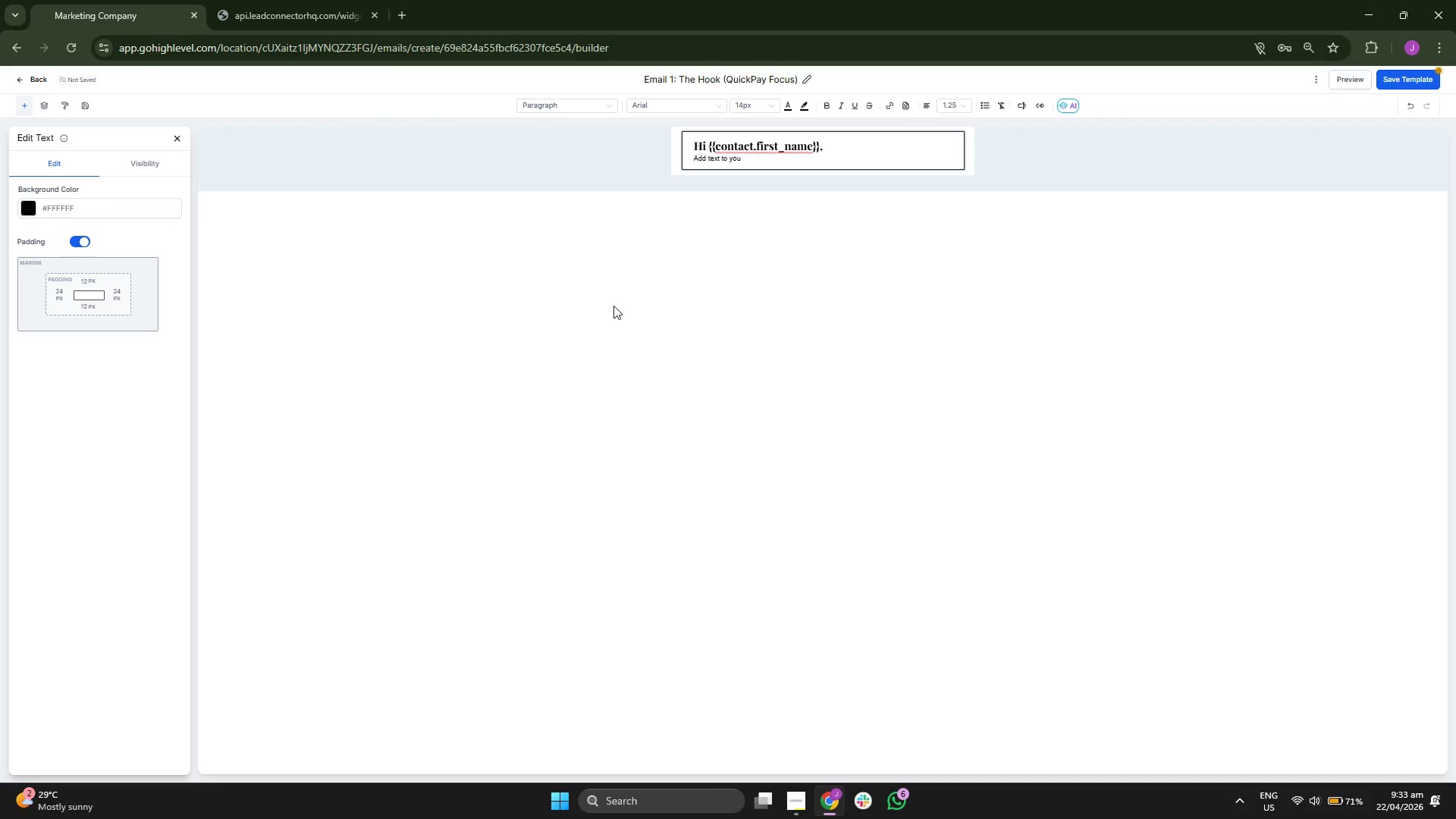 
key(Backspace)
 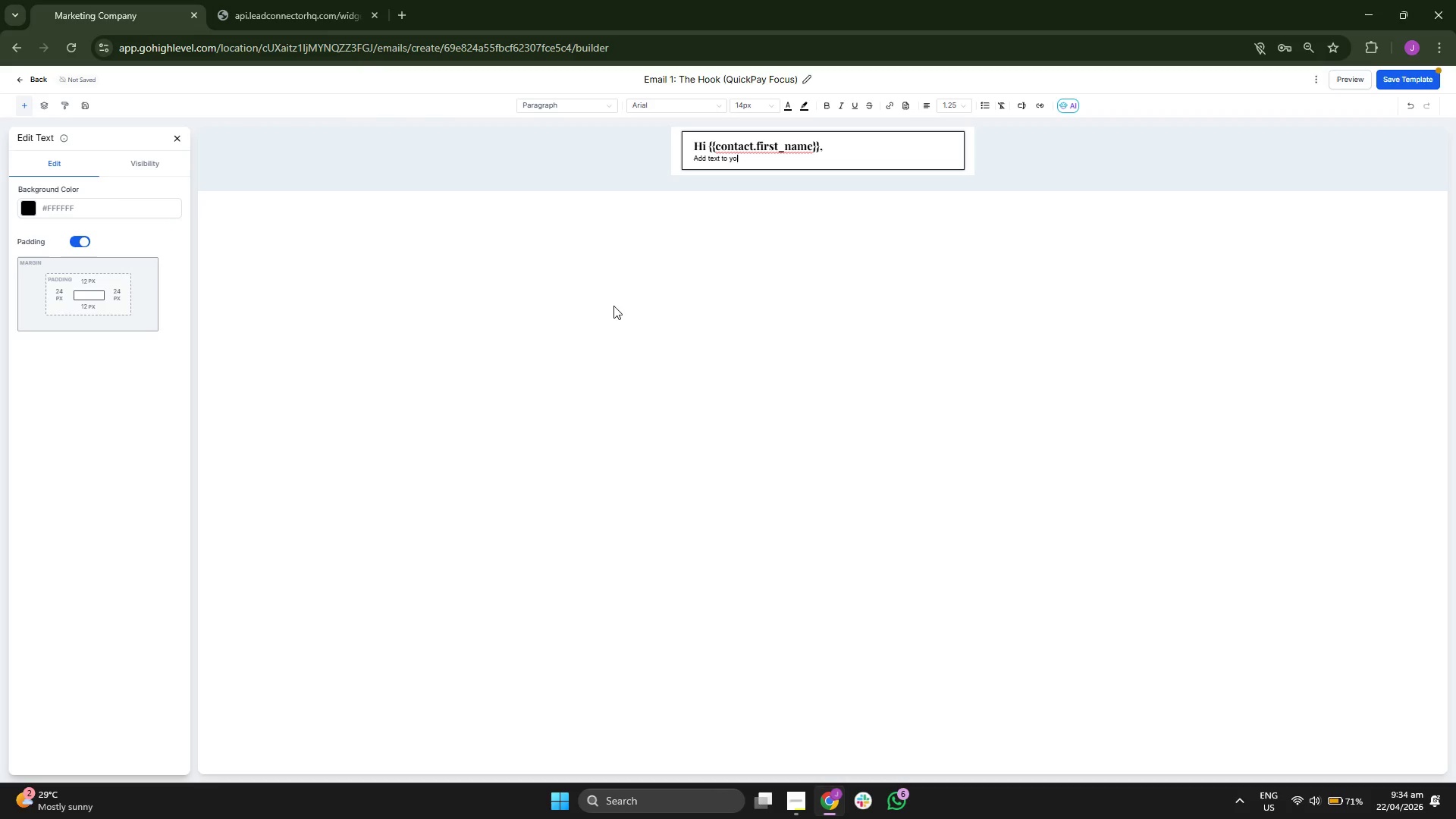 
key(Backspace)
 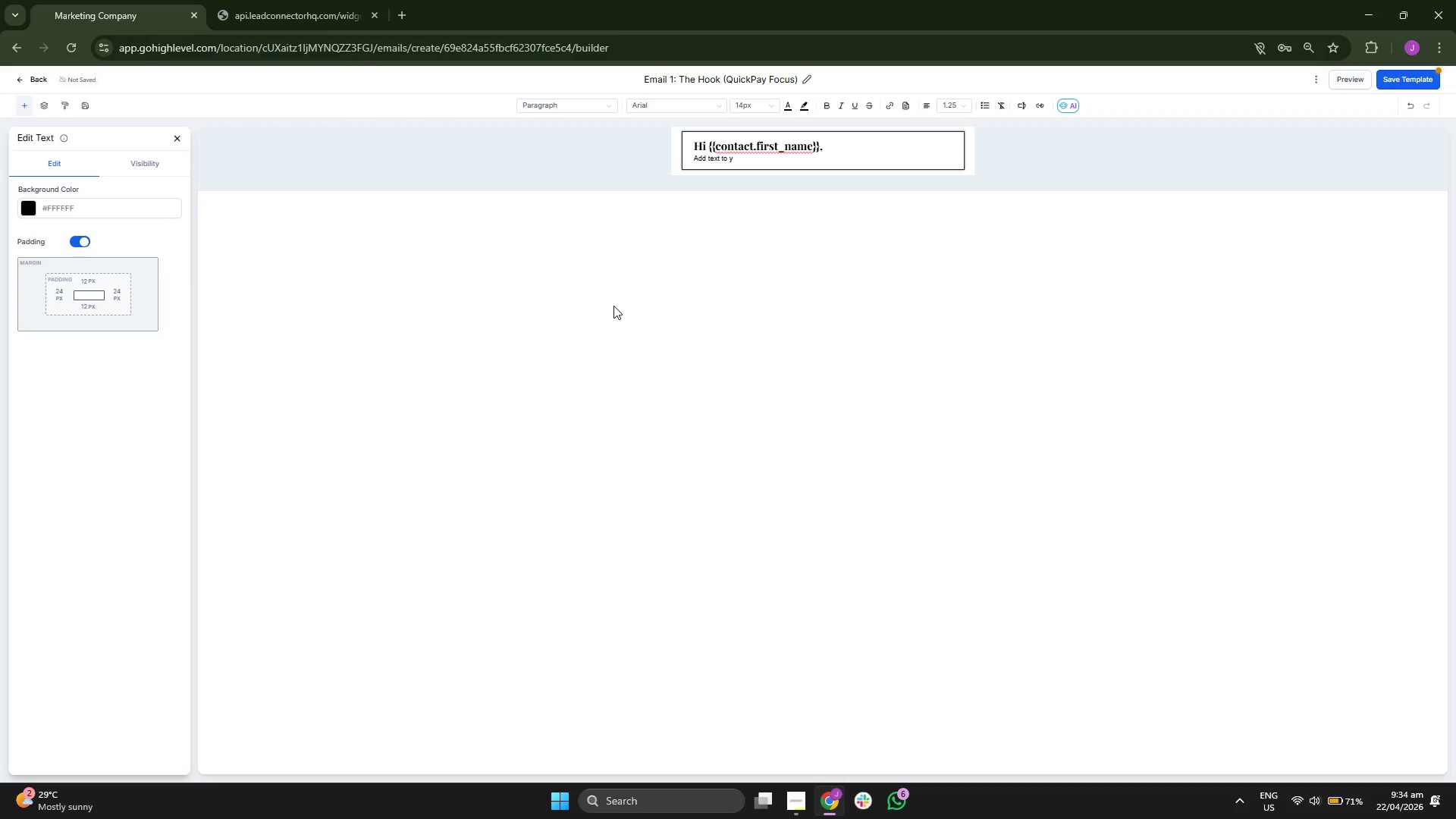 
key(Backspace)
 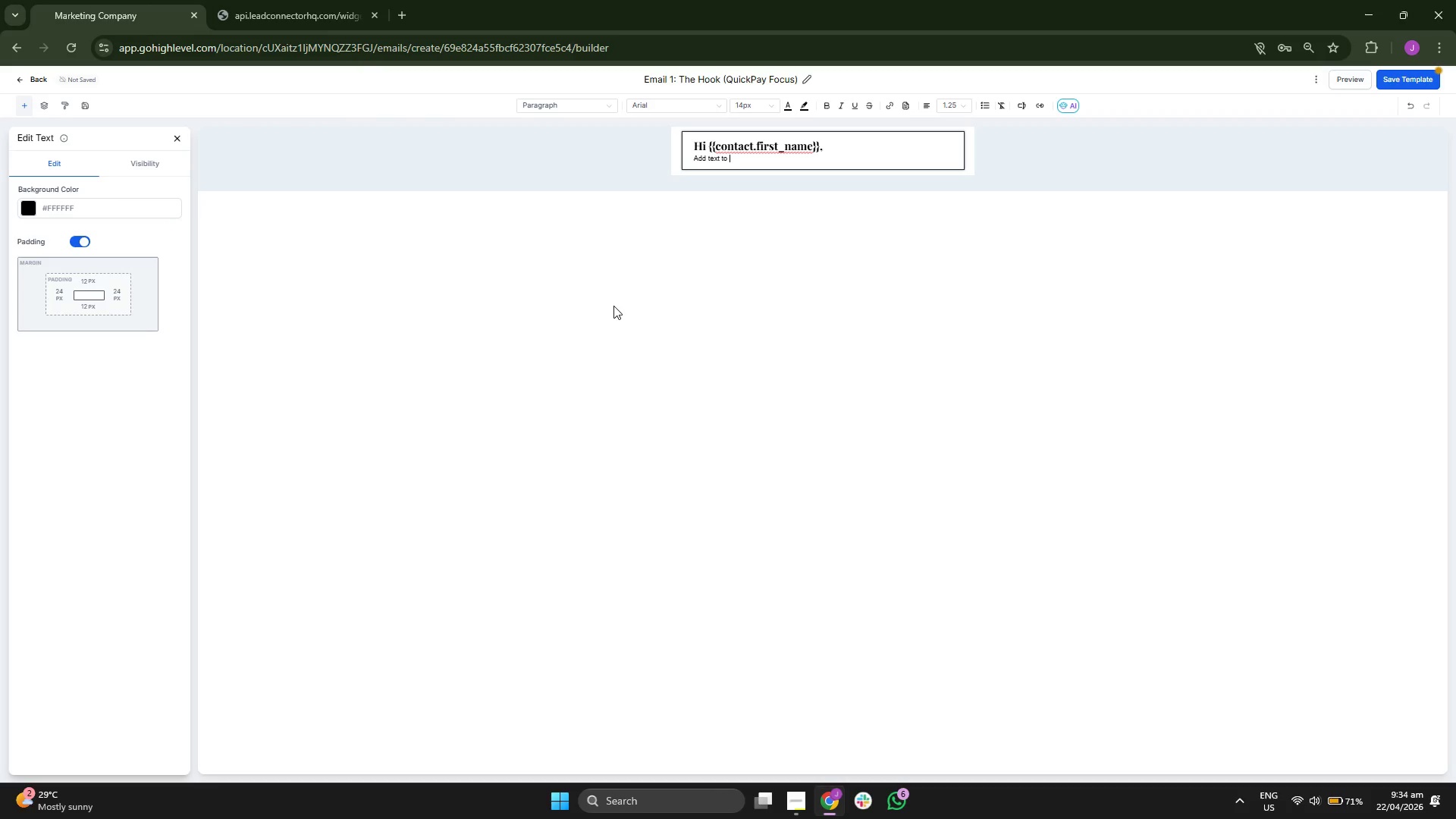 
key(Backspace)
 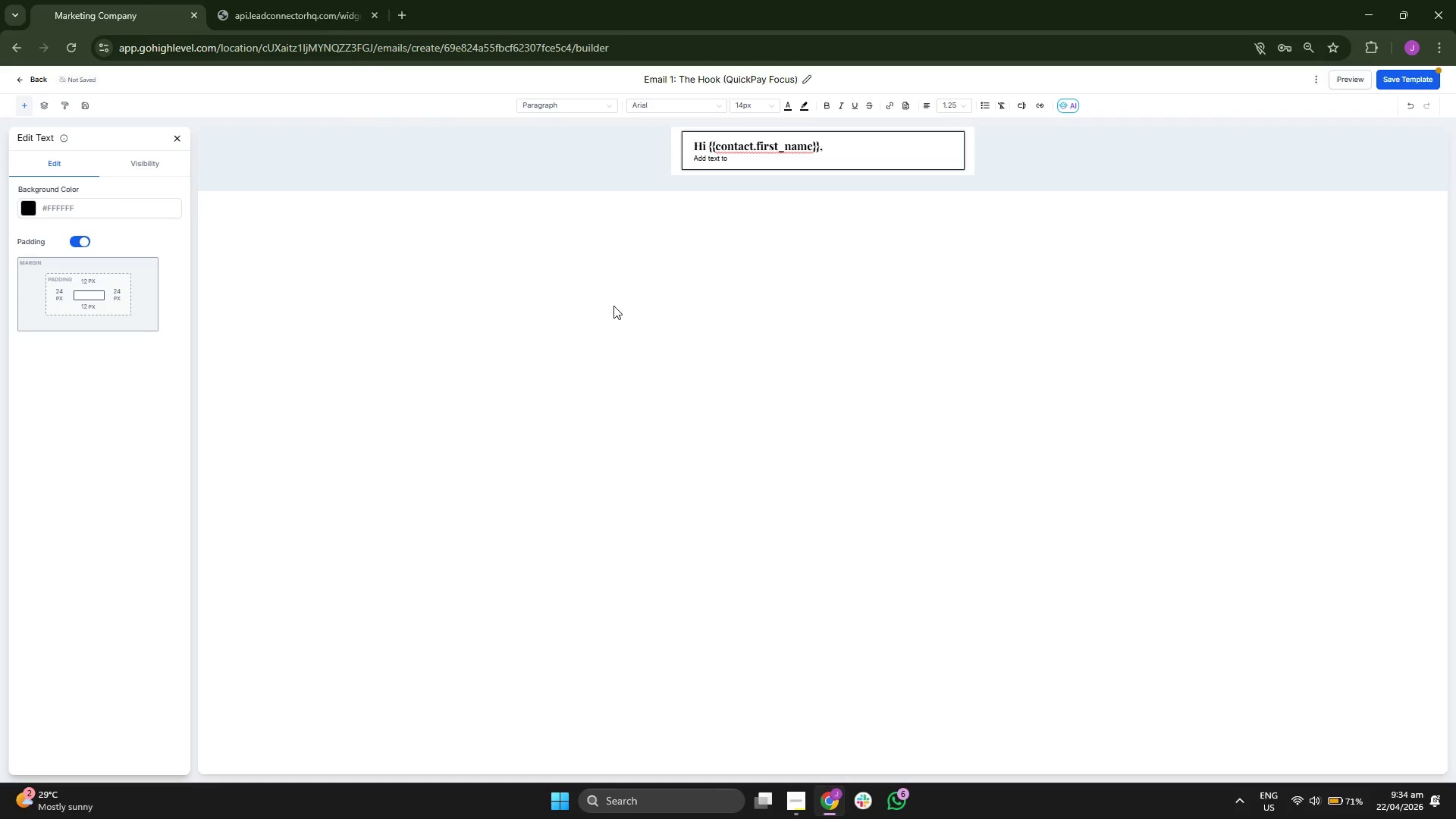 
key(Backspace)
 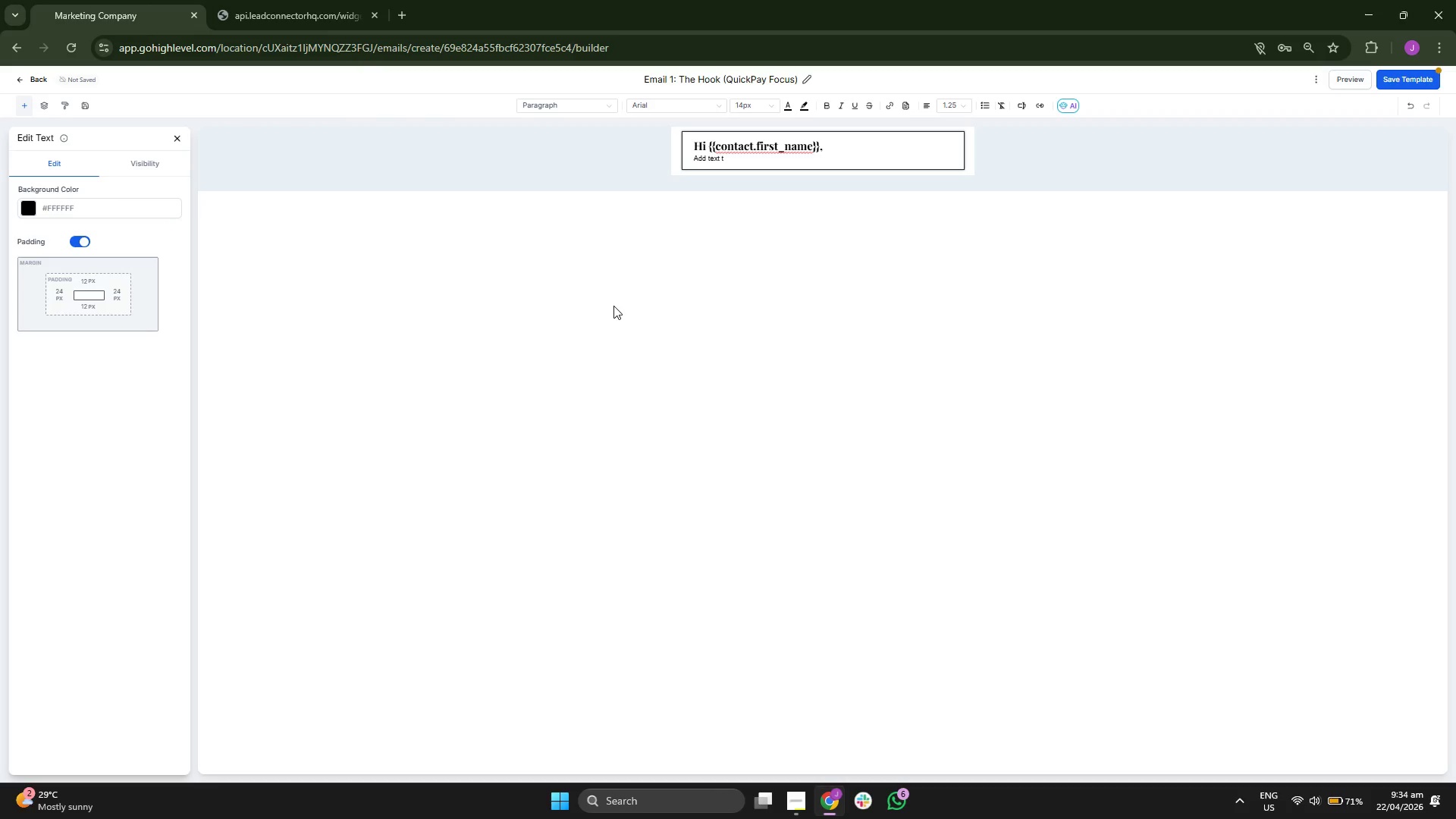 
key(Backspace)
 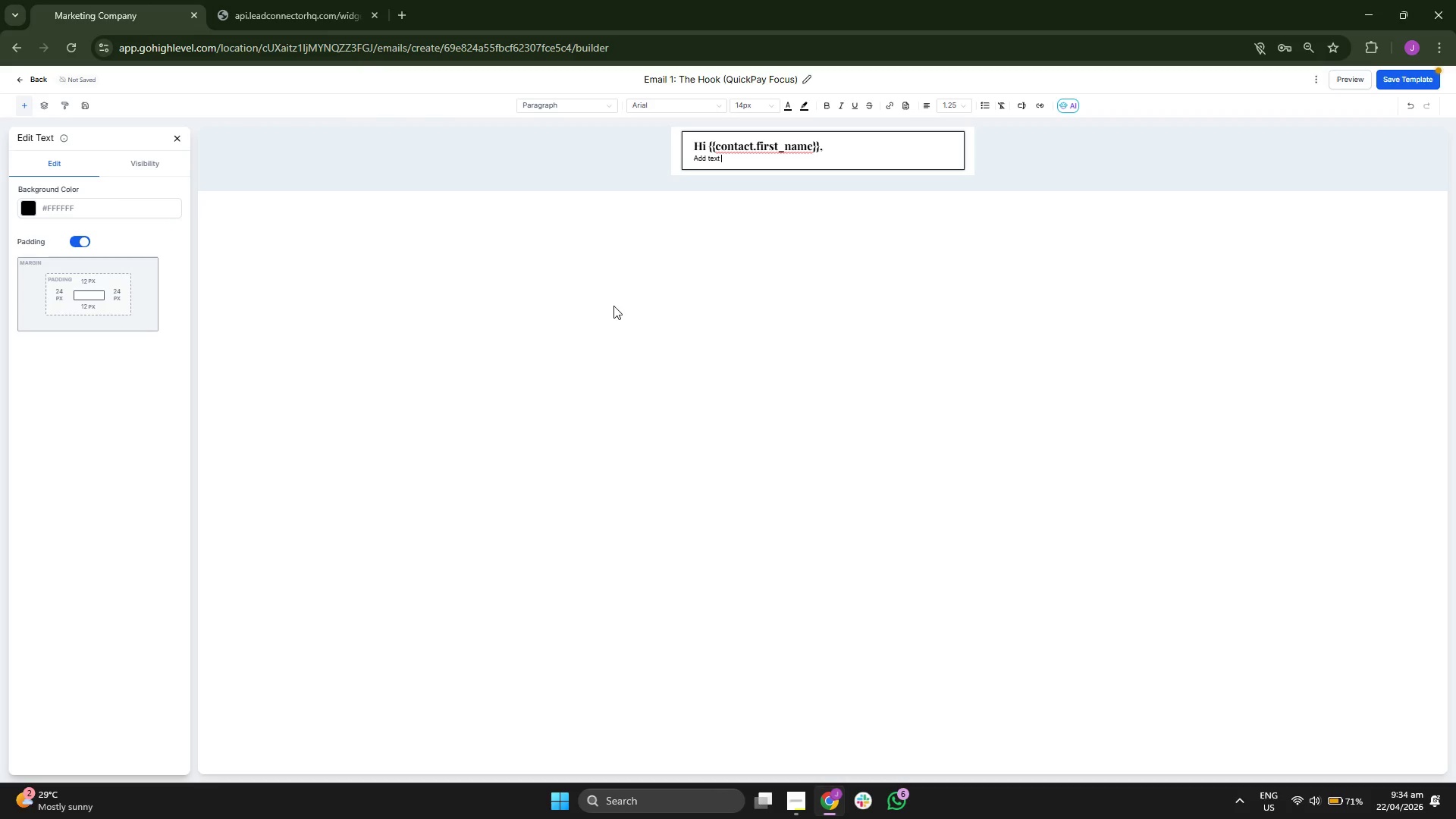 
key(Backspace)
 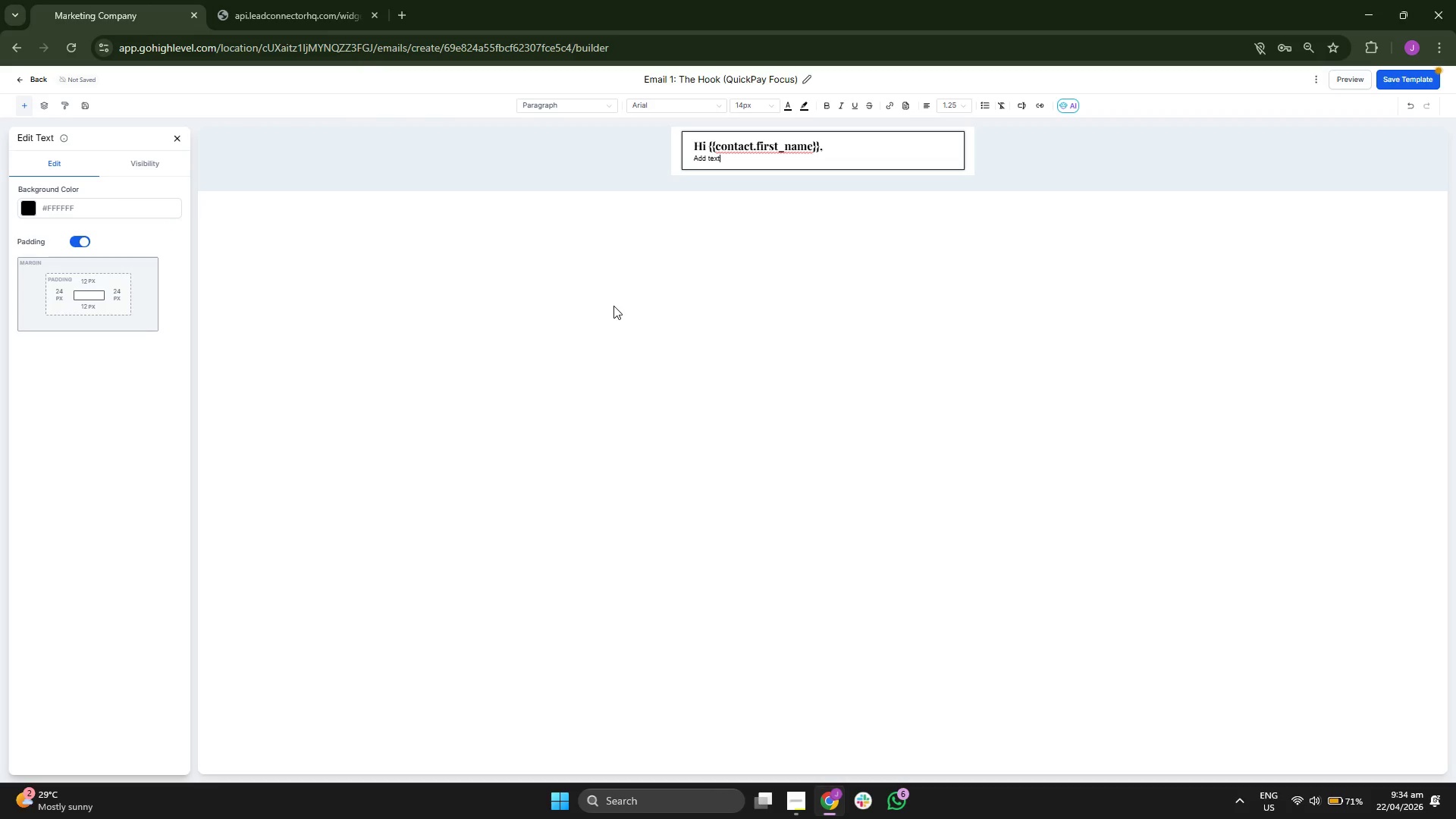 
key(Backspace)
 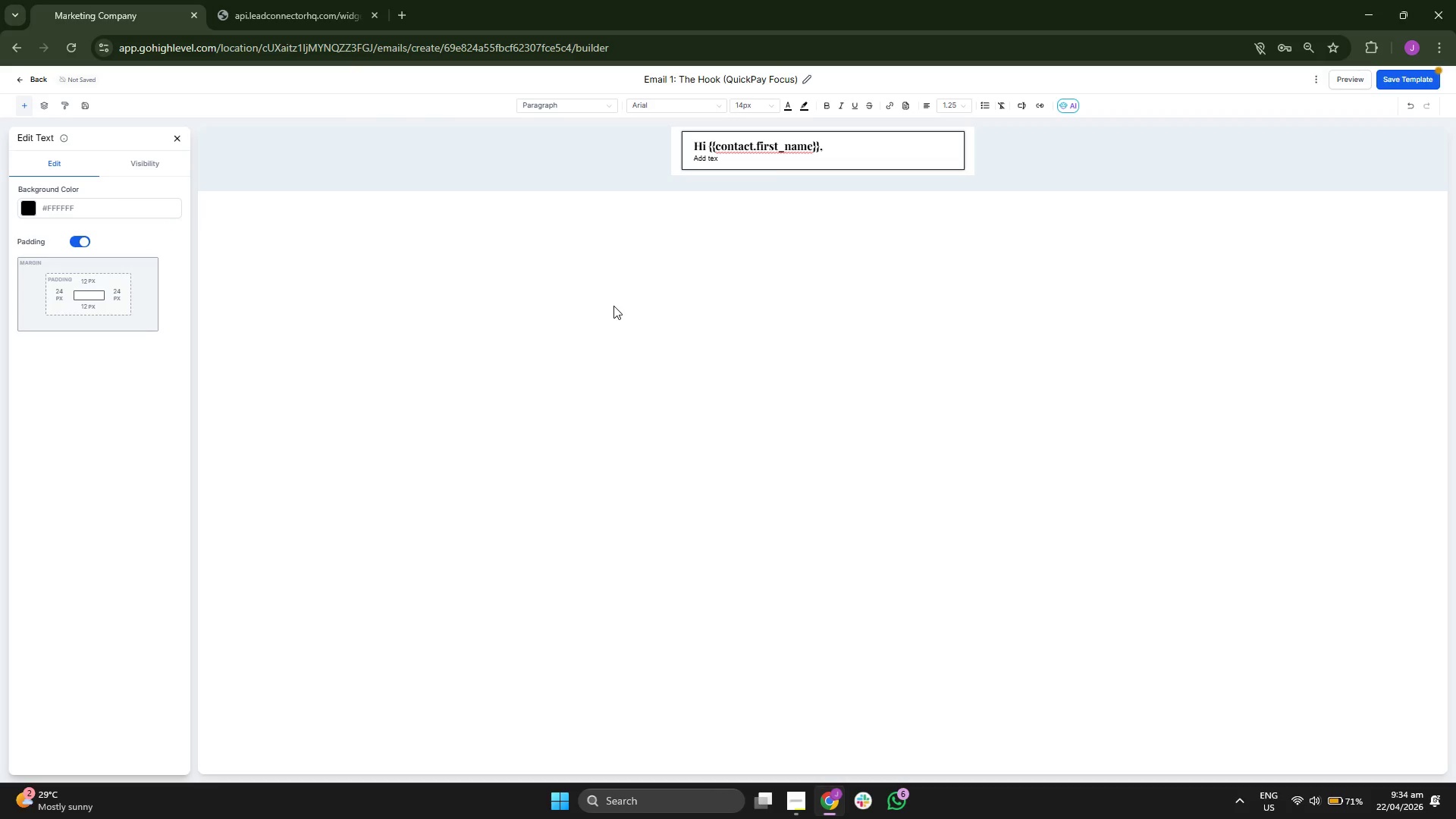 
key(Backspace)
 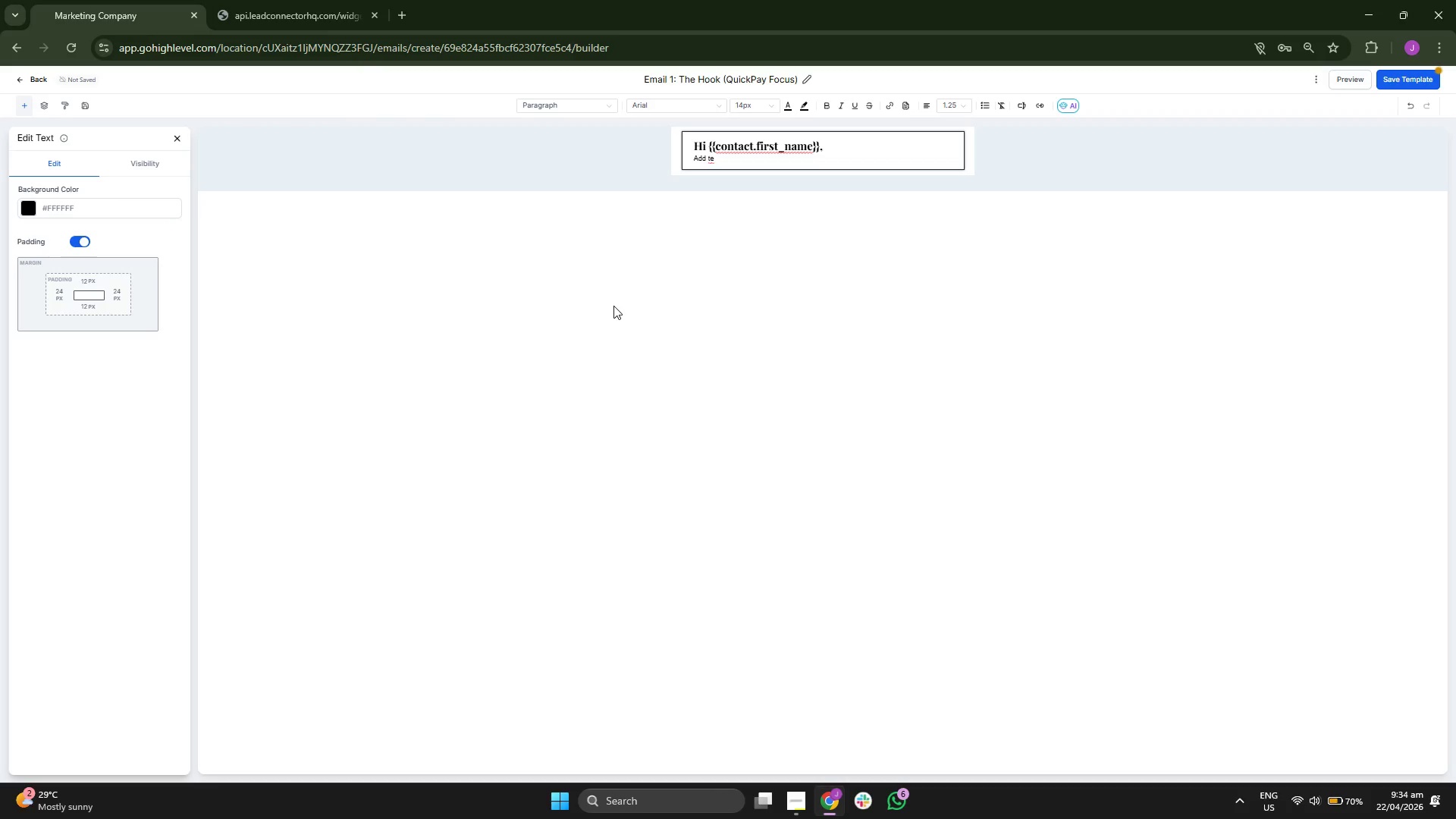 
key(Backspace)
 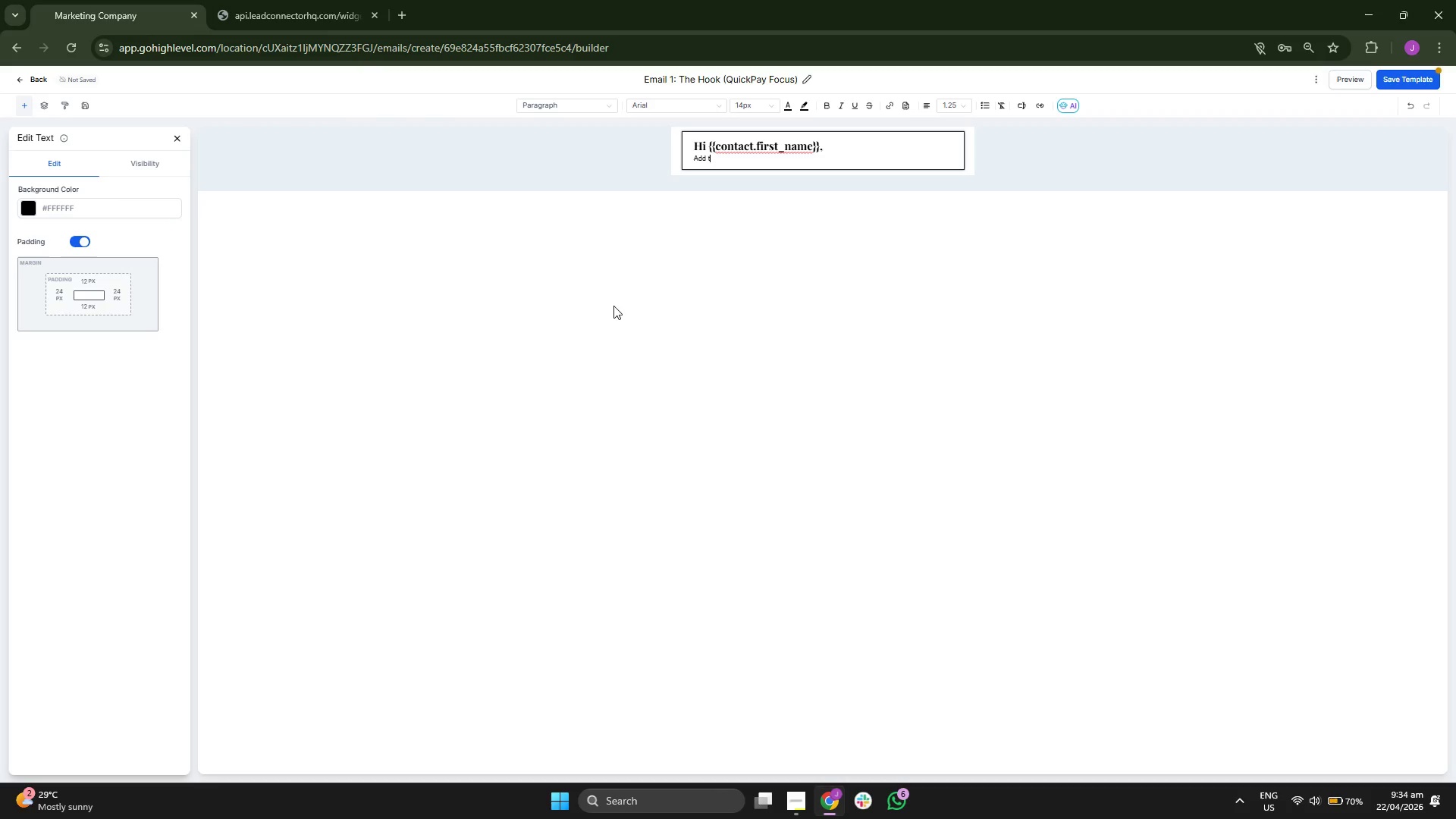 
key(Backspace)
 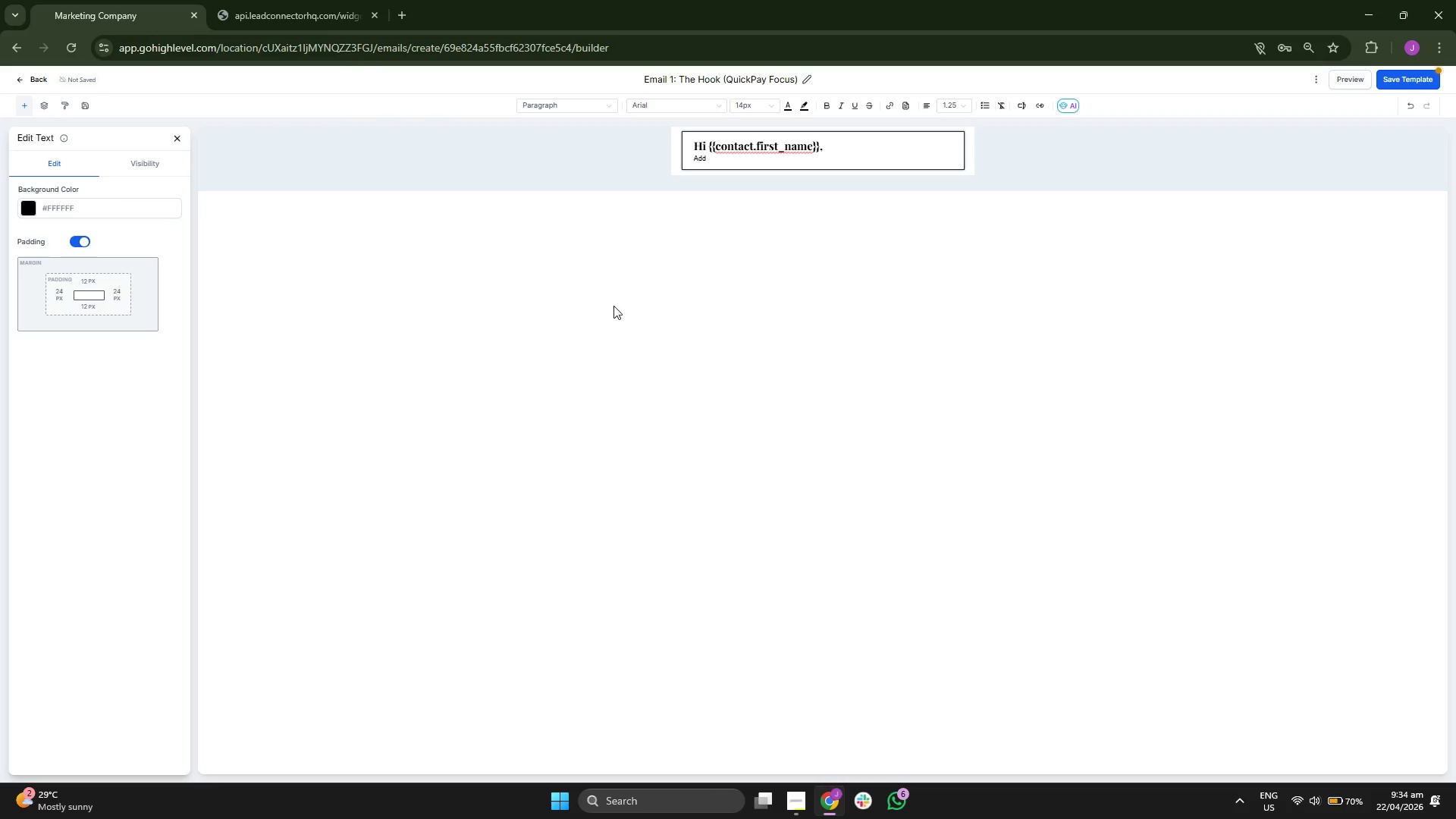 
key(Backspace)
 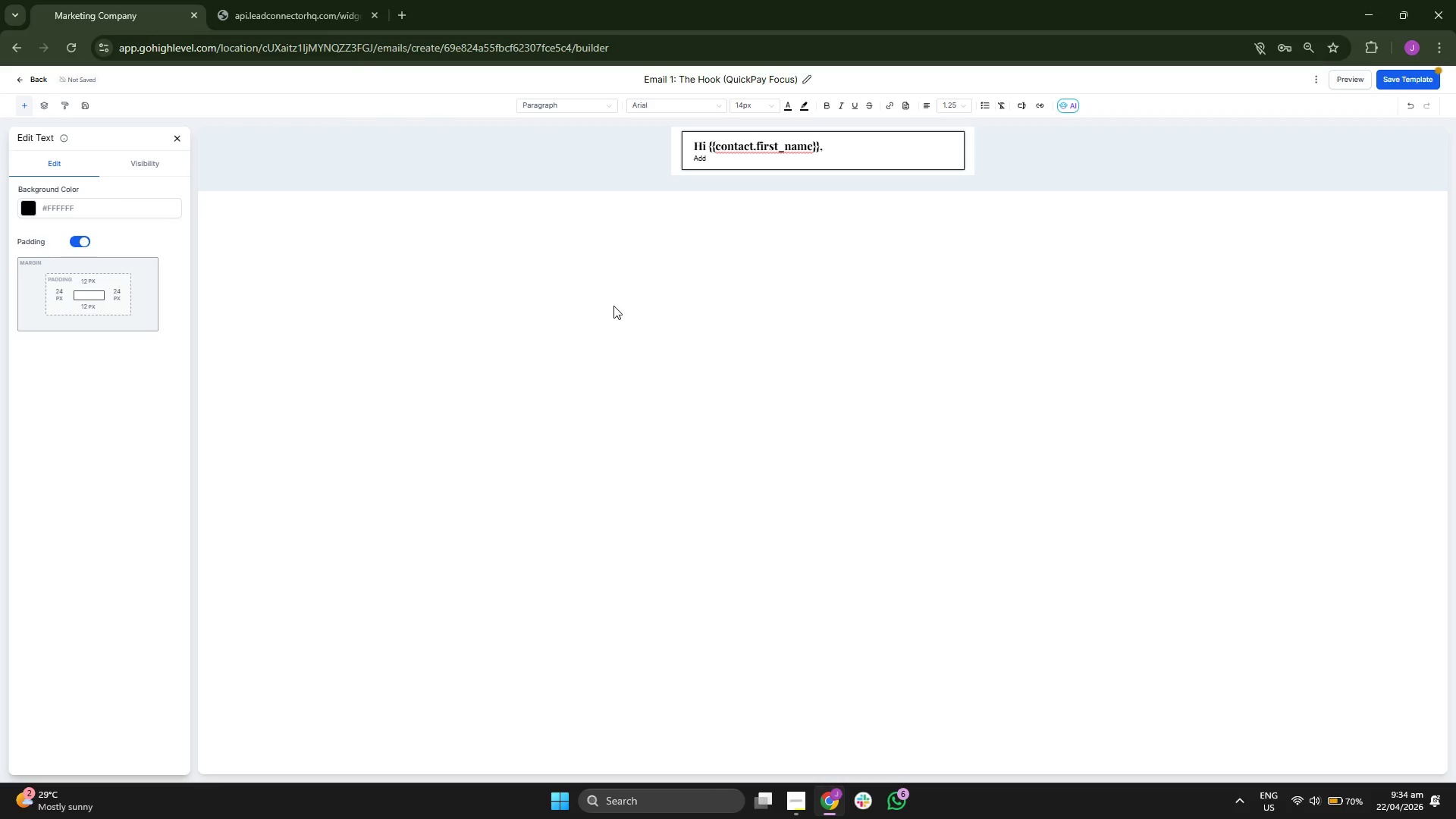 
key(Backspace)
 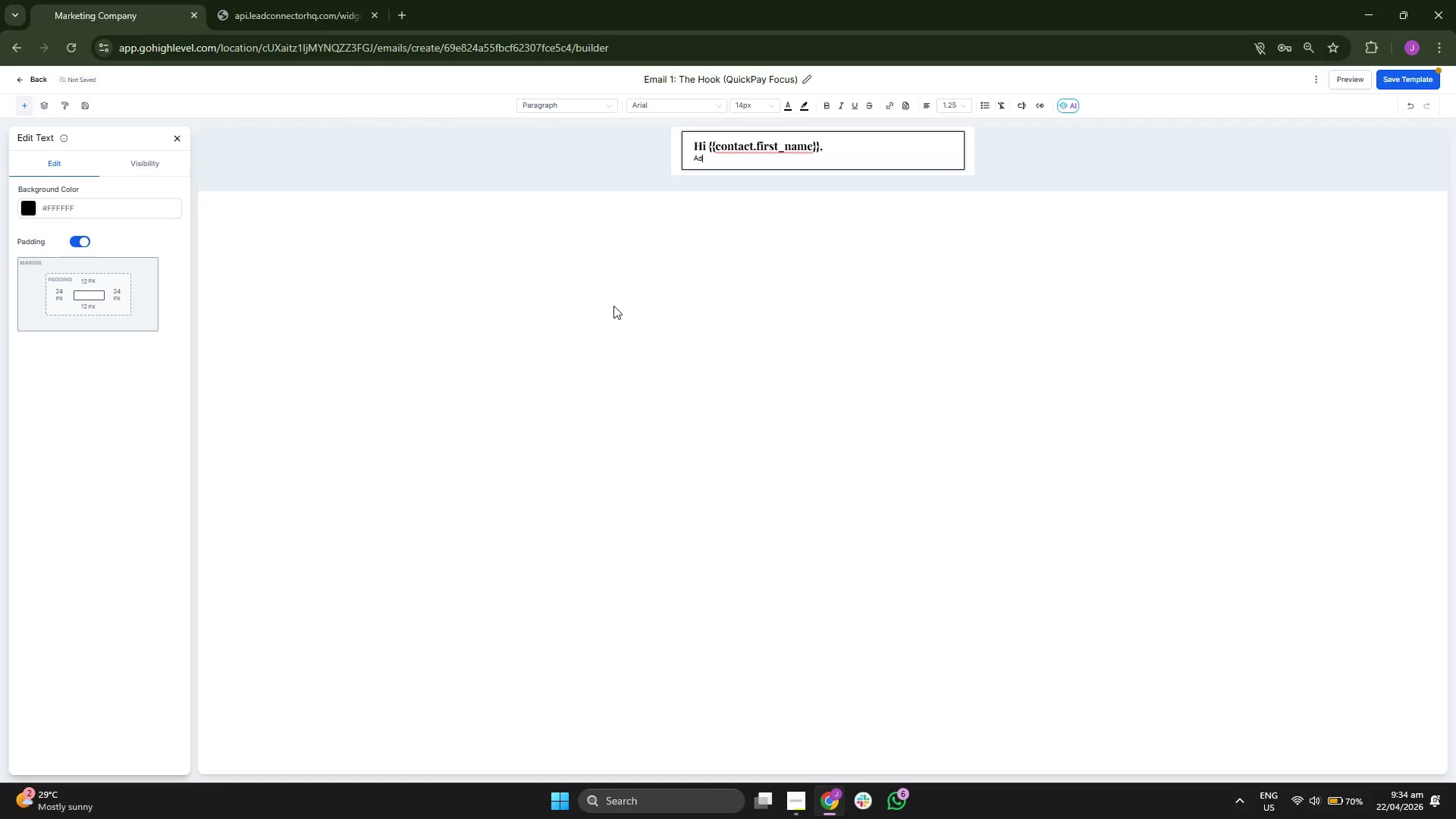 
key(Backspace)
 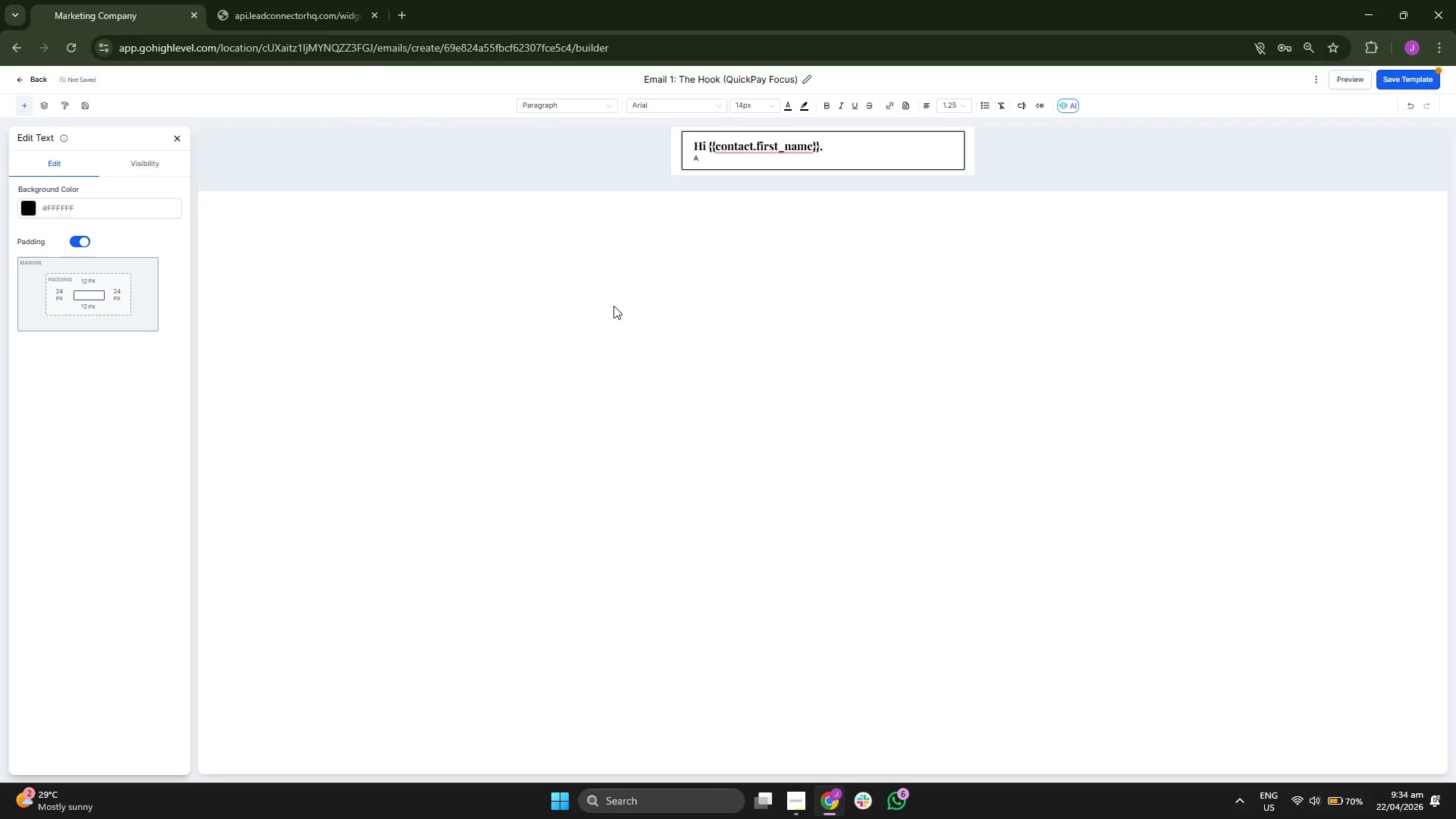 
key(Backspace)
 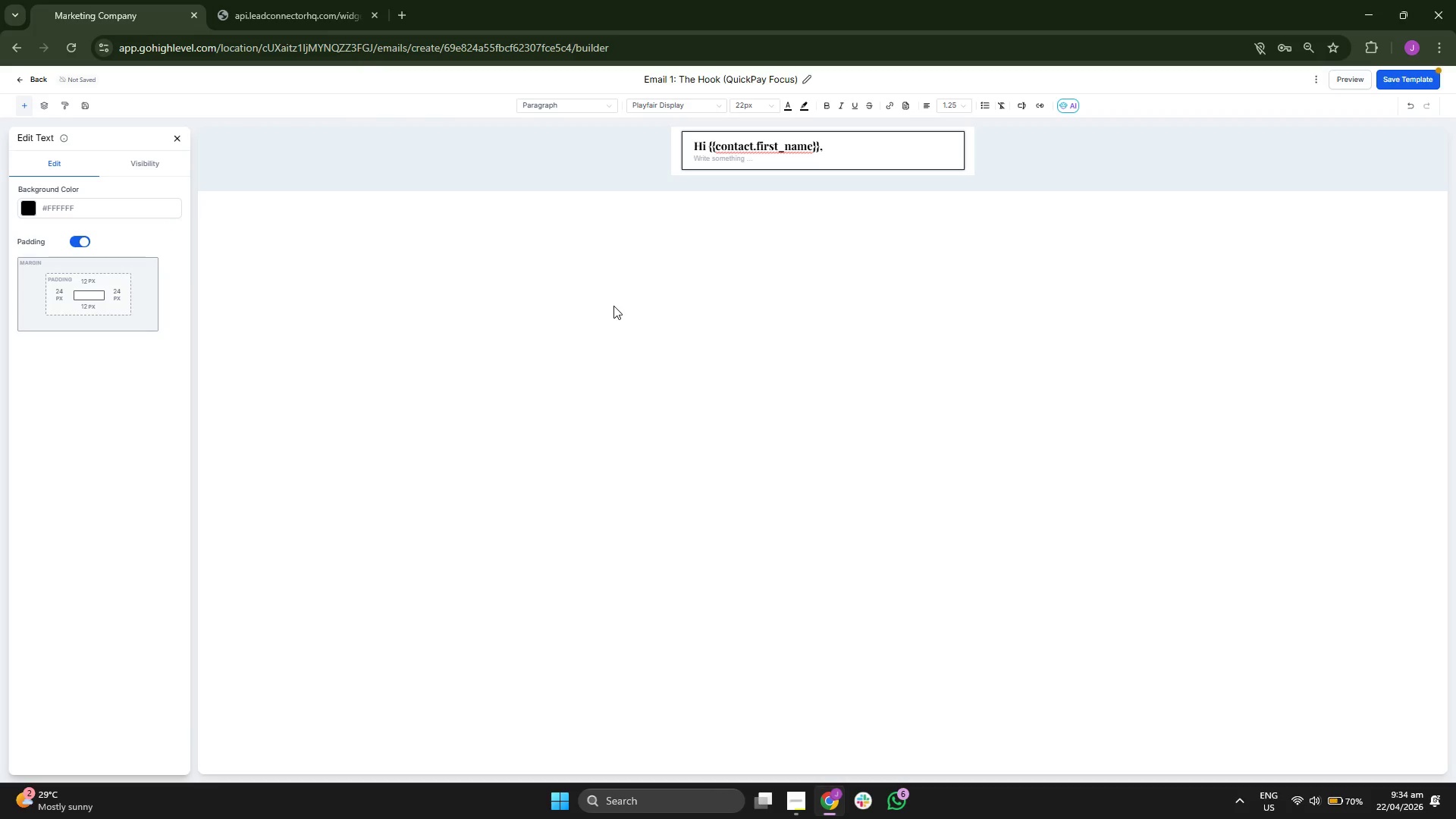 
key(Backspace)
 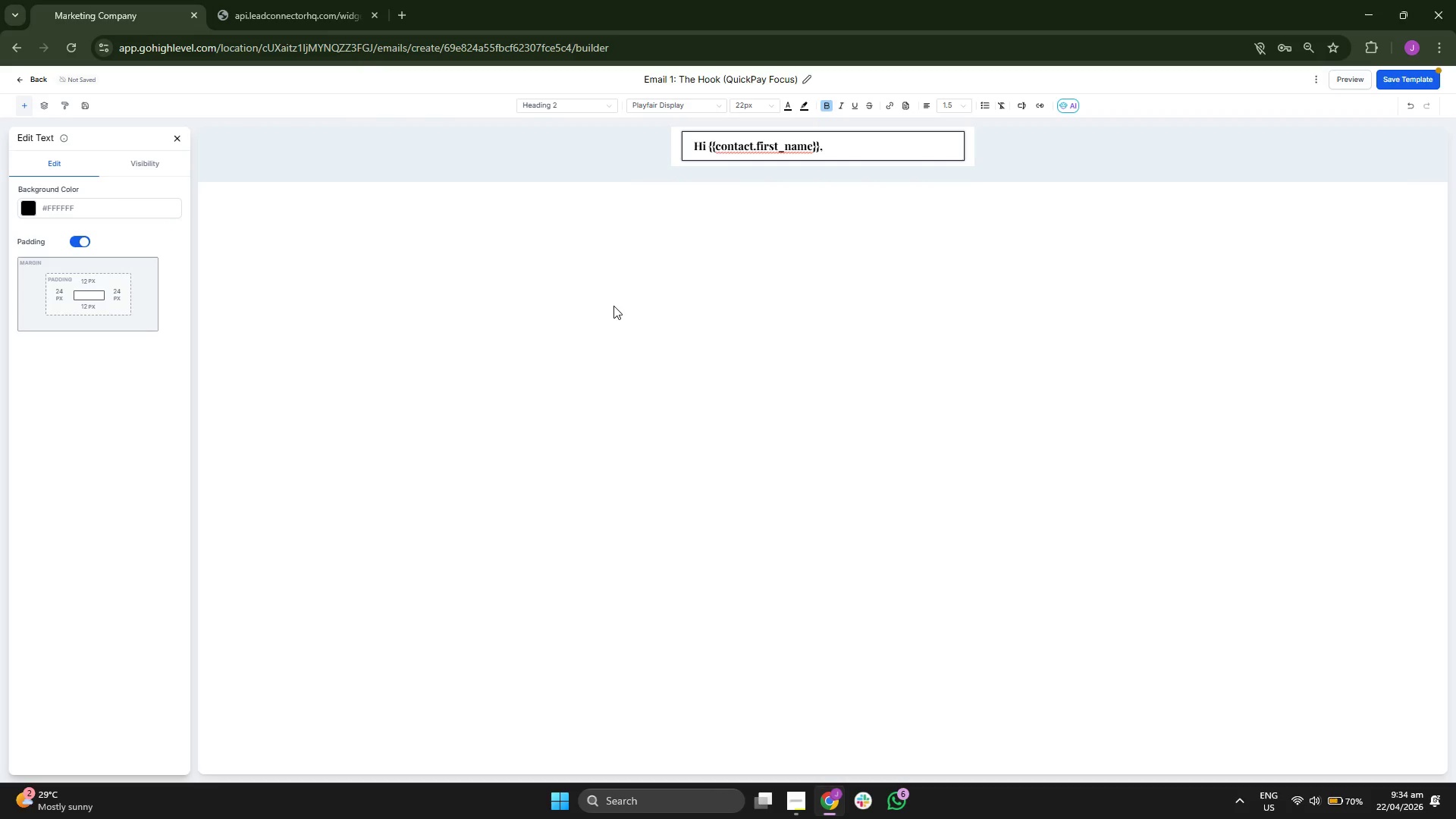 
key(Enter)
 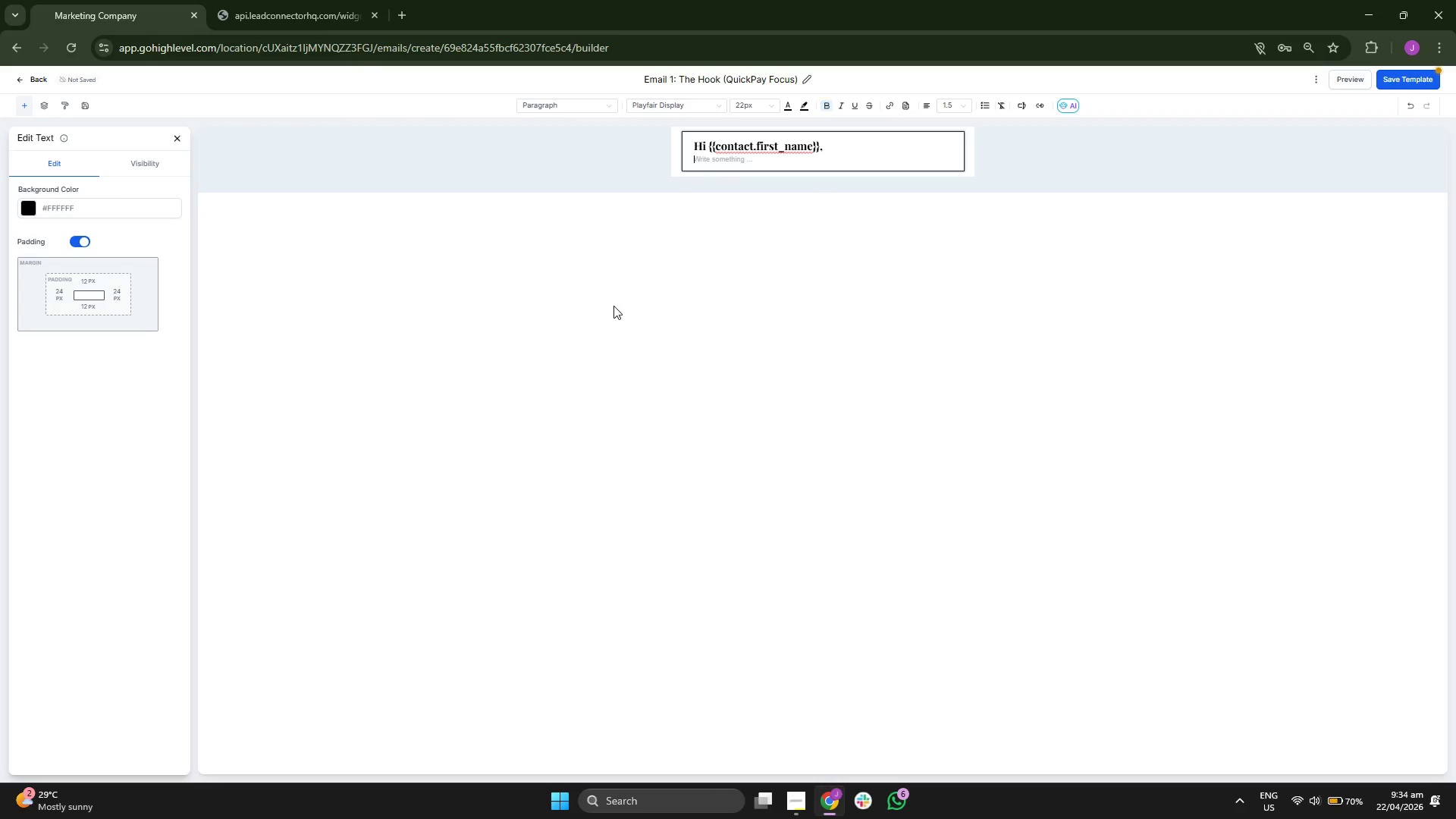 
key(Enter)
 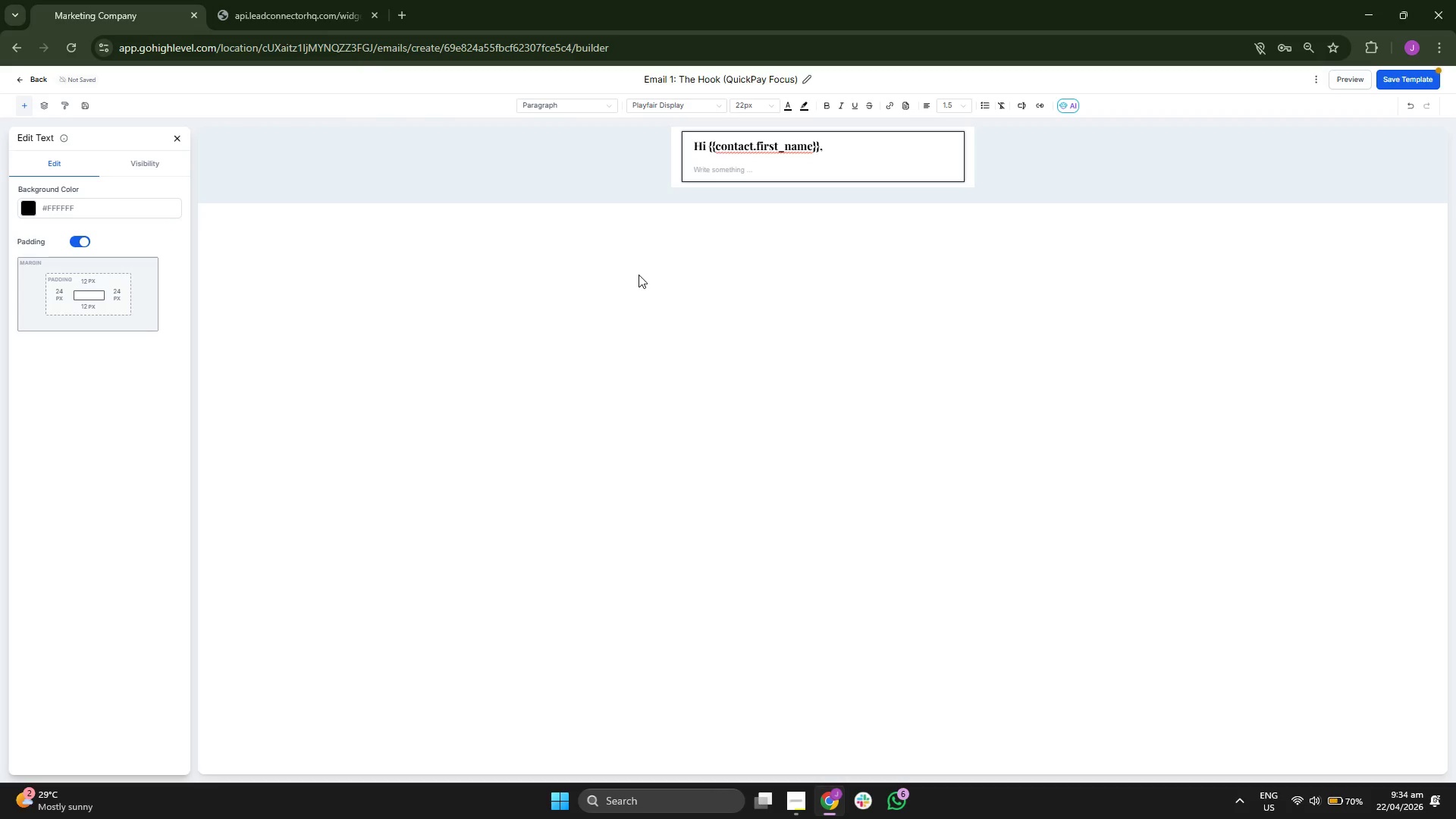 
left_click([740, 102])
 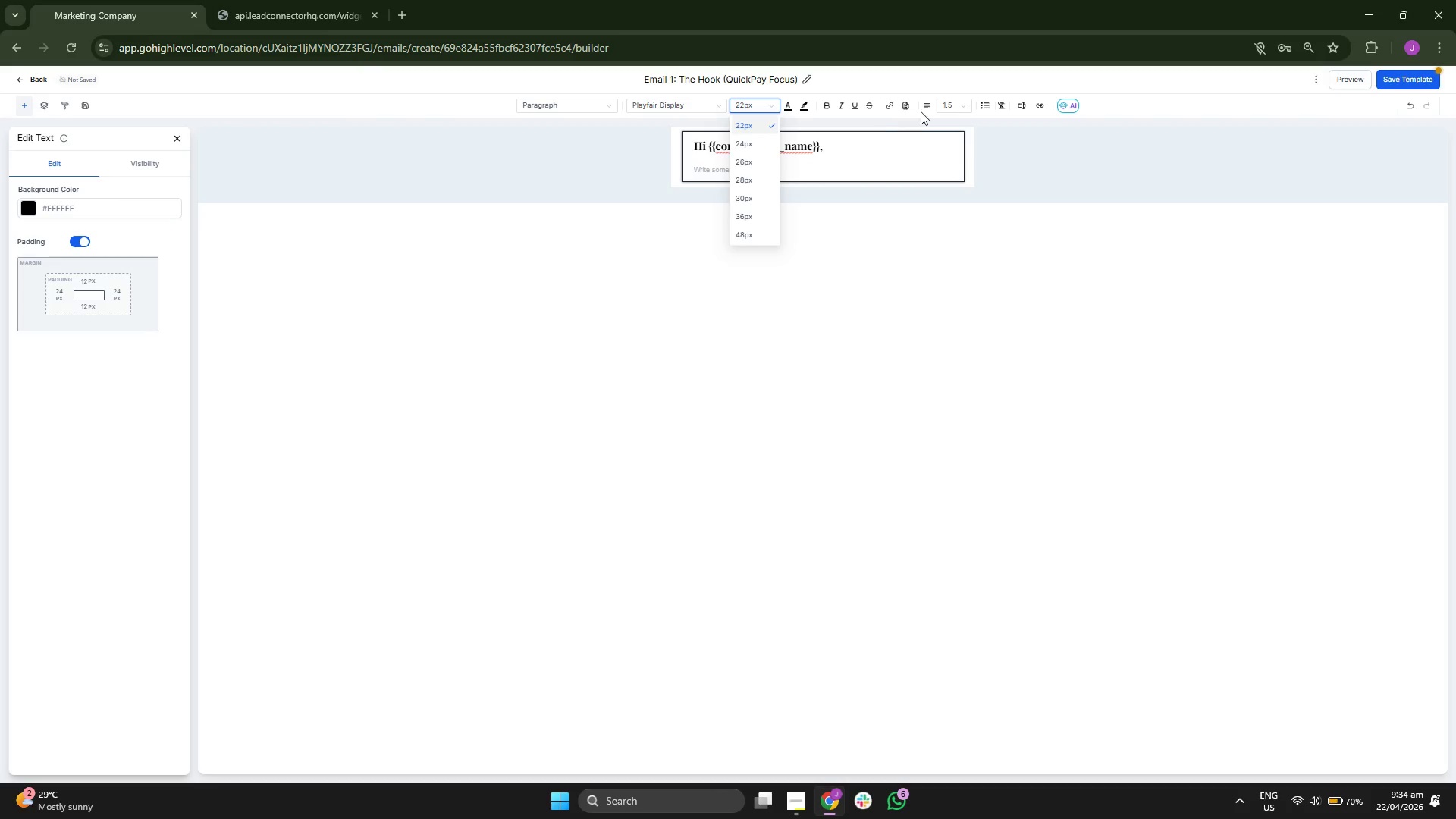 
left_click([959, 111])
 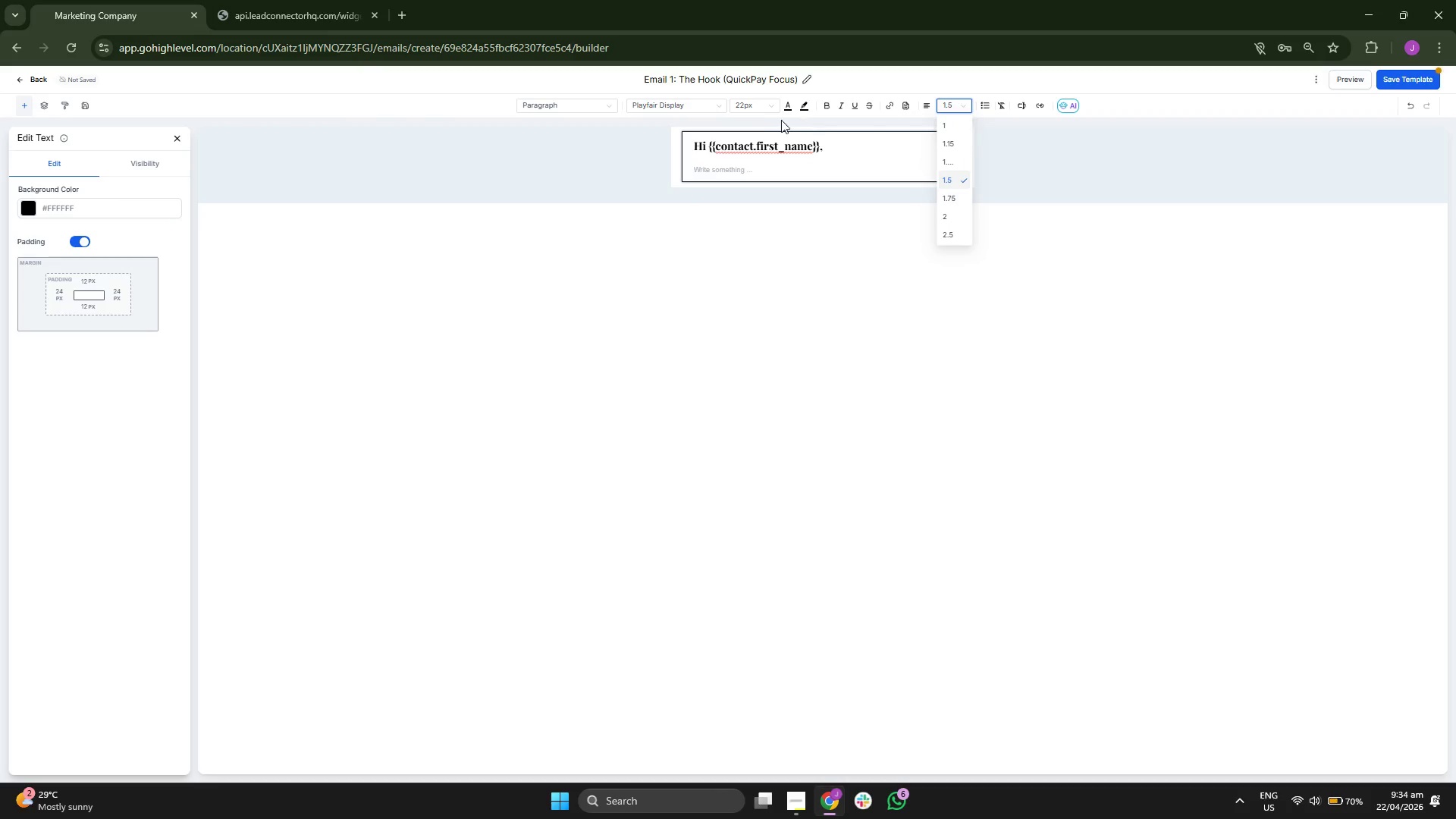 
left_click([753, 105])
 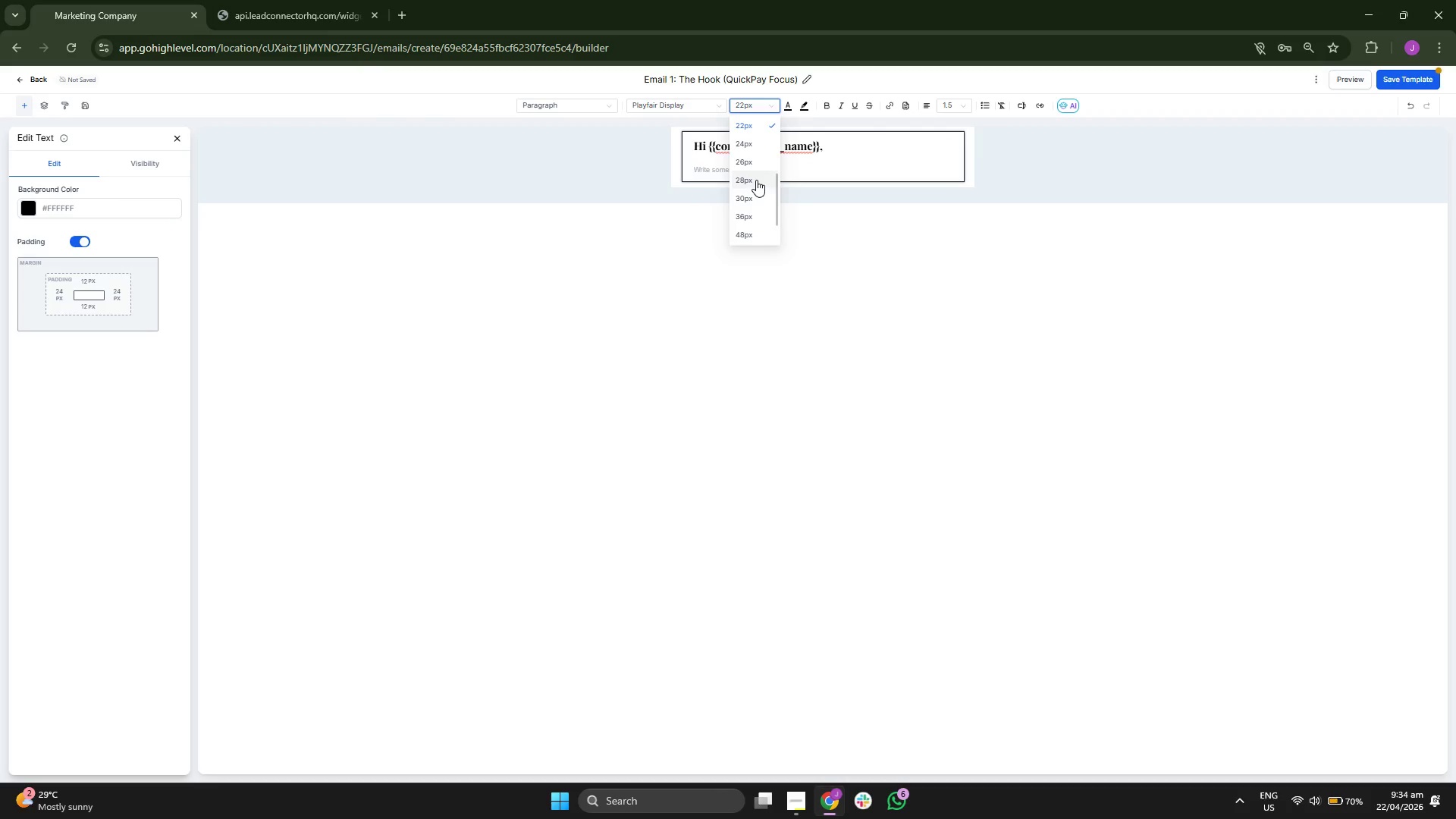 
scroll: coordinate [758, 159], scroll_direction: up, amount: 1.0
 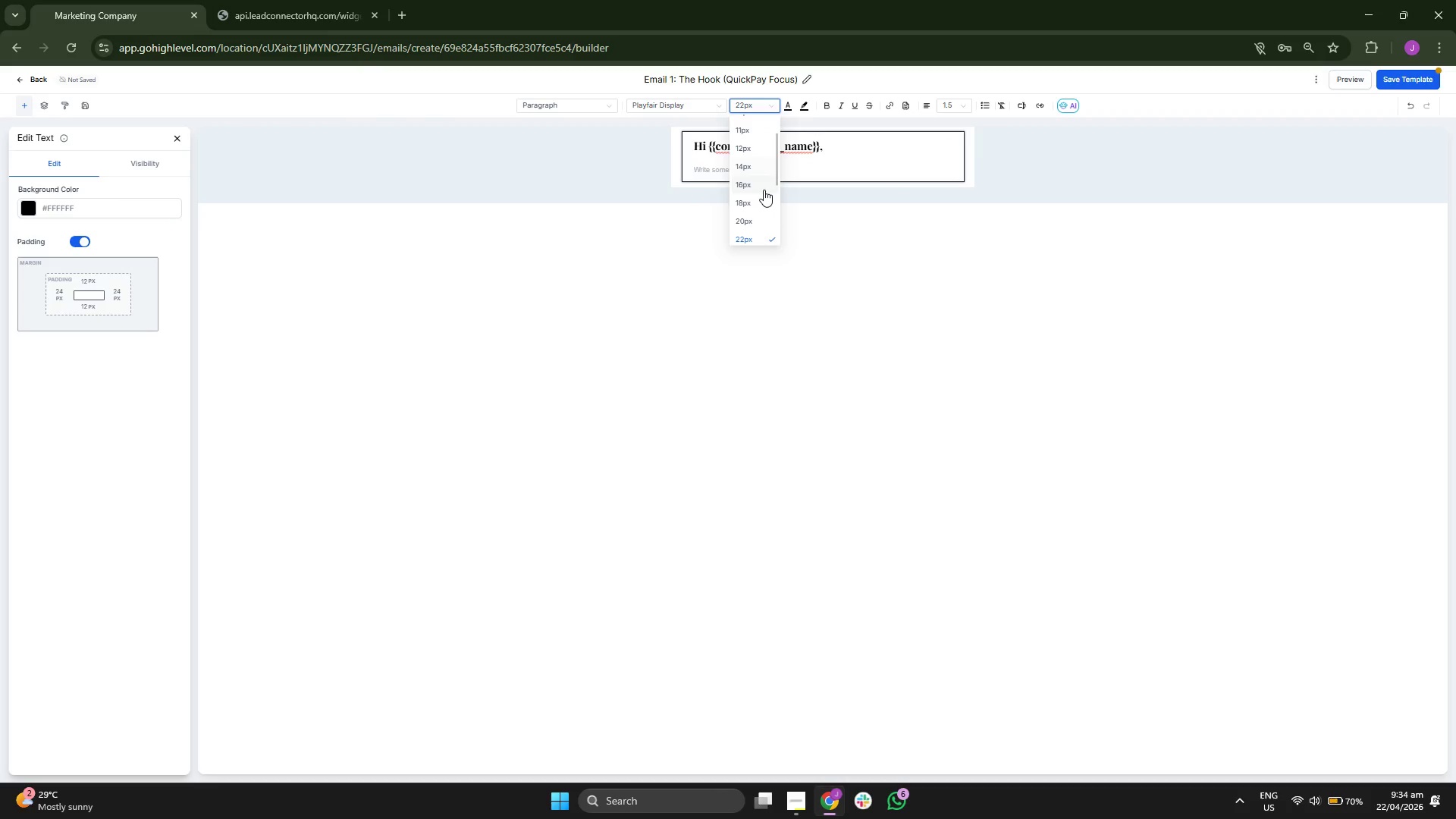 
left_click([762, 187])
 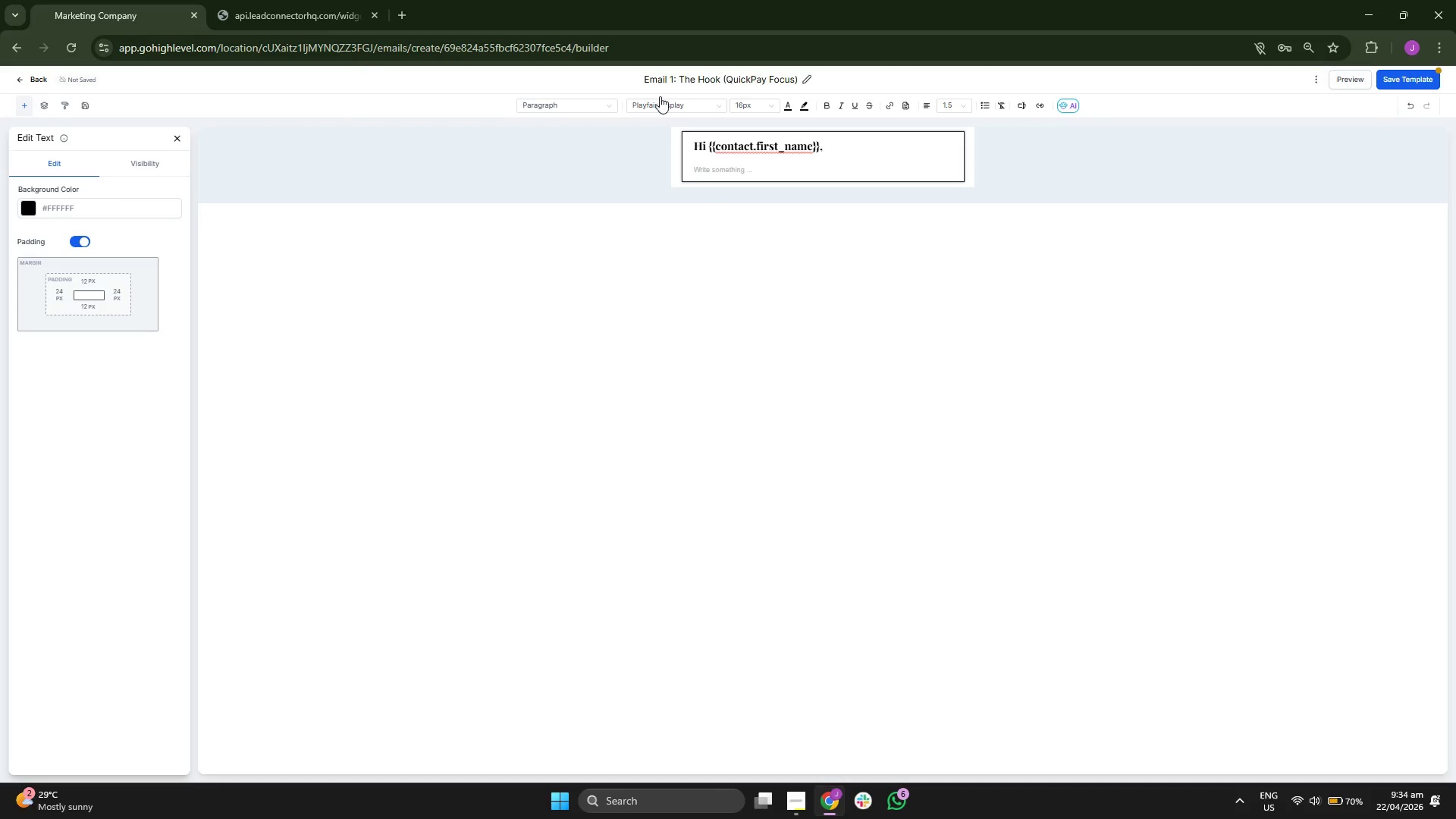 
left_click([665, 98])
 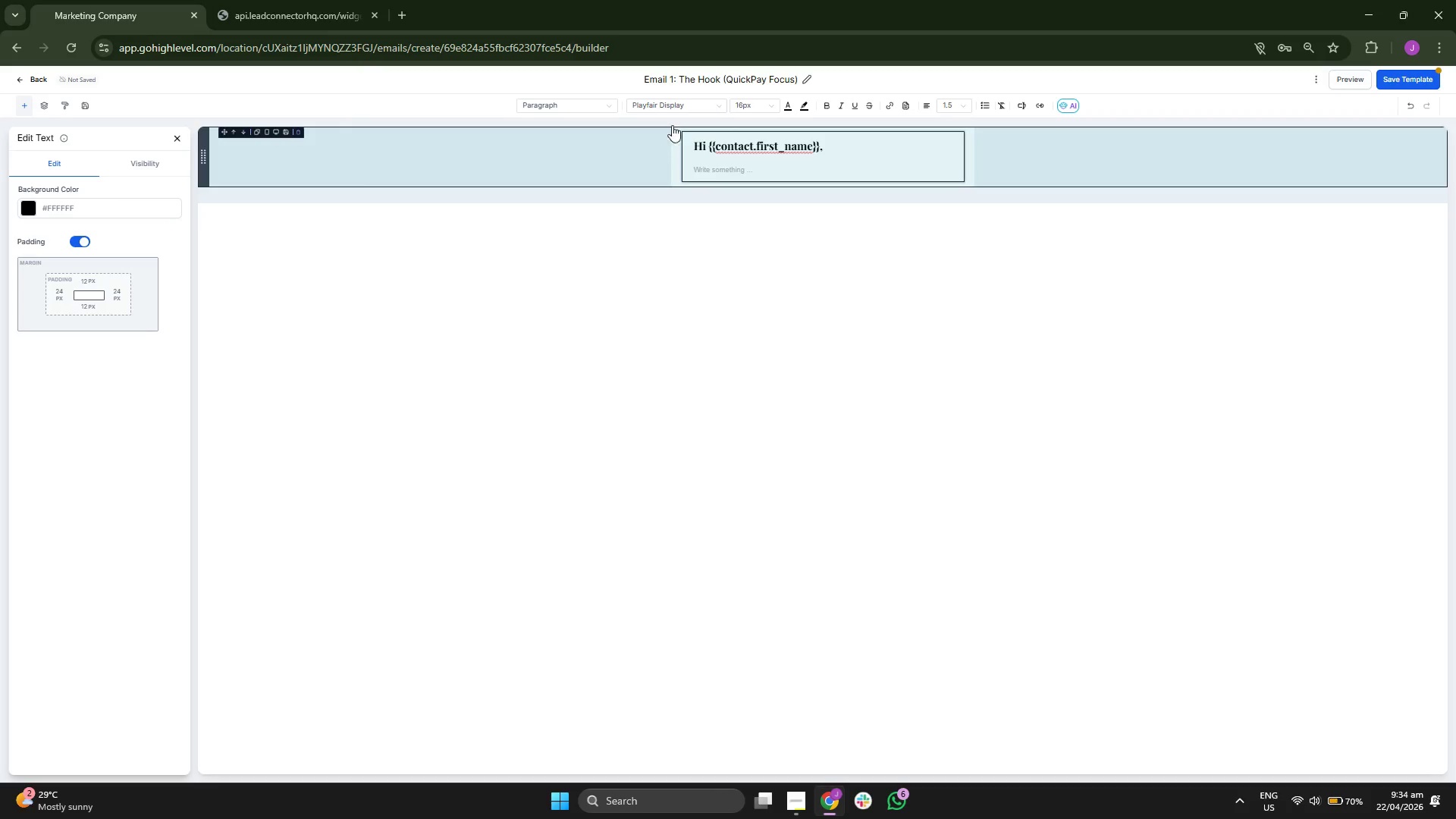 
left_click([686, 108])
 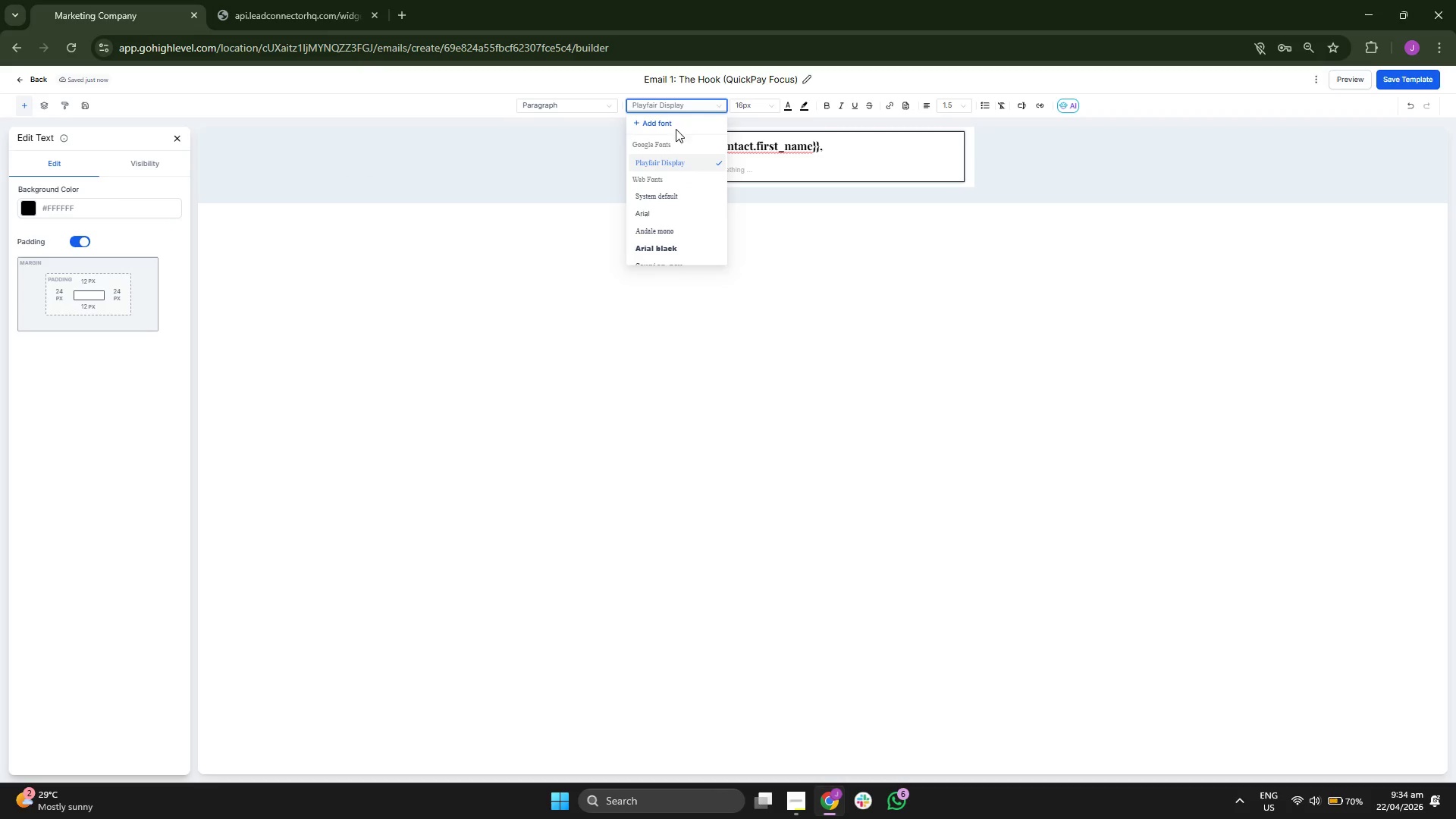 
left_click([664, 124])
 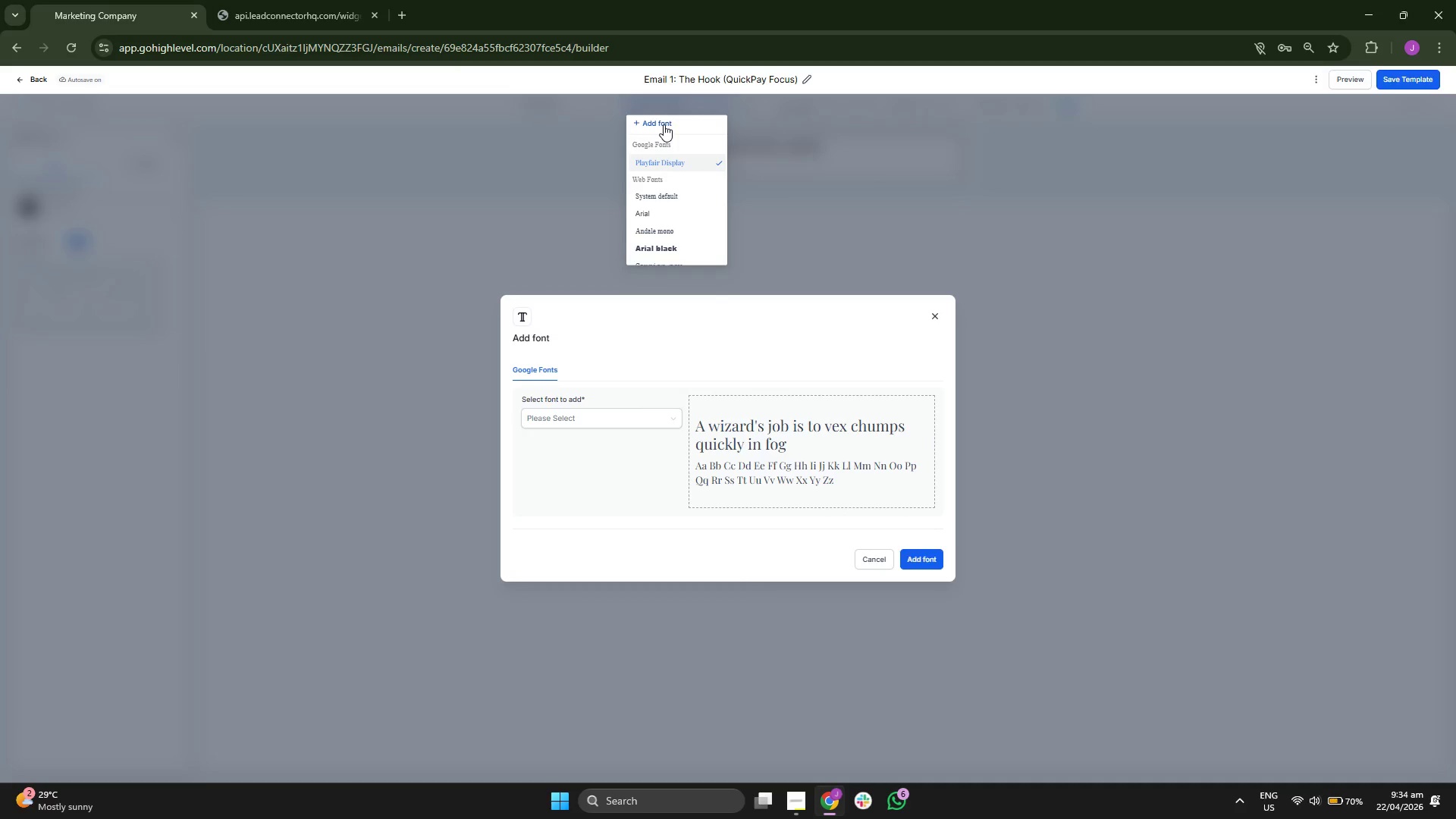 
scroll: coordinate [660, 125], scroll_direction: down, amount: 1.0
 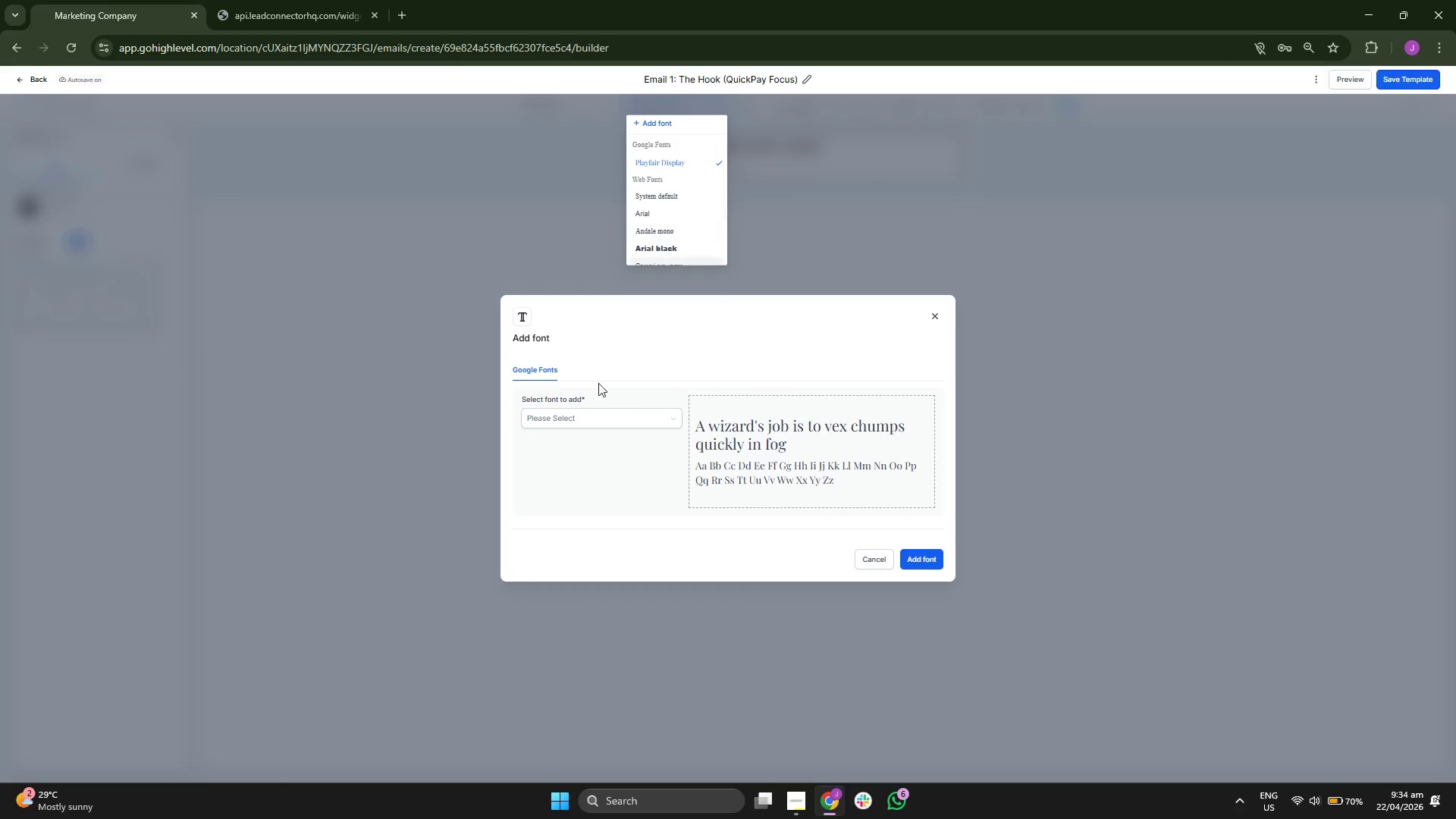 
left_click([587, 412])
 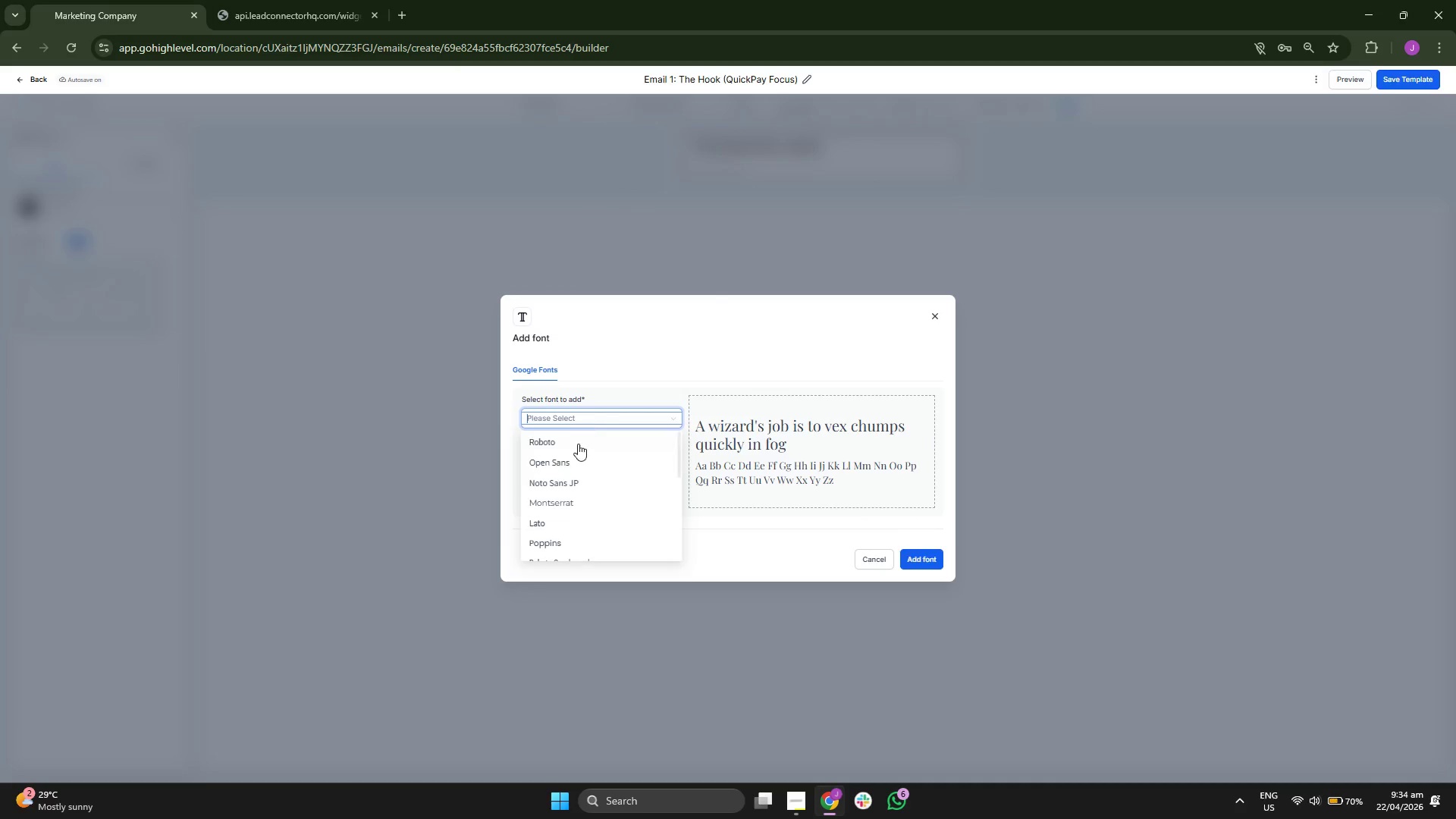 
scroll: coordinate [580, 463], scroll_direction: down, amount: 6.0
 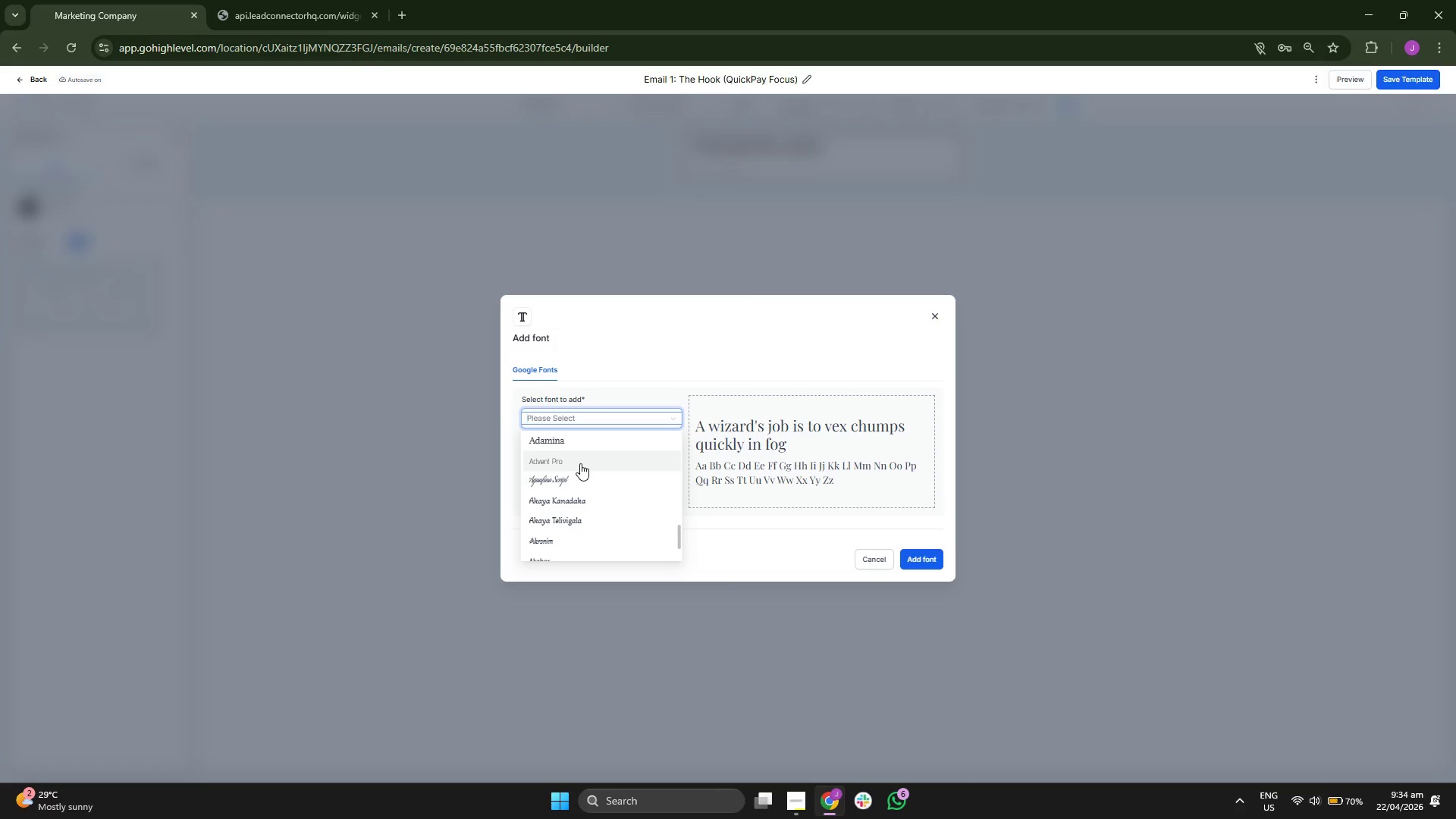 
scroll: coordinate [582, 481], scroll_direction: down, amount: 5.0
 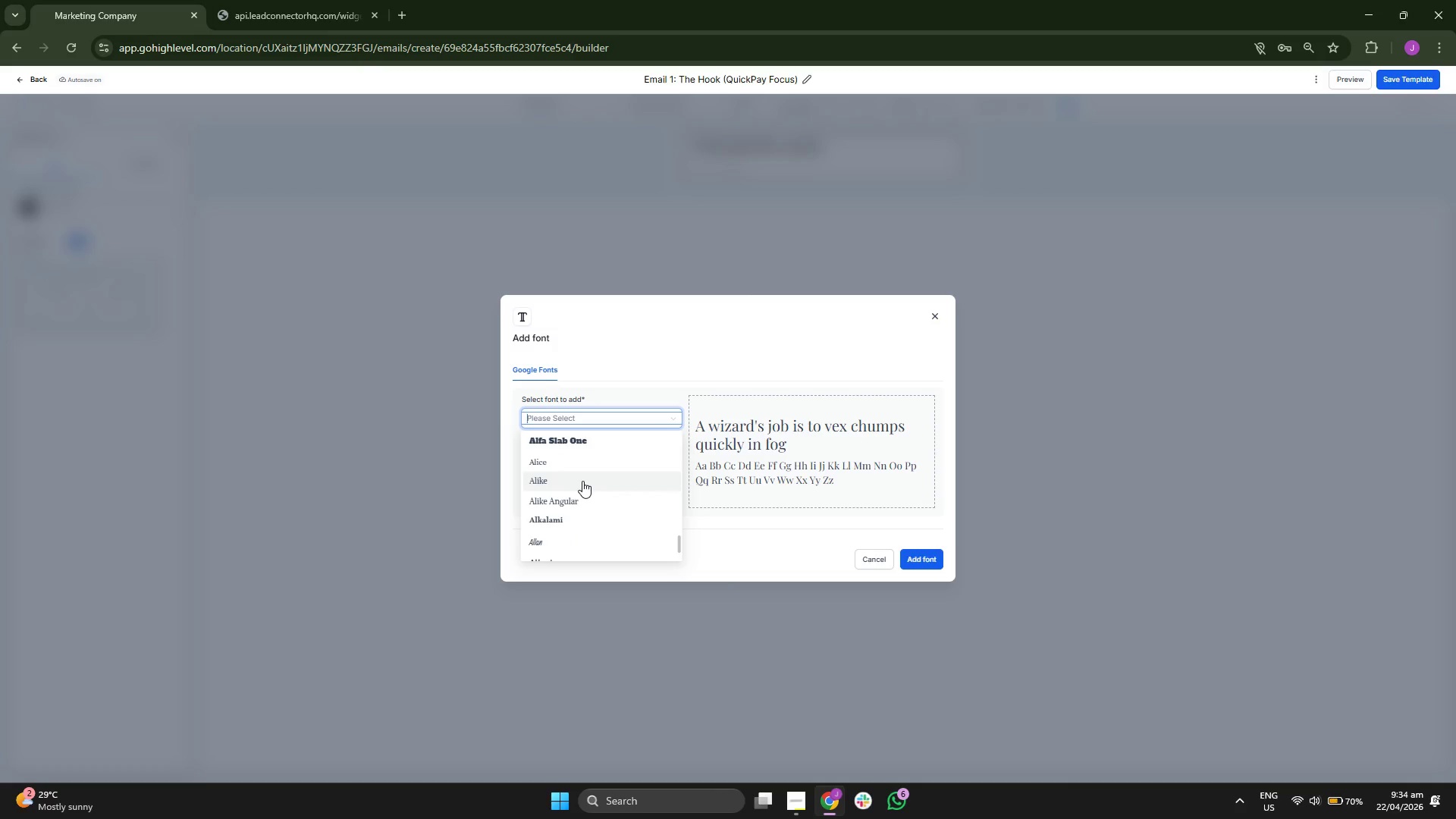 
scroll: coordinate [588, 481], scroll_direction: down, amount: 5.0
 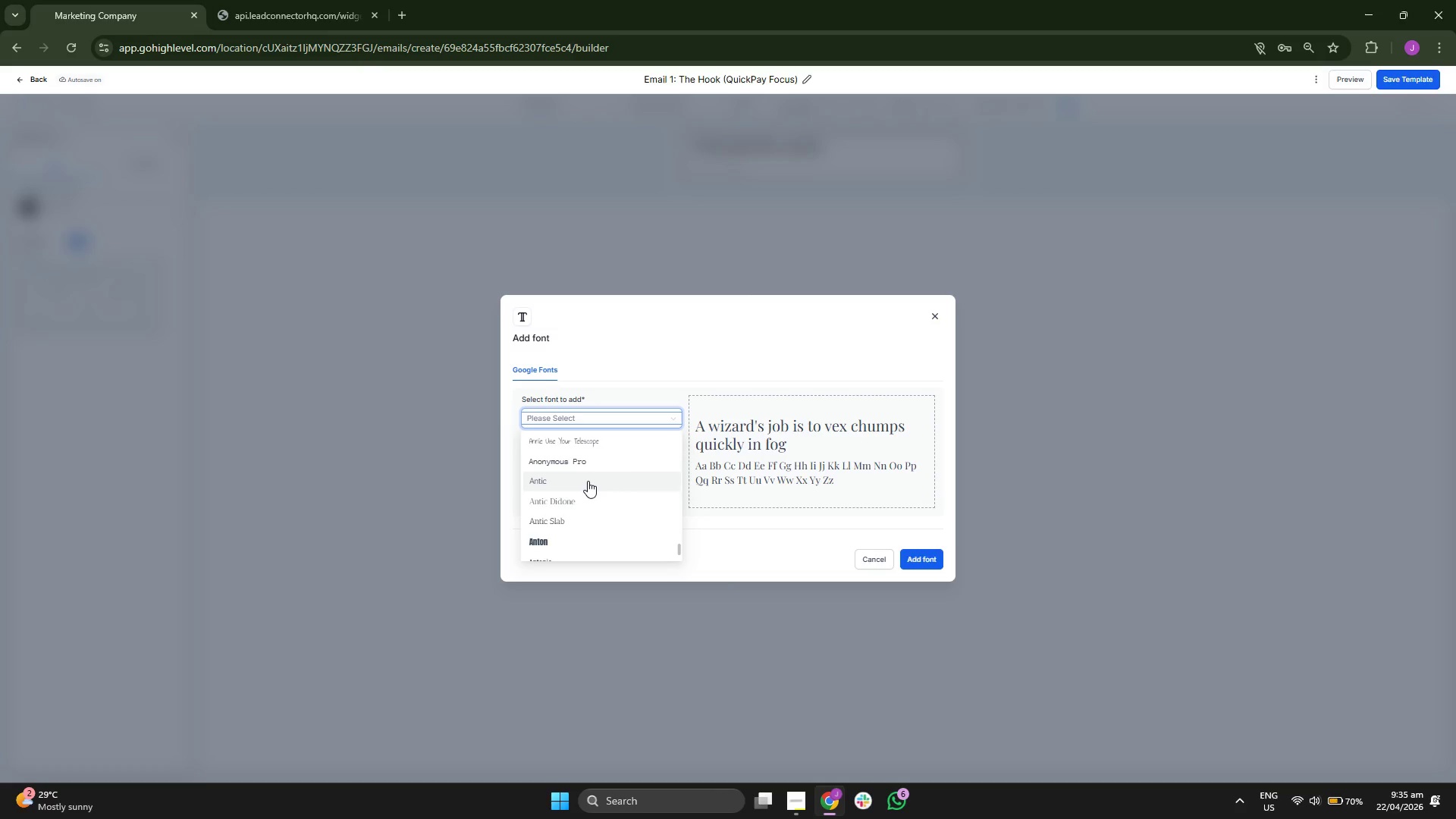 
scroll: coordinate [597, 500], scroll_direction: down, amount: 5.0
 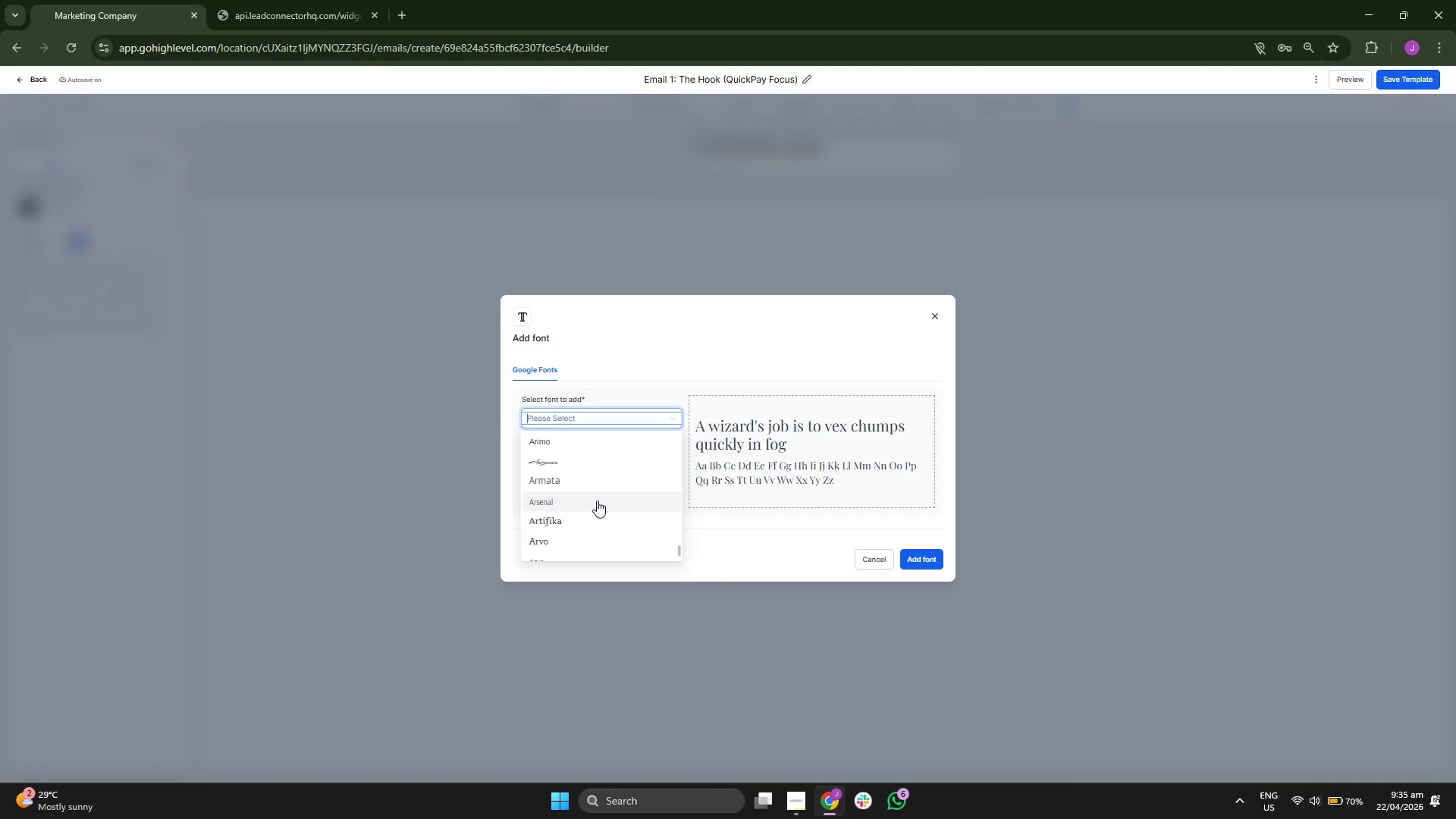 
scroll: coordinate [592, 502], scroll_direction: down, amount: 5.0
 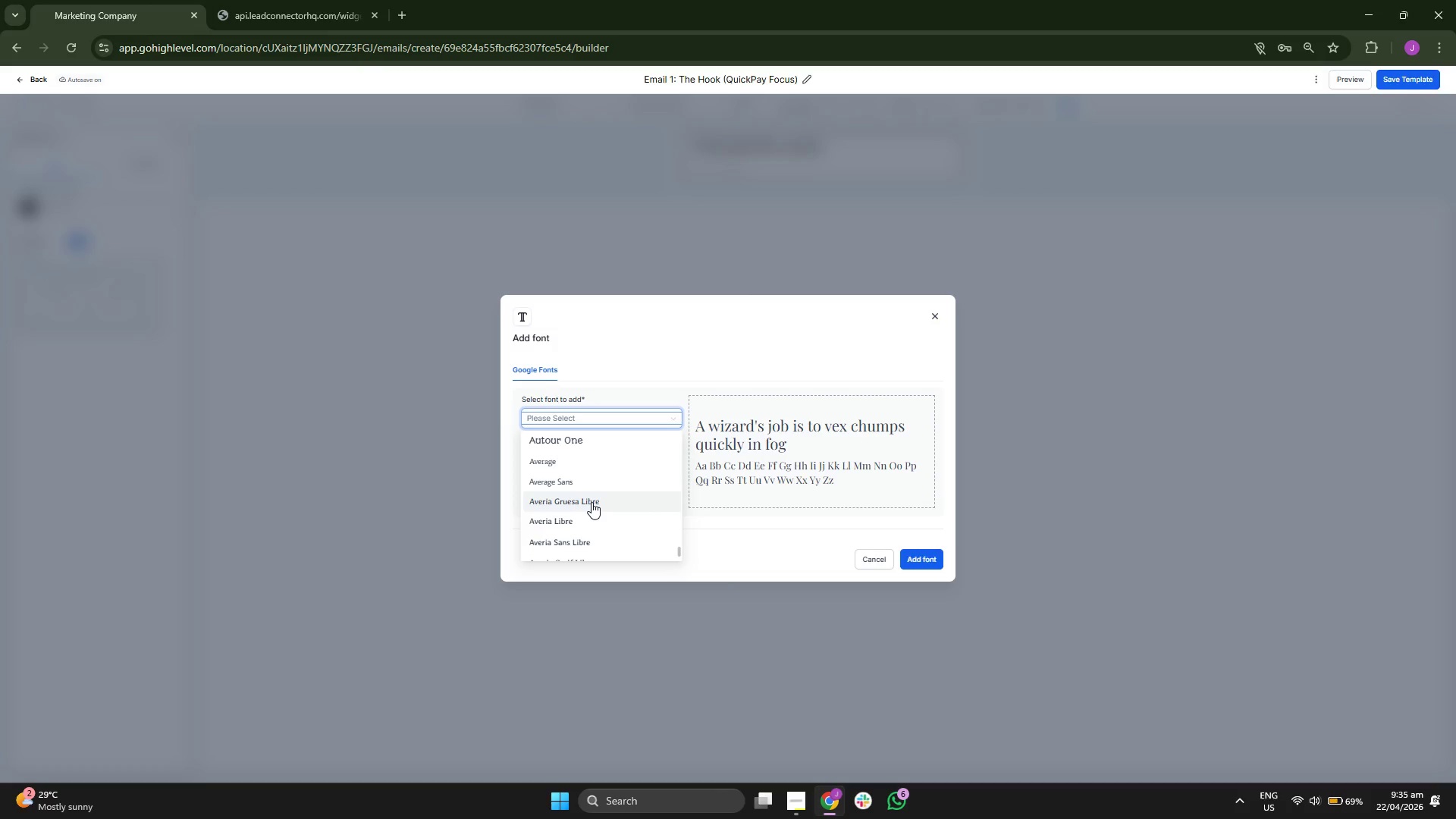 
scroll: coordinate [592, 502], scroll_direction: down, amount: 5.0
 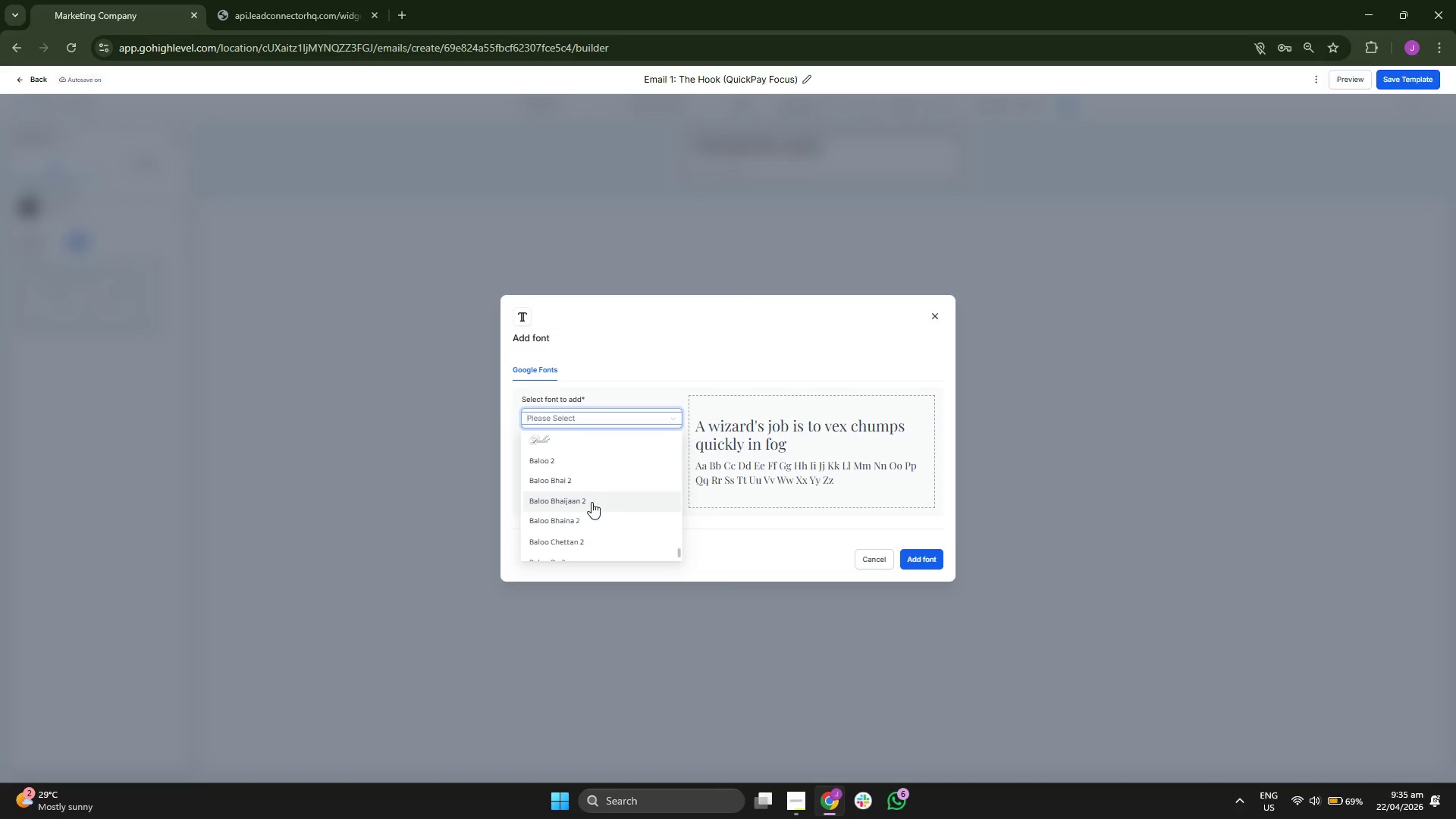 
scroll: coordinate [592, 502], scroll_direction: down, amount: 4.0
 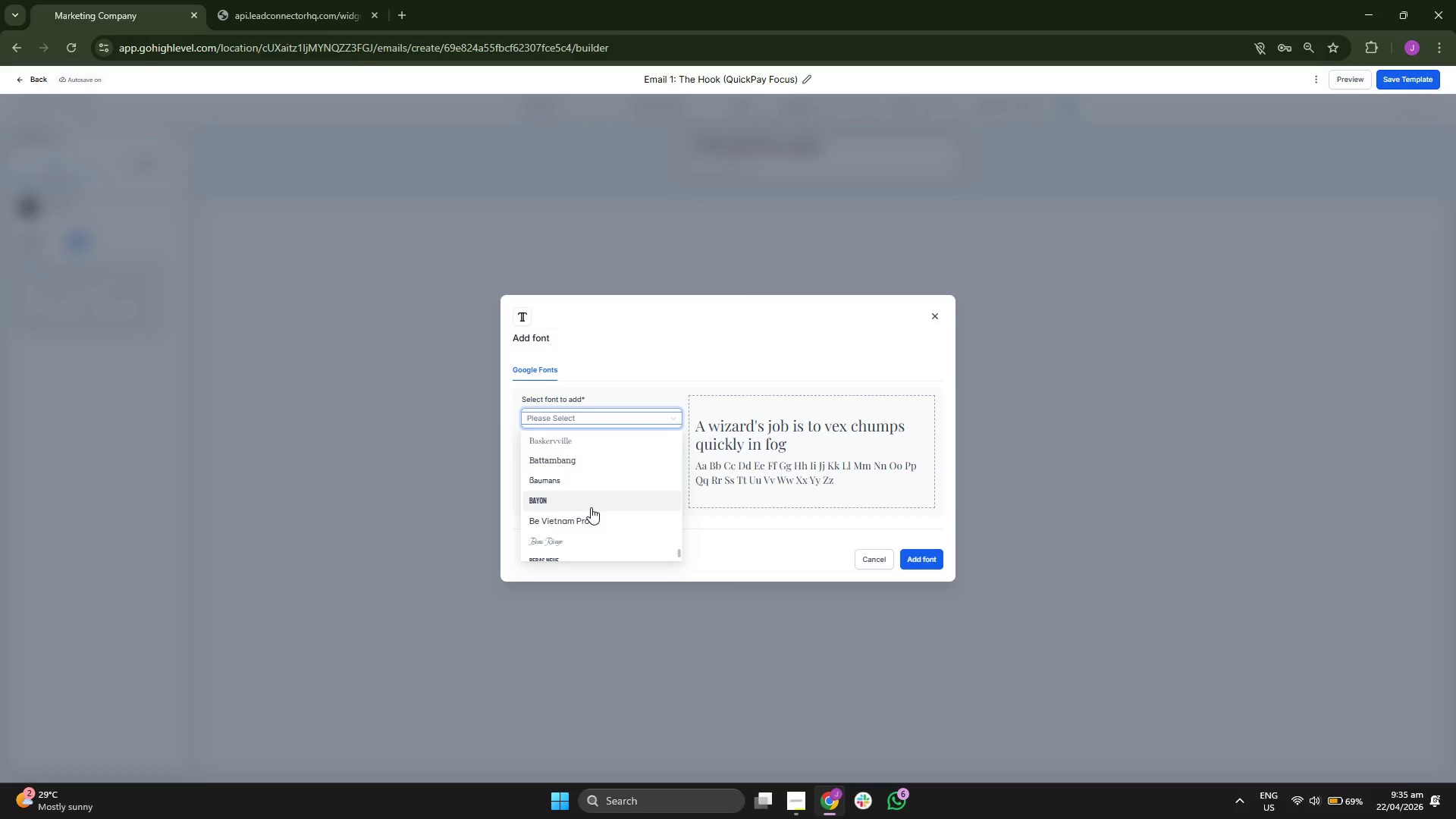 
type(mon)
 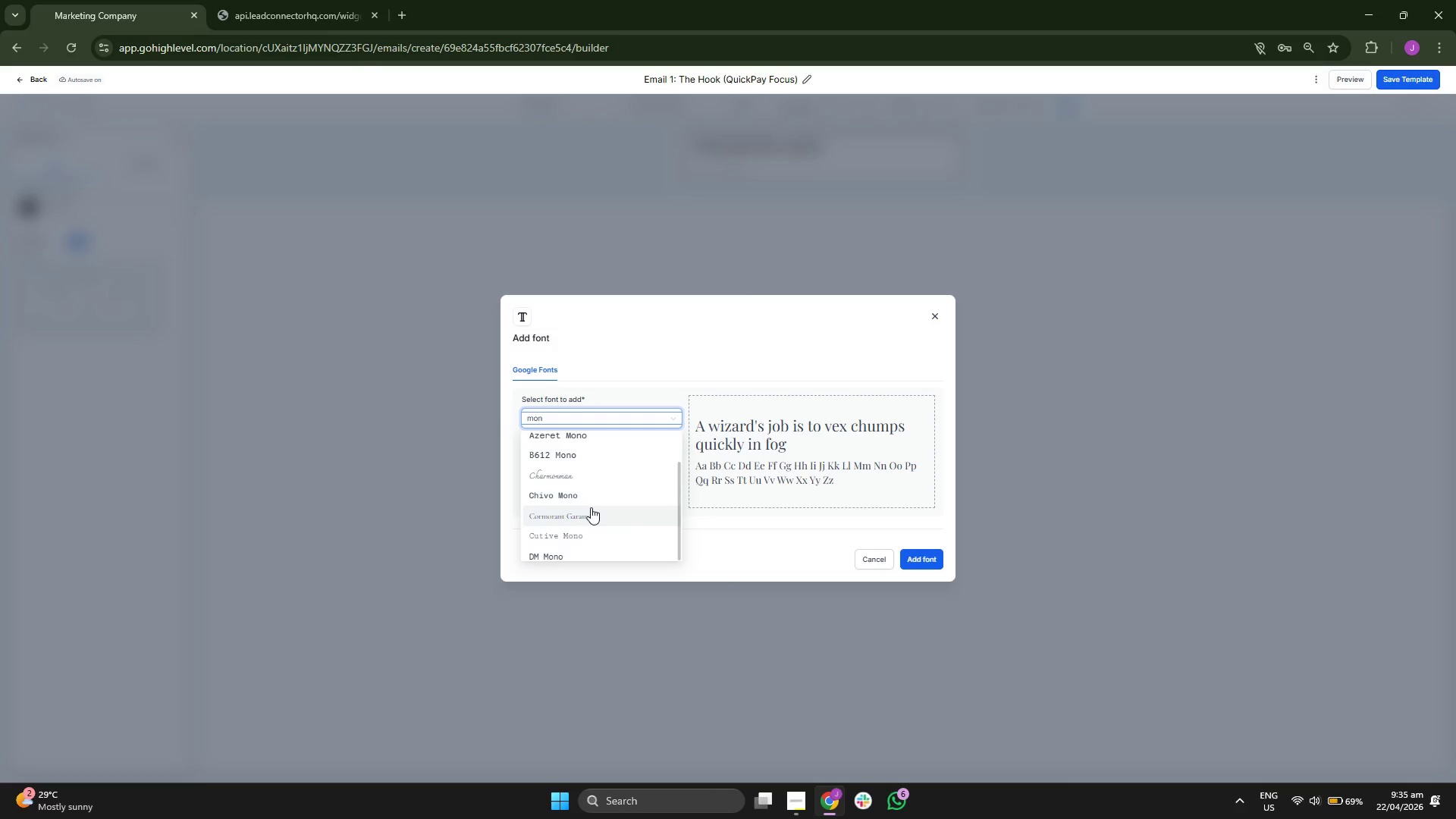 
key(Backspace)
type(nt)
 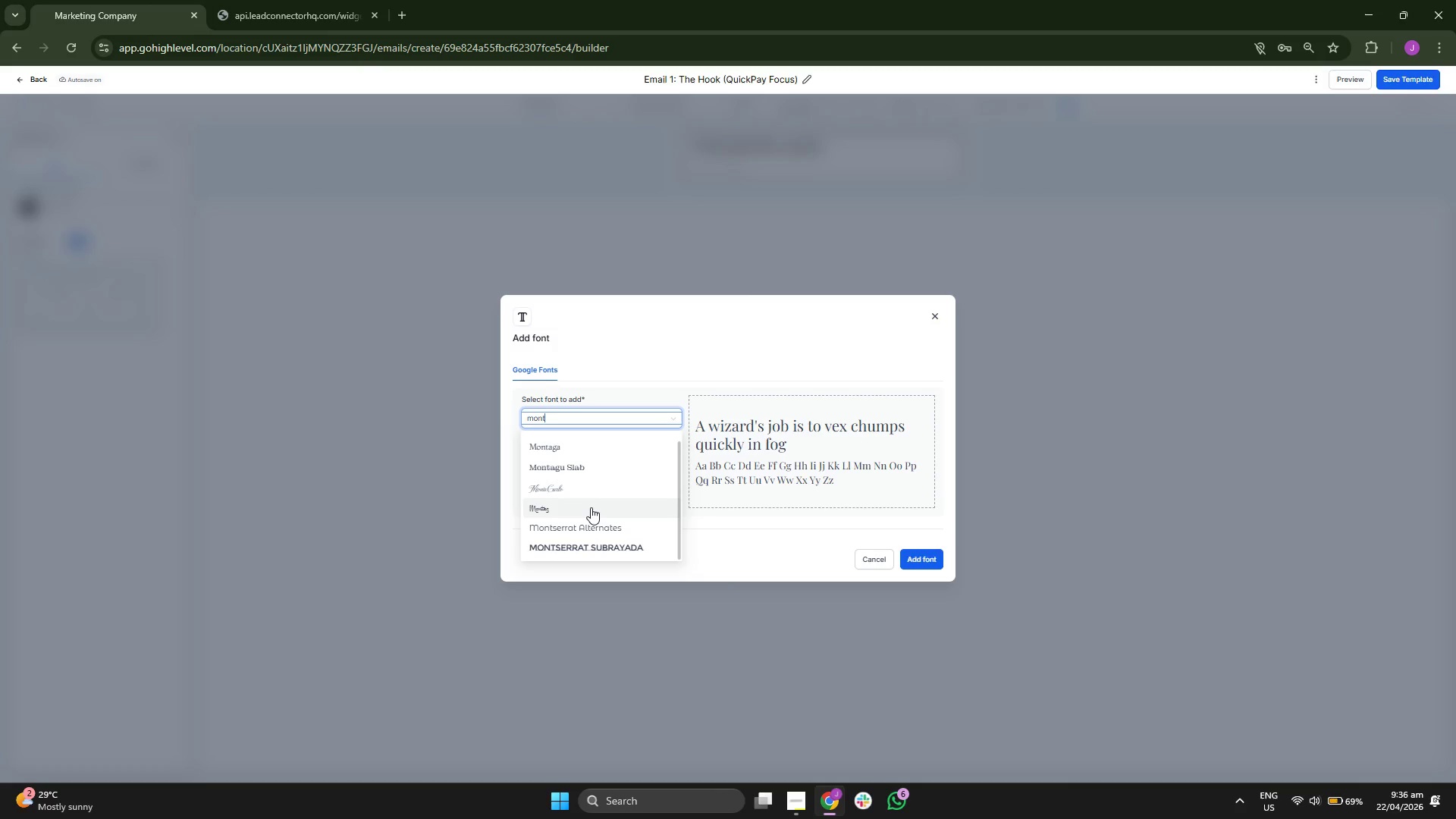 
type(se)
 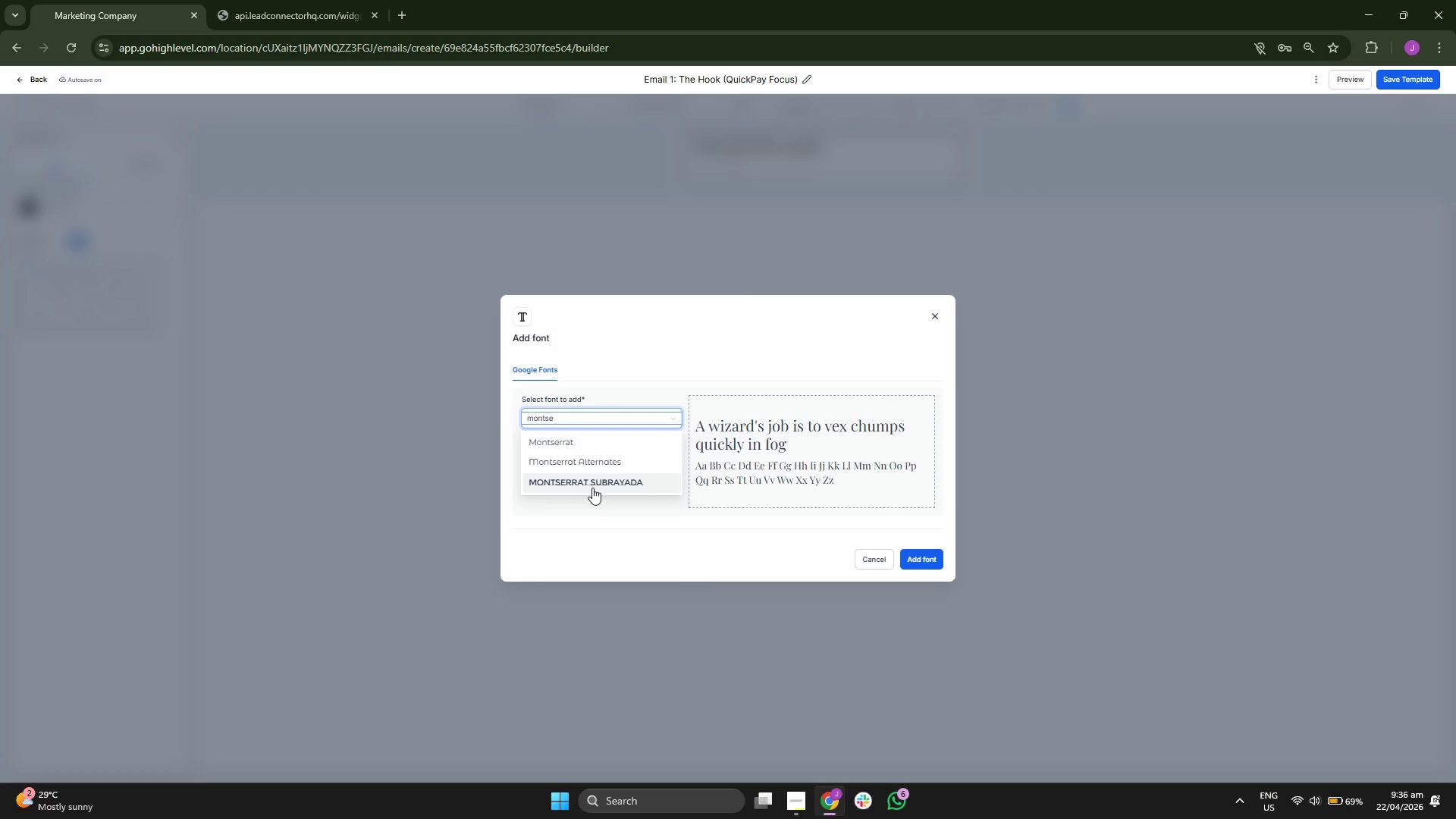 
wait(8.02)
 